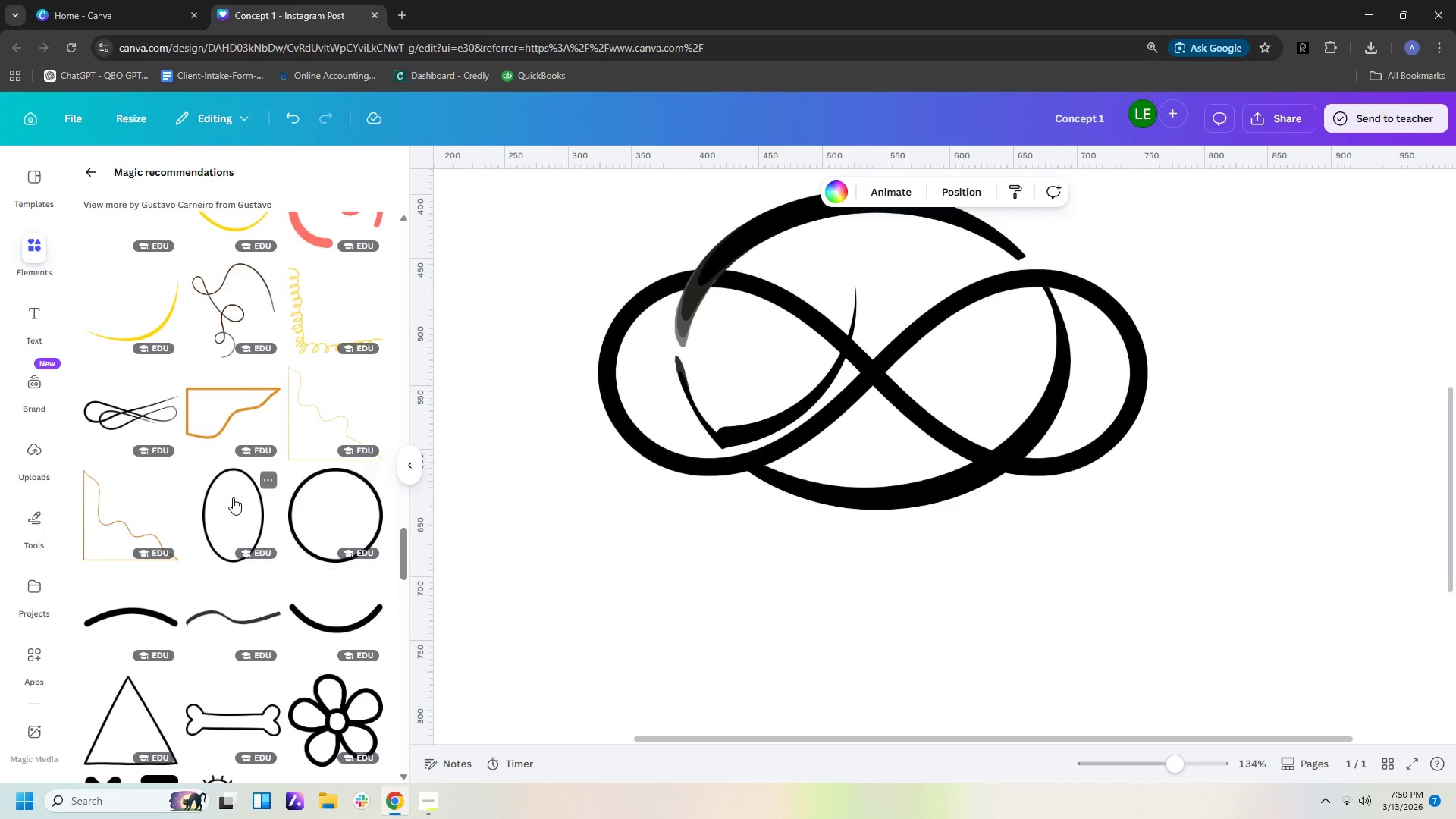 
left_click([233, 497])
 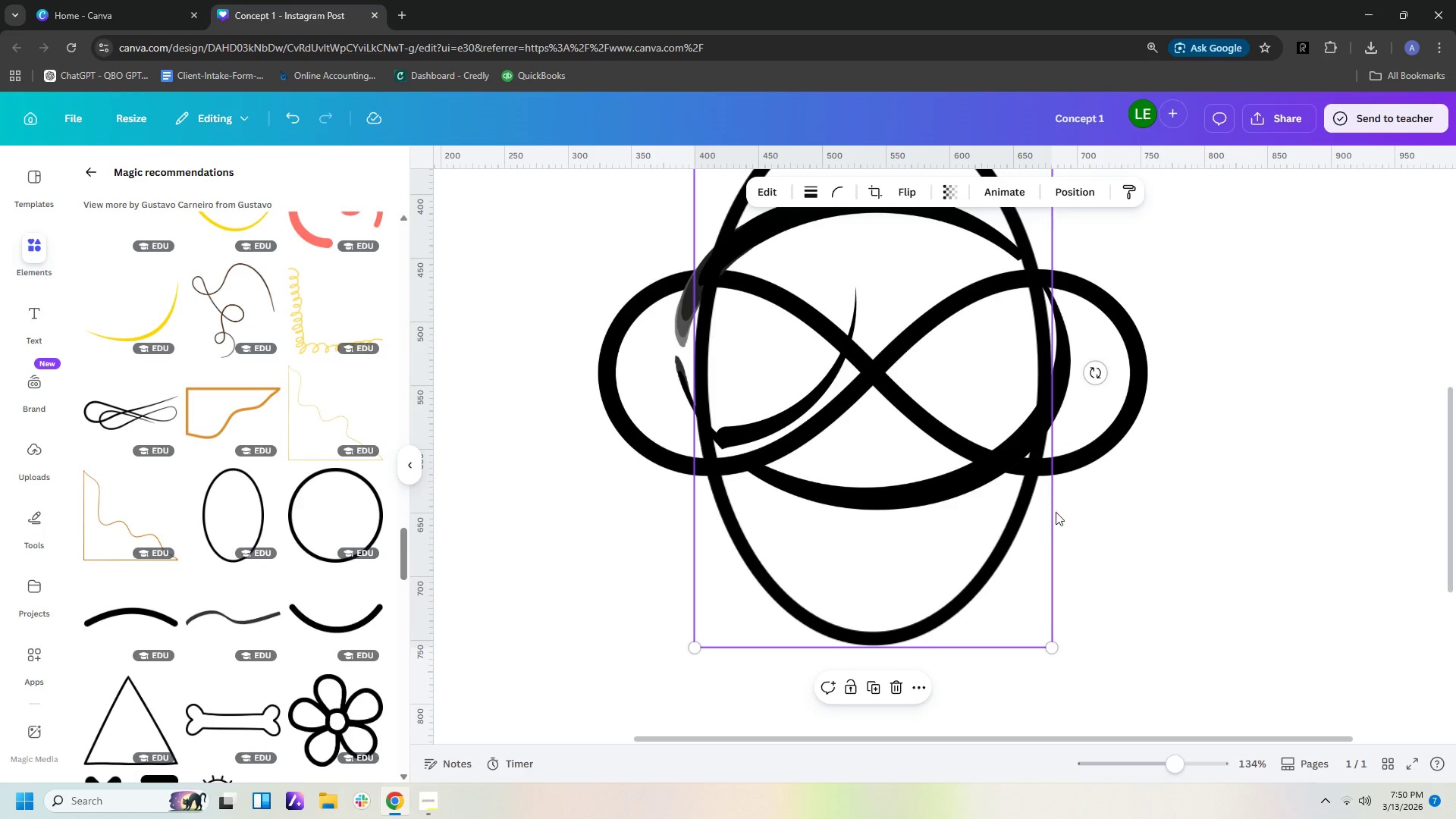 
scroll: coordinate [1160, 575], scroll_direction: up, amount: 3.0
 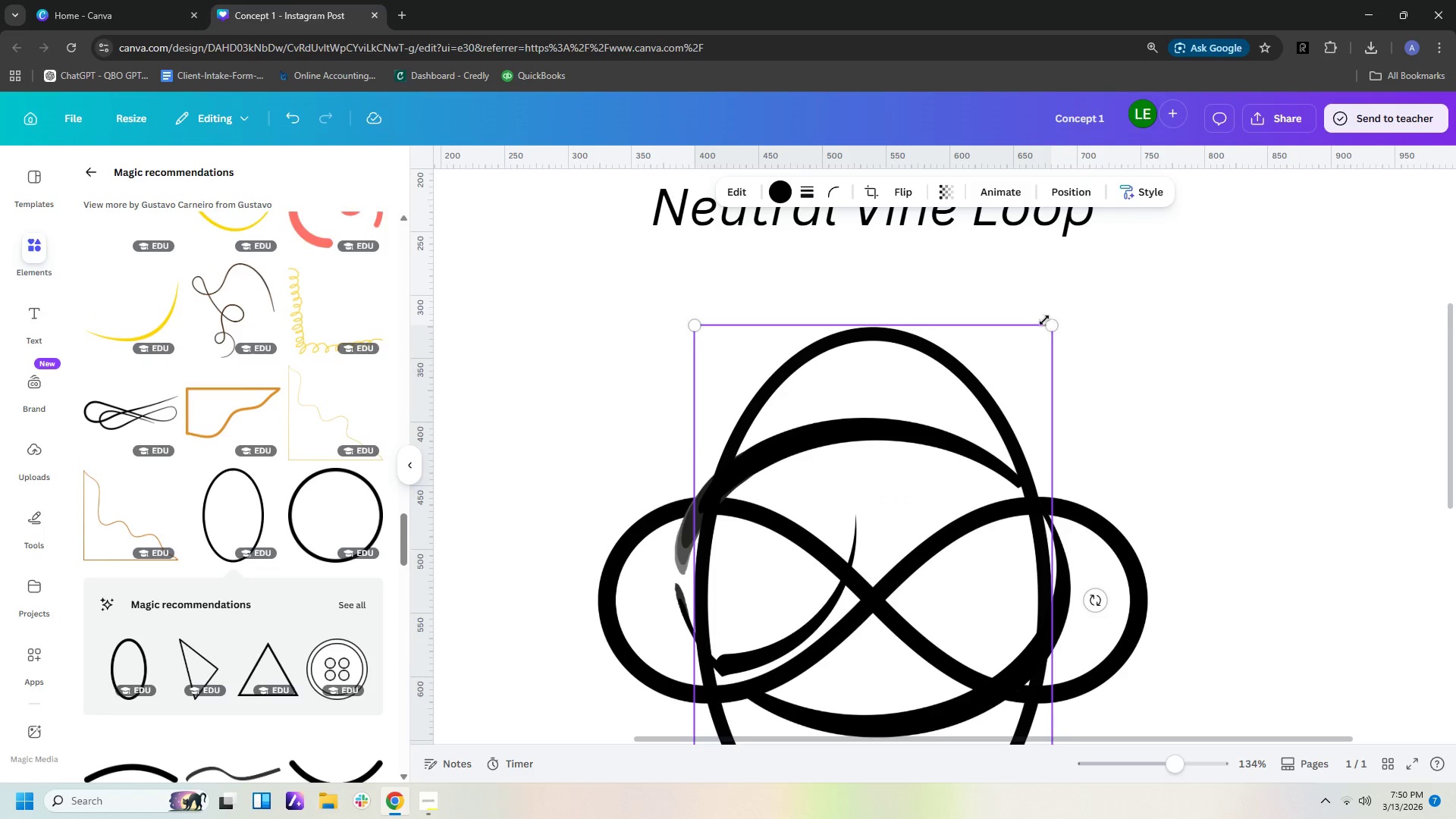 
left_click_drag(start_coordinate=[1054, 322], to_coordinate=[951, 533])
 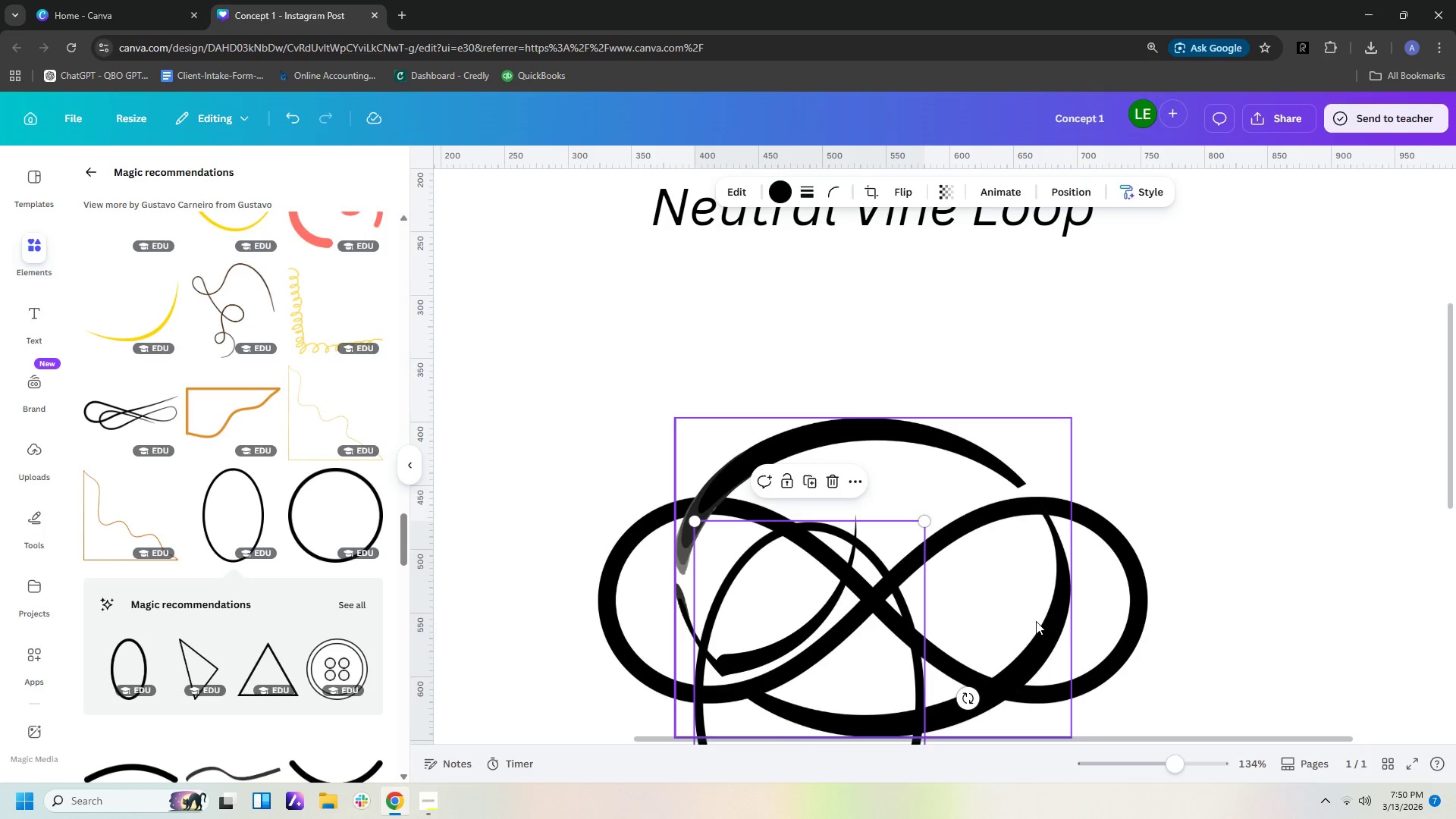 
scroll: coordinate [1037, 623], scroll_direction: down, amount: 3.0
 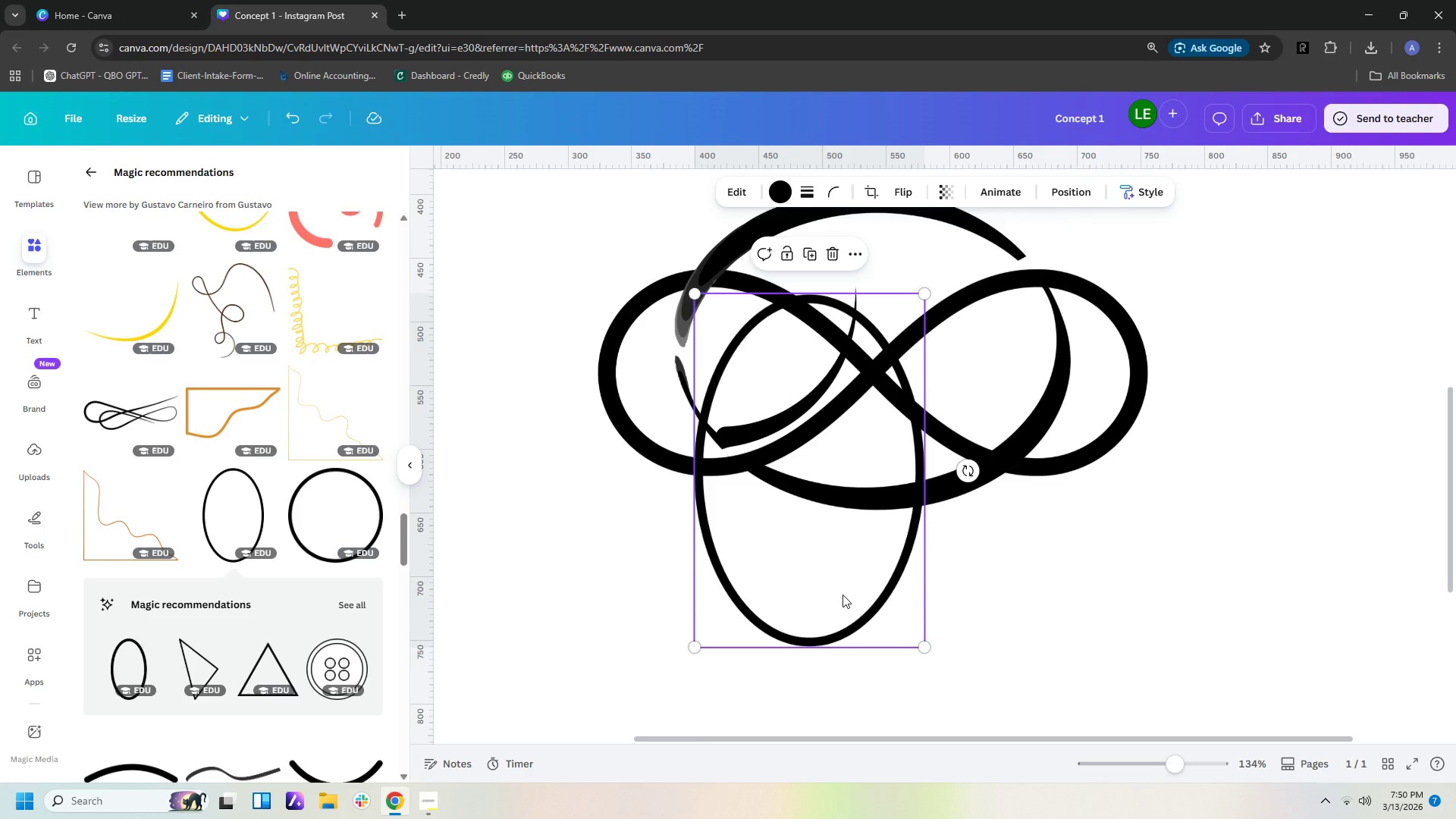 
left_click_drag(start_coordinate=[843, 595], to_coordinate=[1077, 561])
 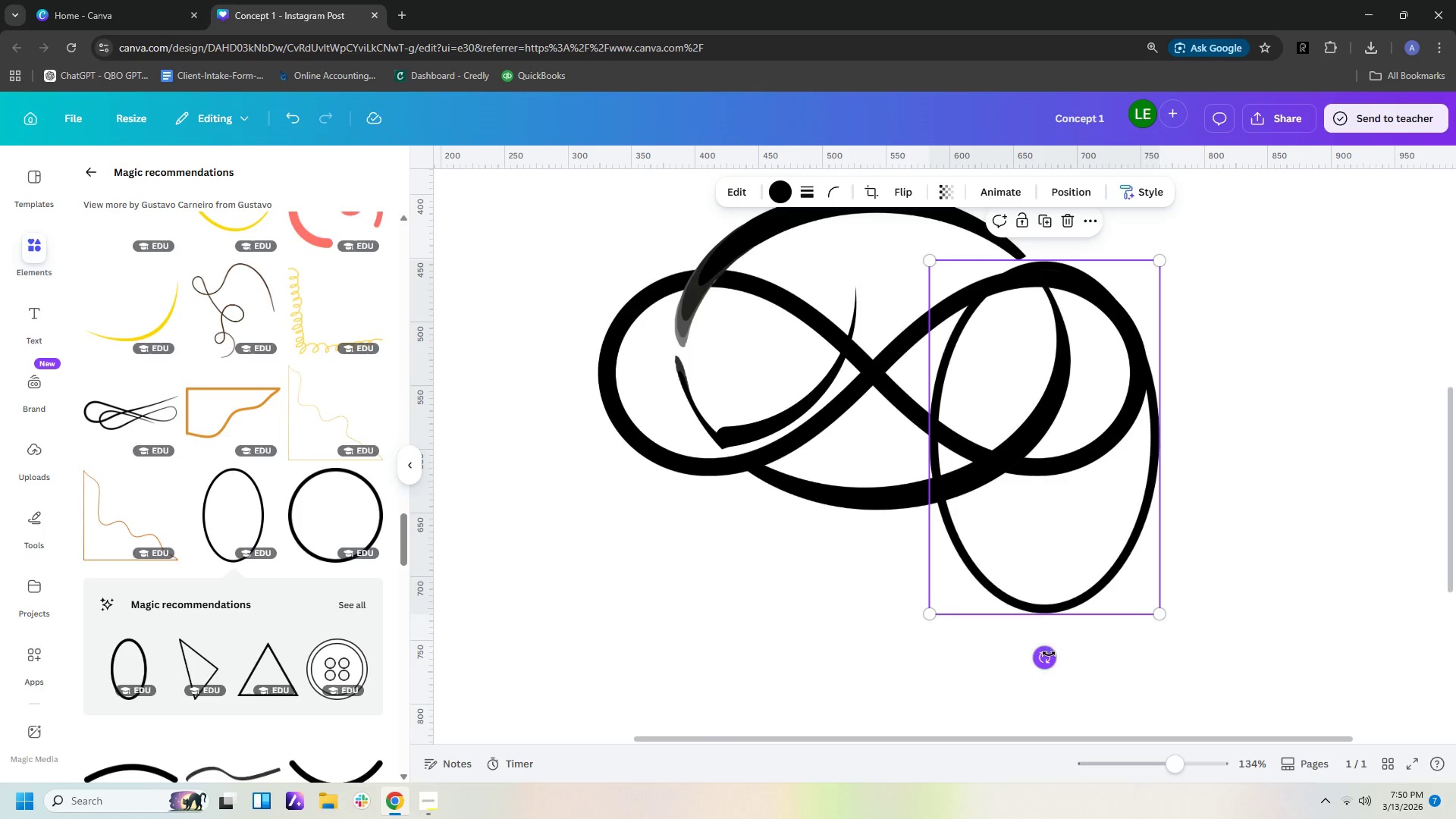 
left_click_drag(start_coordinate=[1048, 657], to_coordinate=[1174, 438])
 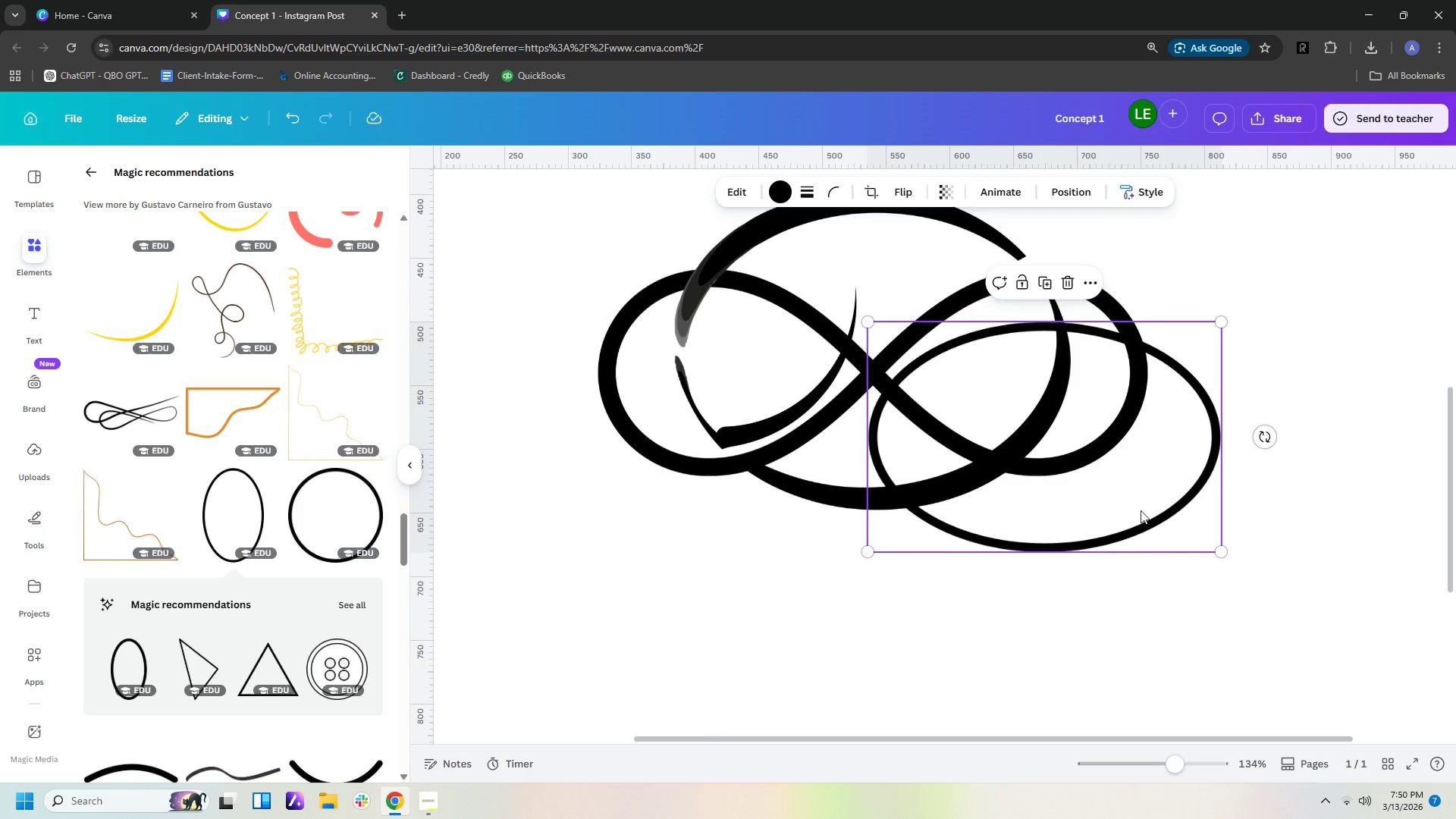 
left_click_drag(start_coordinate=[1141, 510], to_coordinate=[968, 448])
 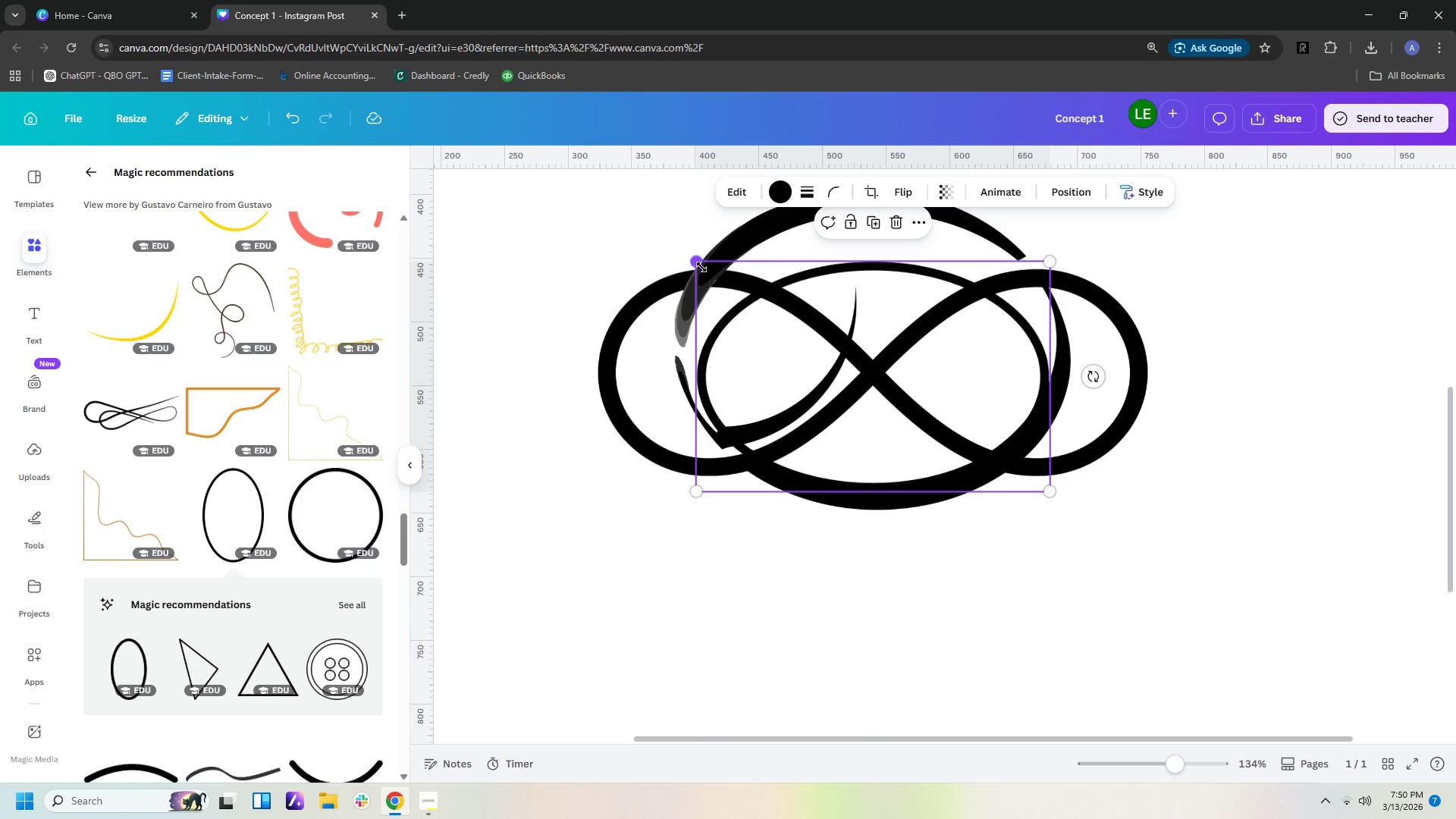 
left_click_drag(start_coordinate=[700, 266], to_coordinate=[672, 232])
 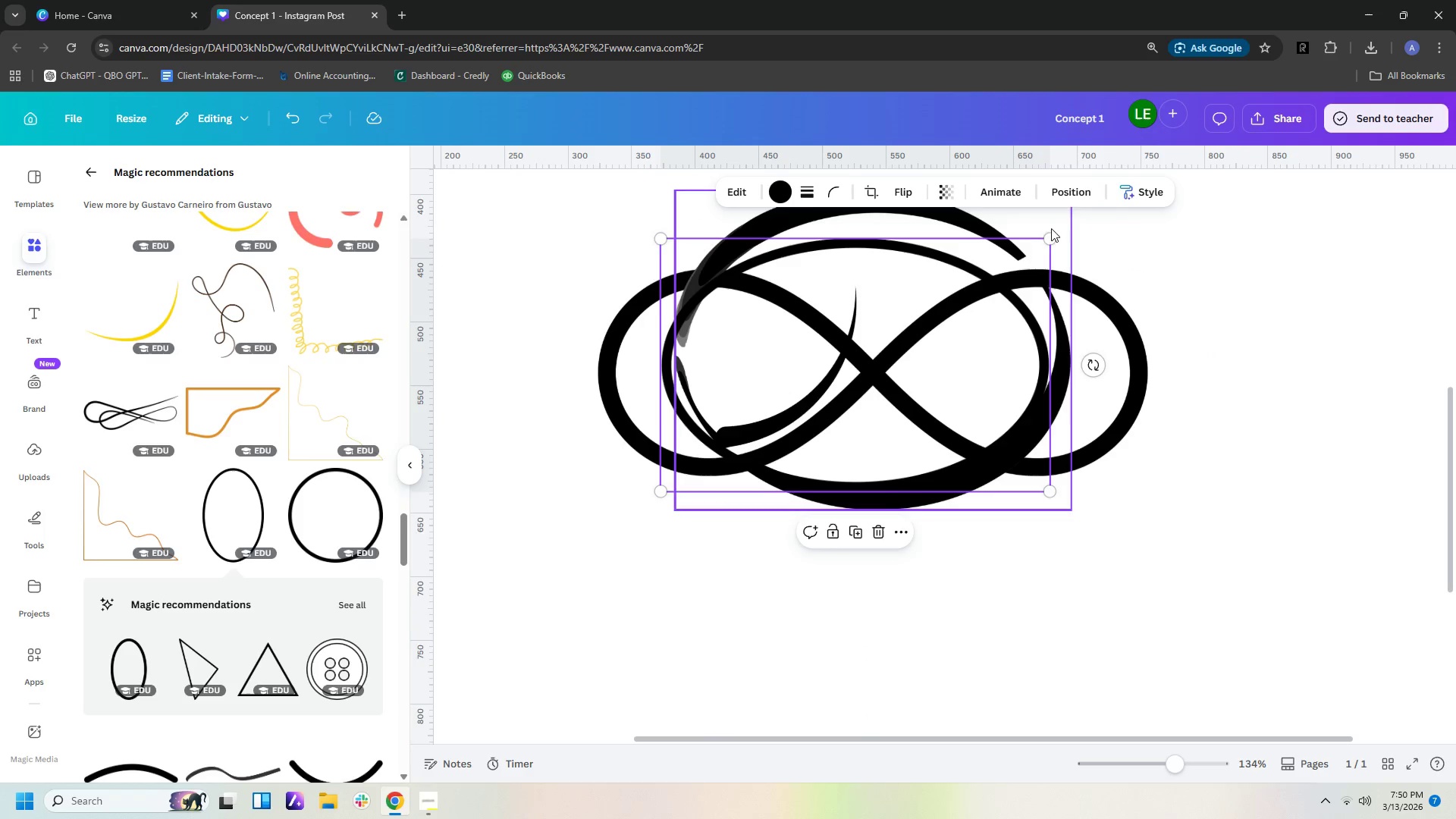 
left_click_drag(start_coordinate=[1050, 244], to_coordinate=[1057, 149])
 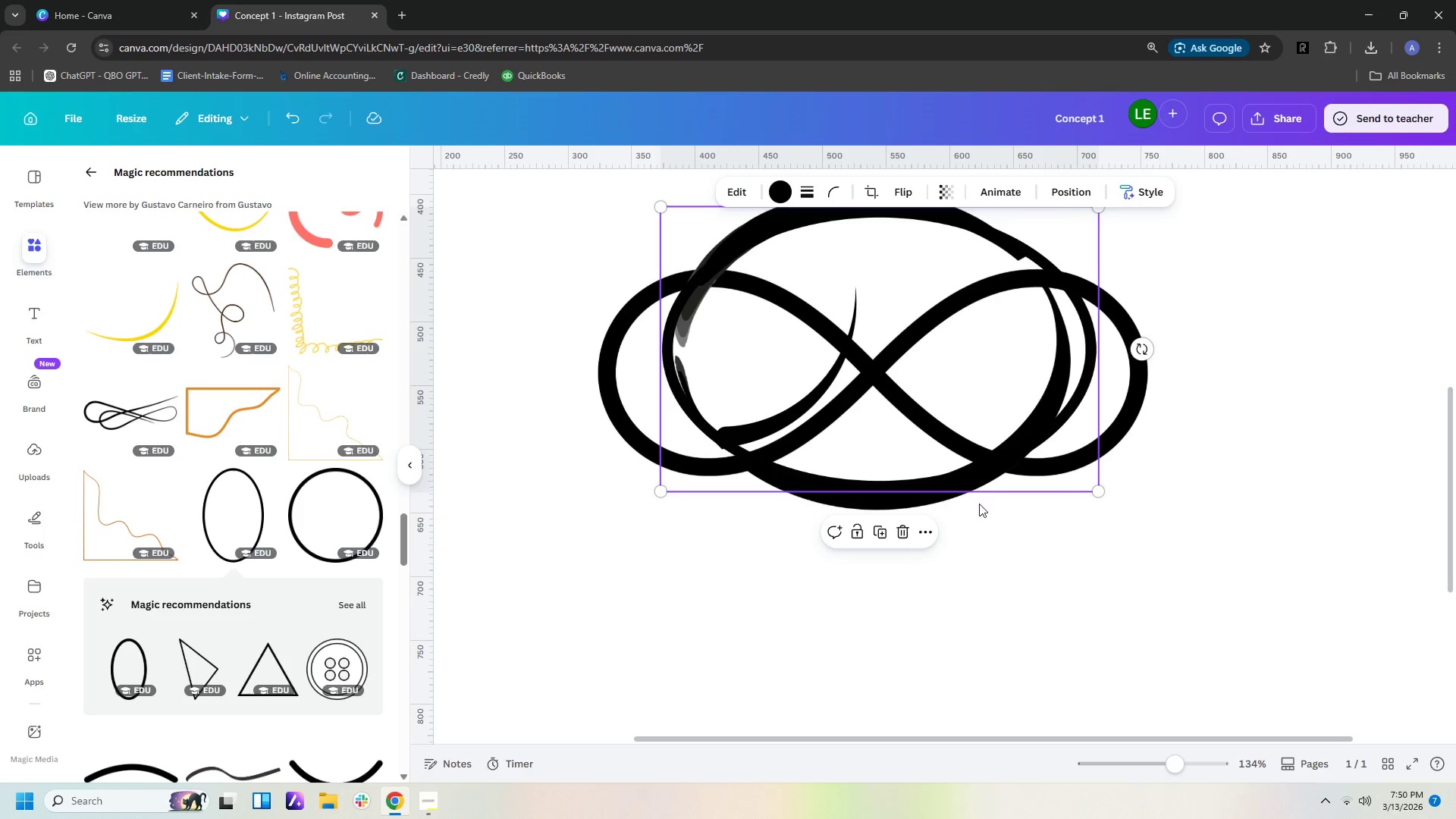 
left_click_drag(start_coordinate=[939, 394], to_coordinate=[974, 670])
 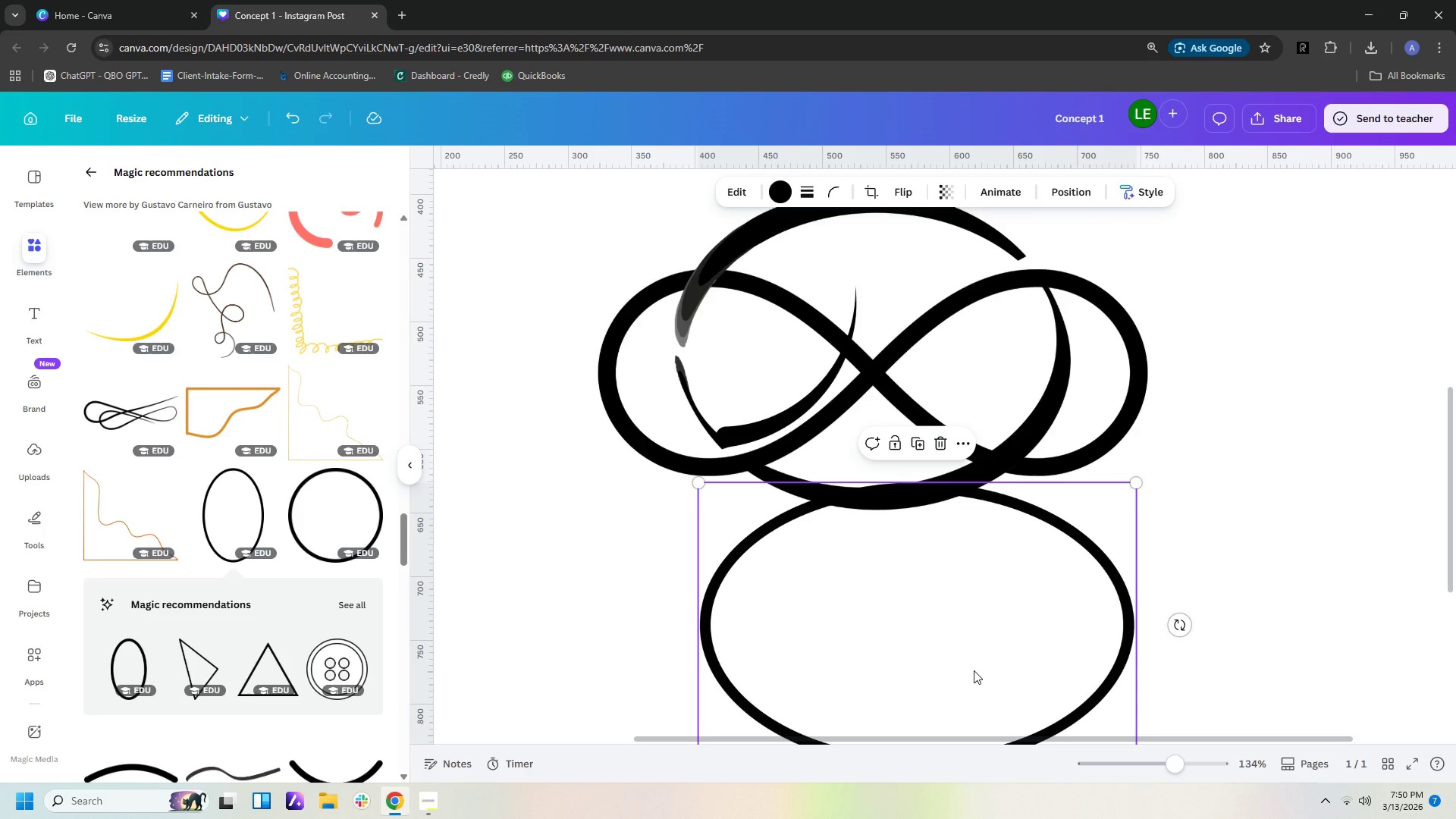 
key(Delete)
 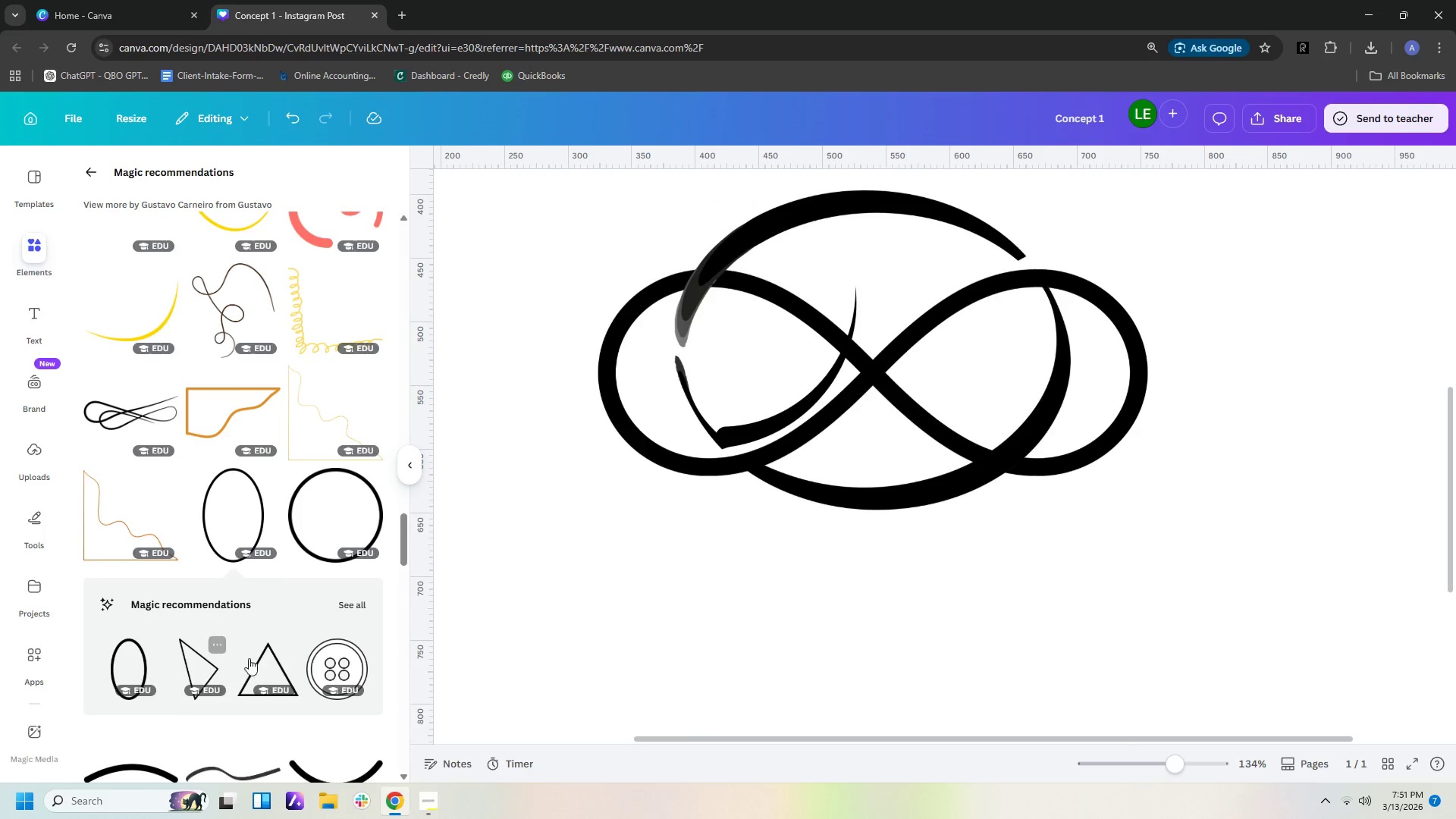 
left_click([352, 599])
 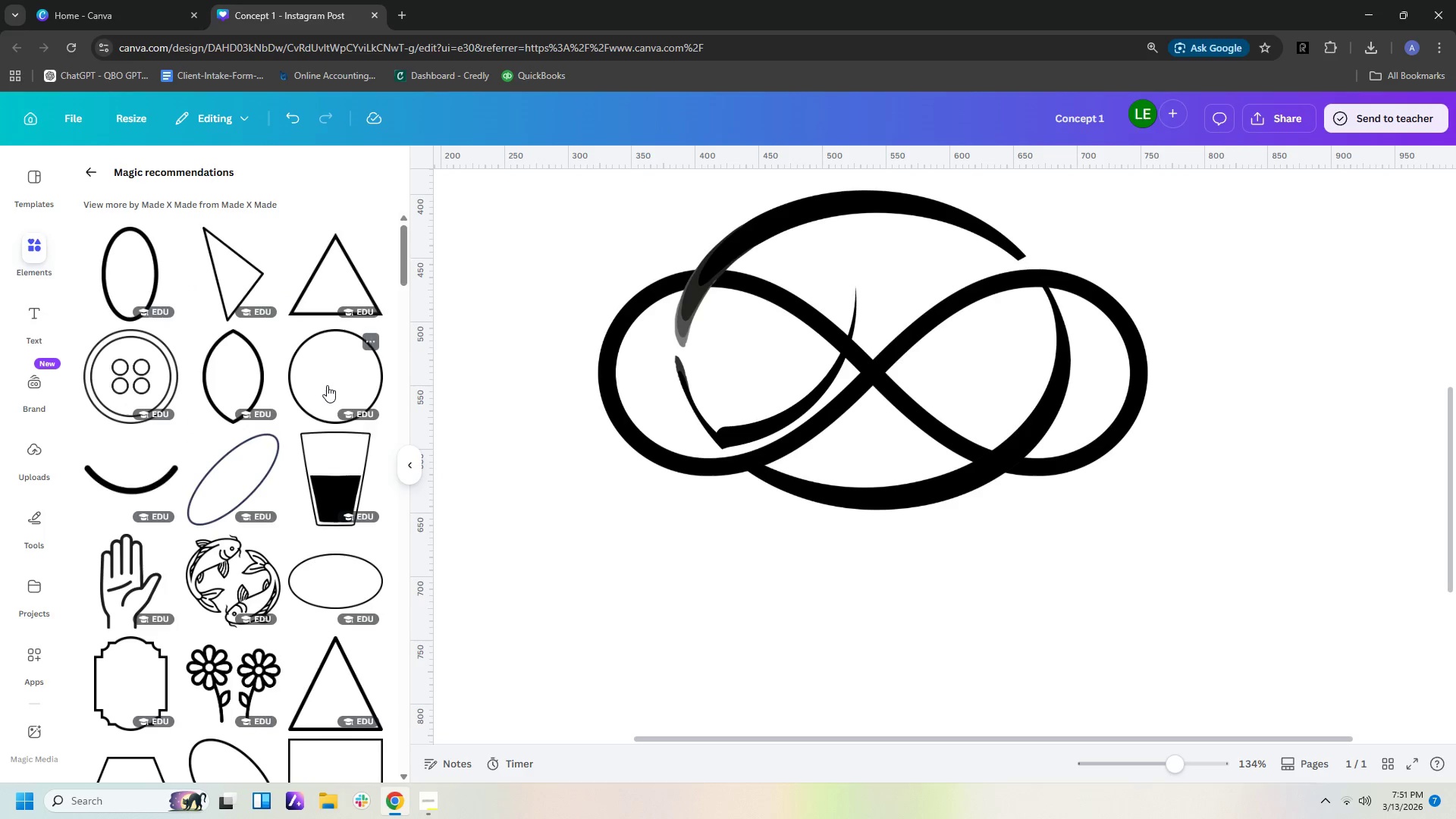 
scroll: coordinate [327, 403], scroll_direction: down, amount: 24.0
 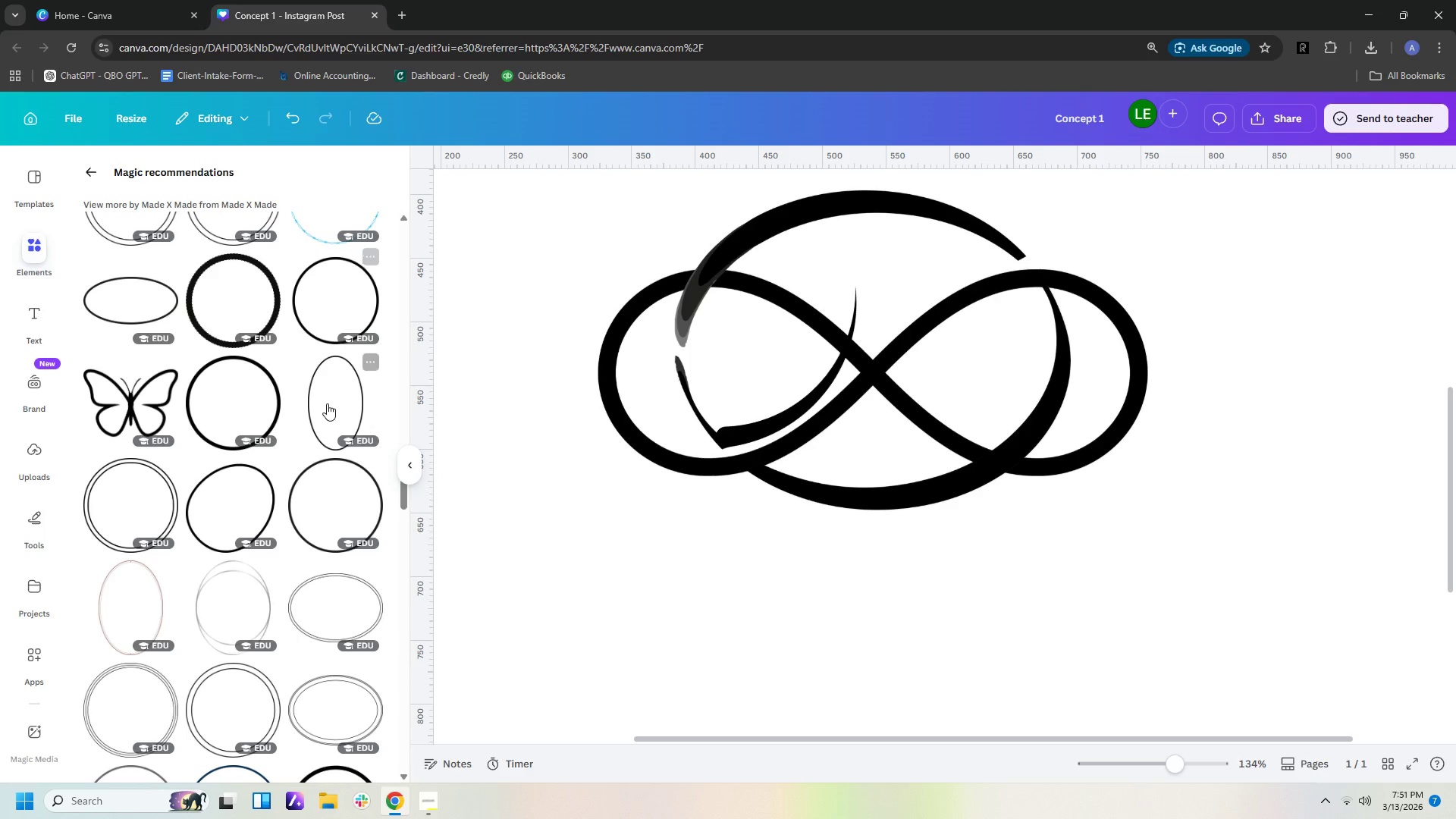 
scroll: coordinate [327, 403], scroll_direction: up, amount: 5.0
 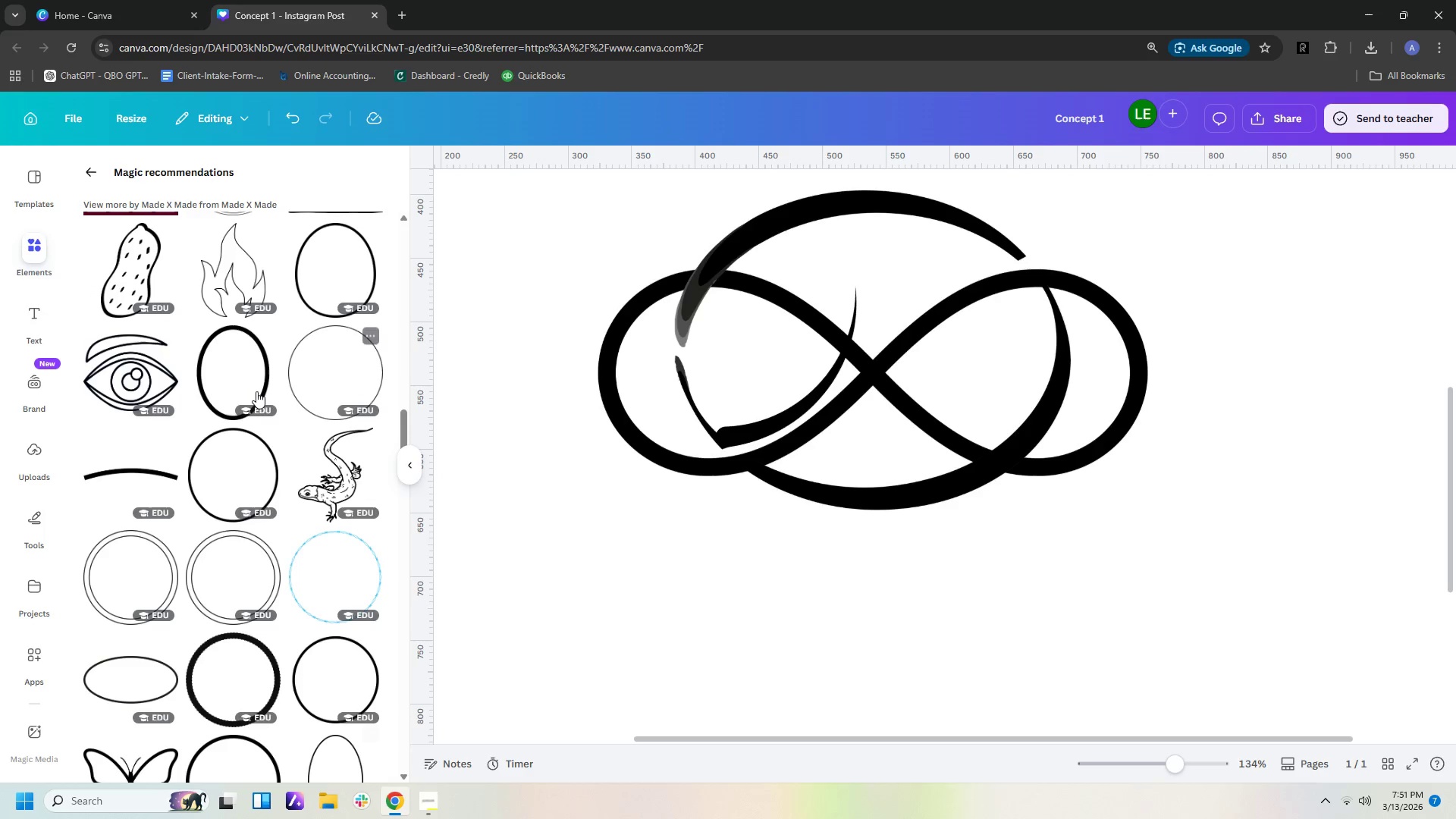 
left_click([241, 384])
 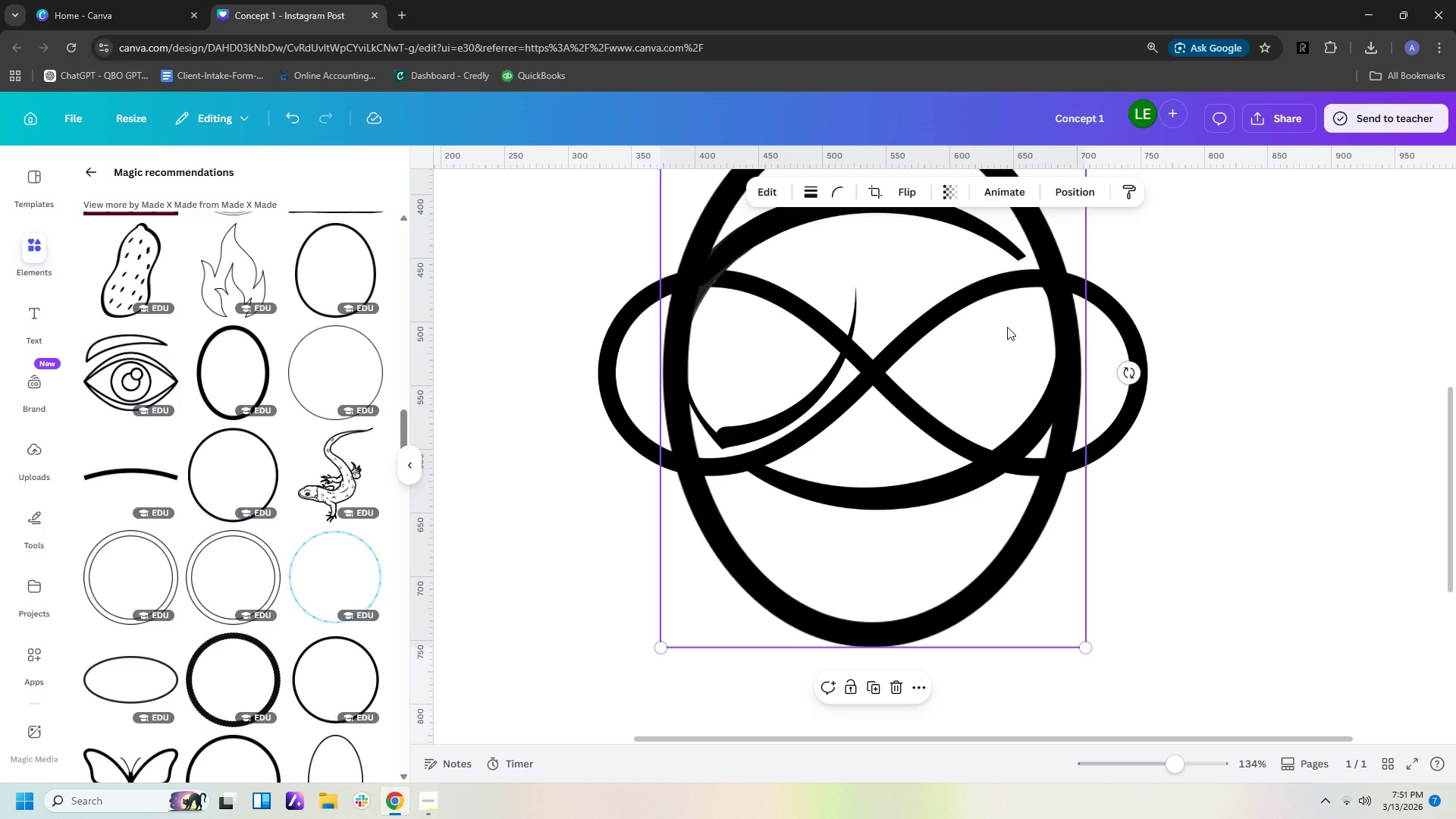 
scroll: coordinate [1025, 321], scroll_direction: up, amount: 5.0
 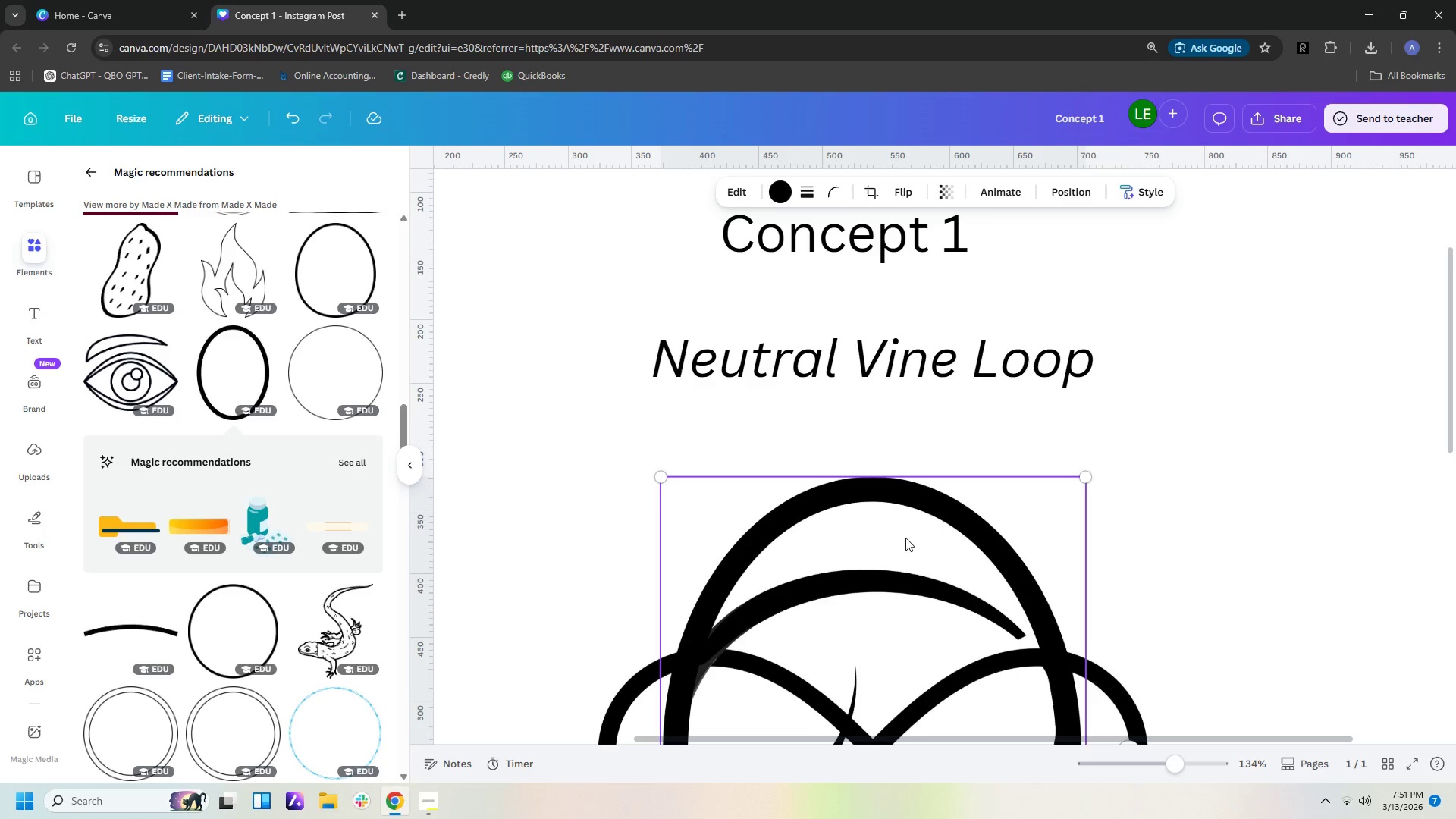 
left_click_drag(start_coordinate=[905, 538], to_coordinate=[1007, 293])
 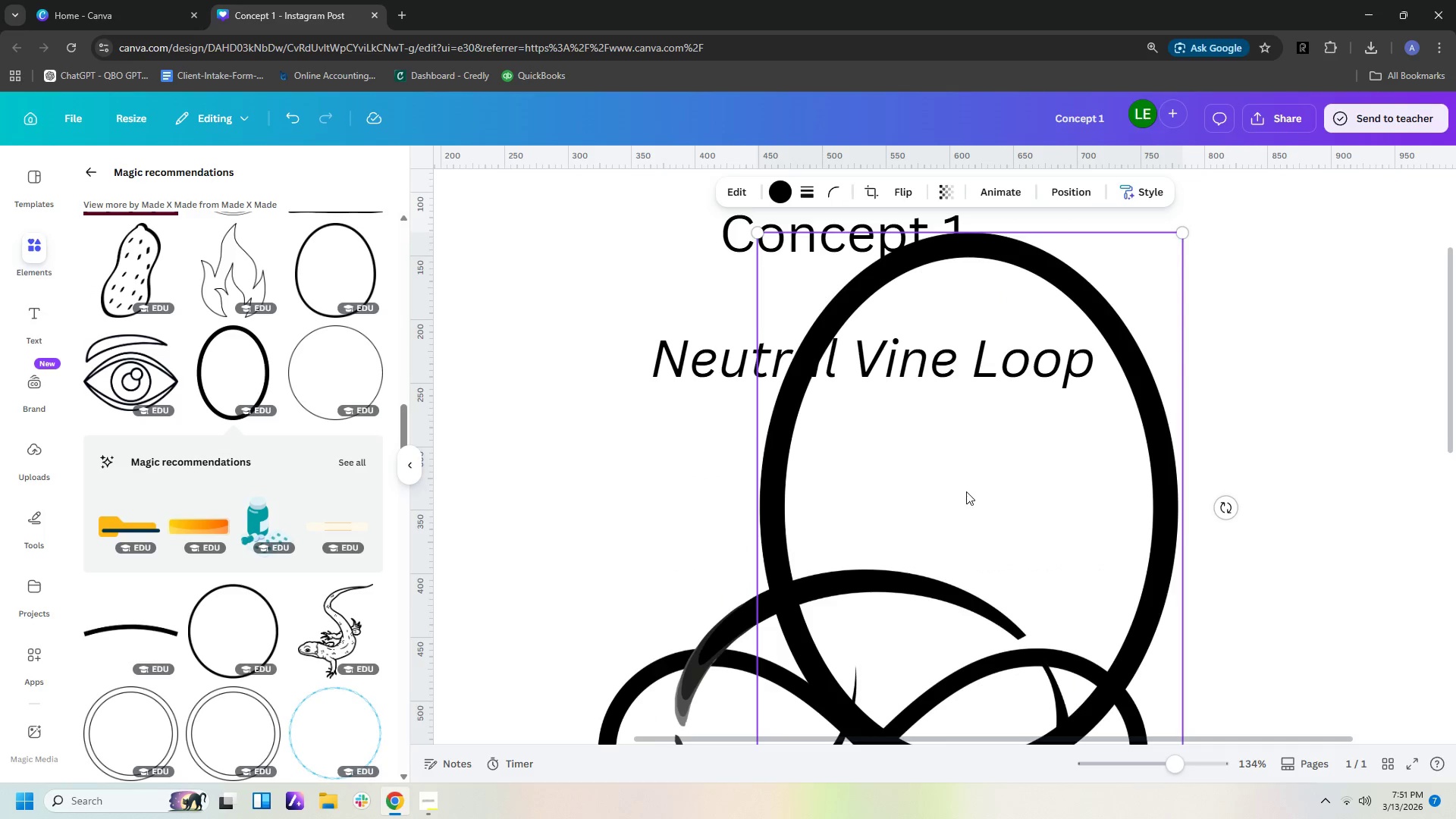 
scroll: coordinate [963, 495], scroll_direction: down, amount: 3.0
 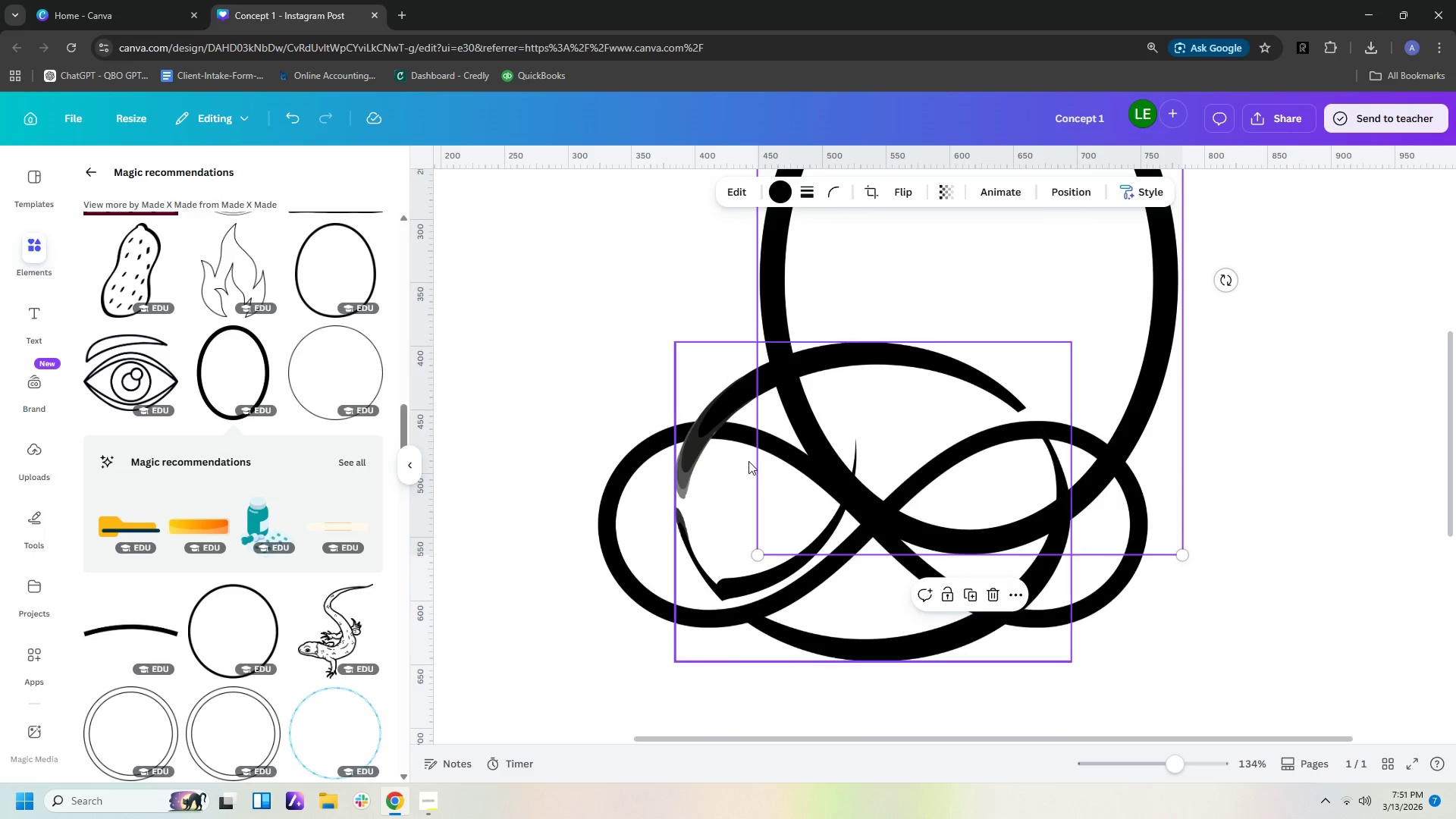 
left_click([710, 430])
 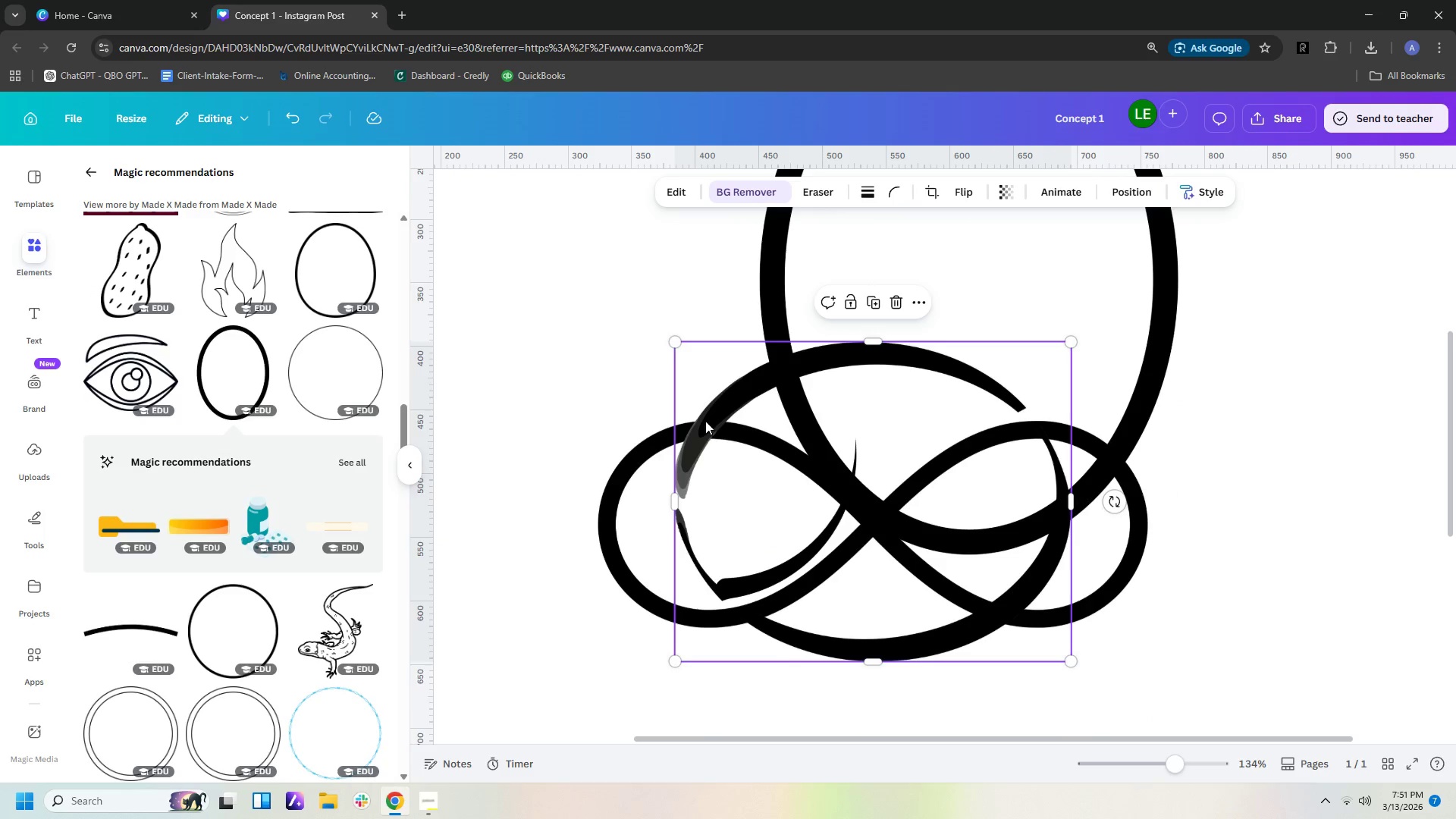 
left_click_drag(start_coordinate=[705, 420], to_coordinate=[630, 743])
 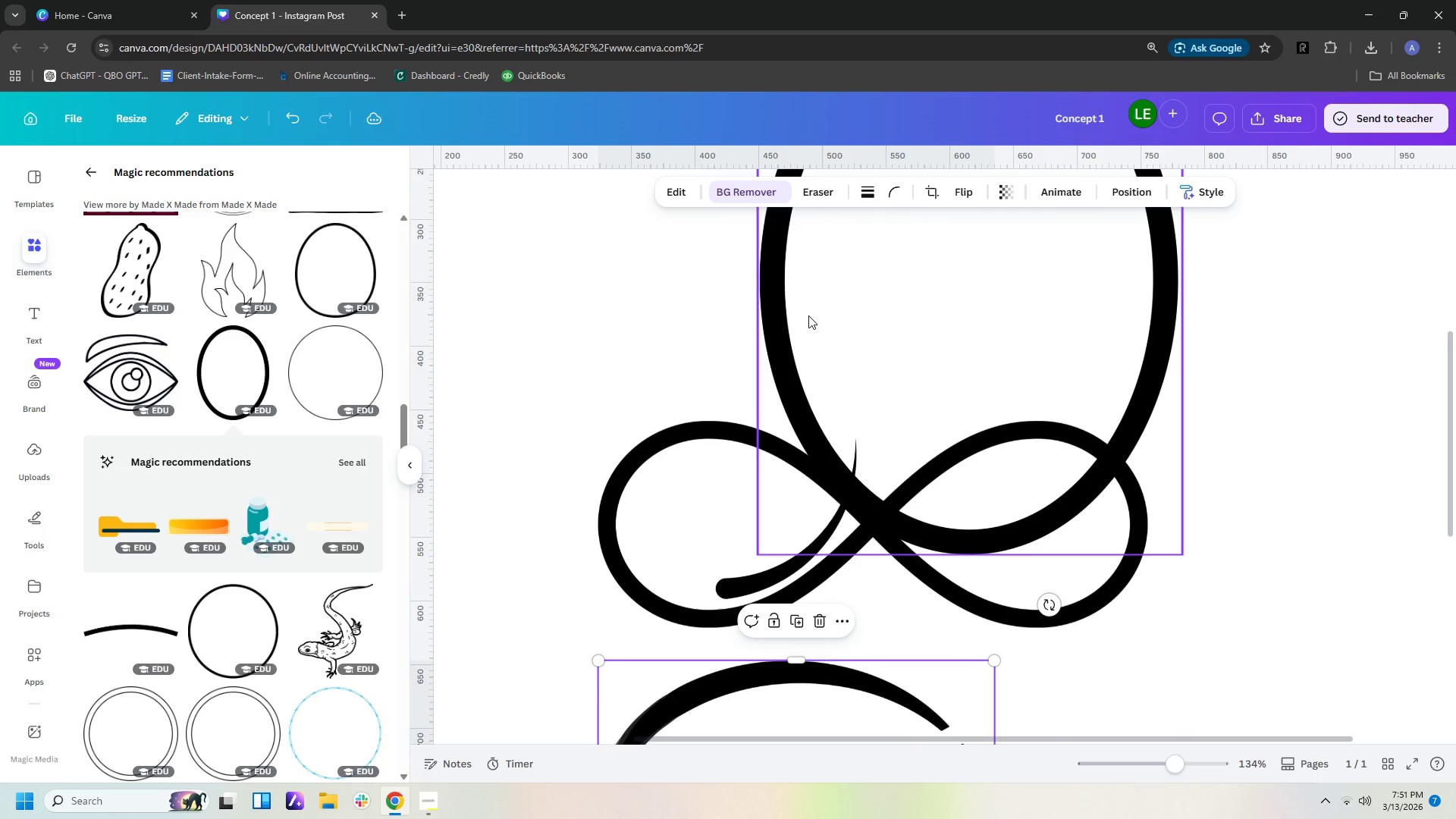 
left_click([789, 326])
 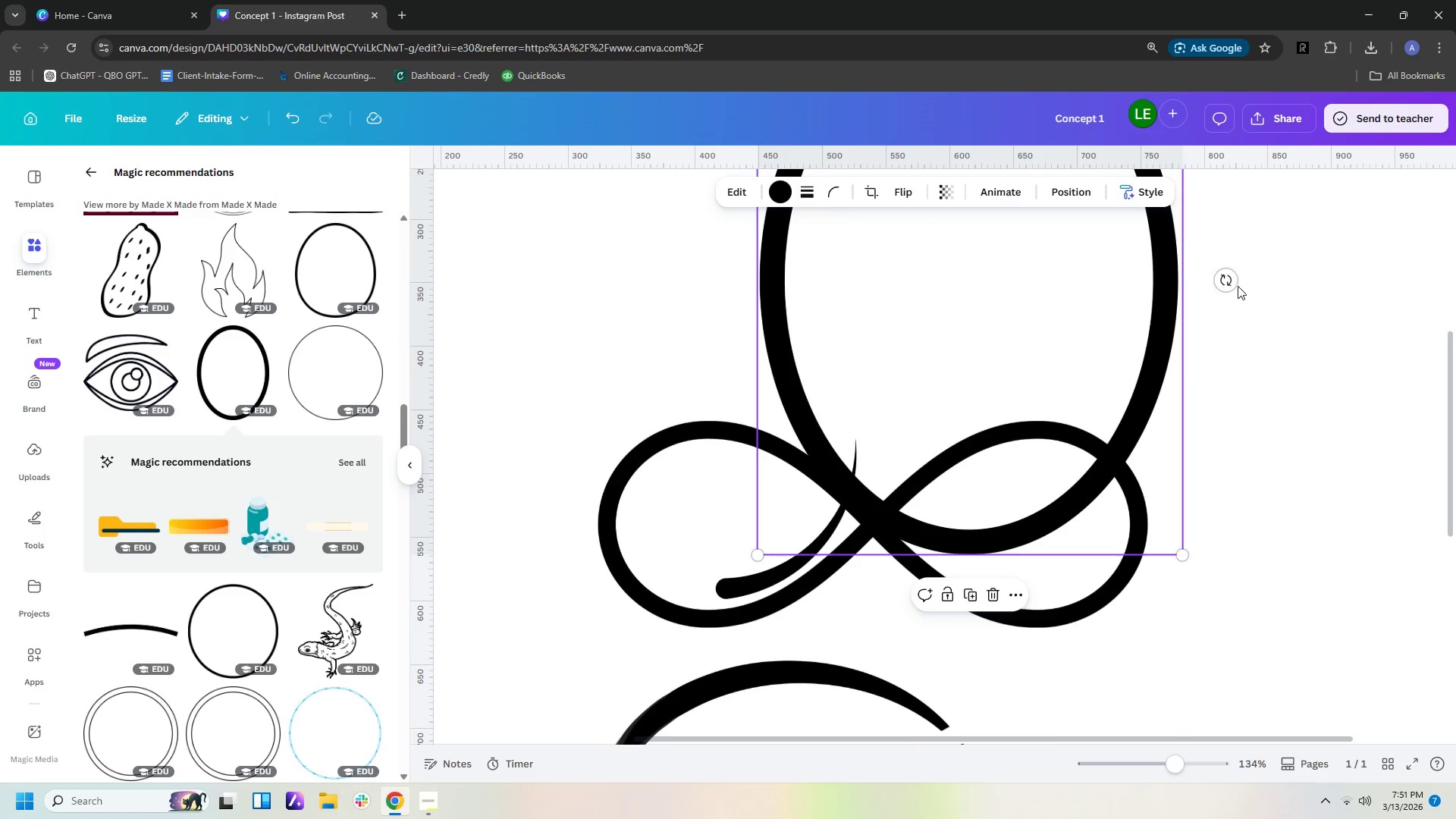 
left_click_drag(start_coordinate=[1228, 280], to_coordinate=[971, 431])
 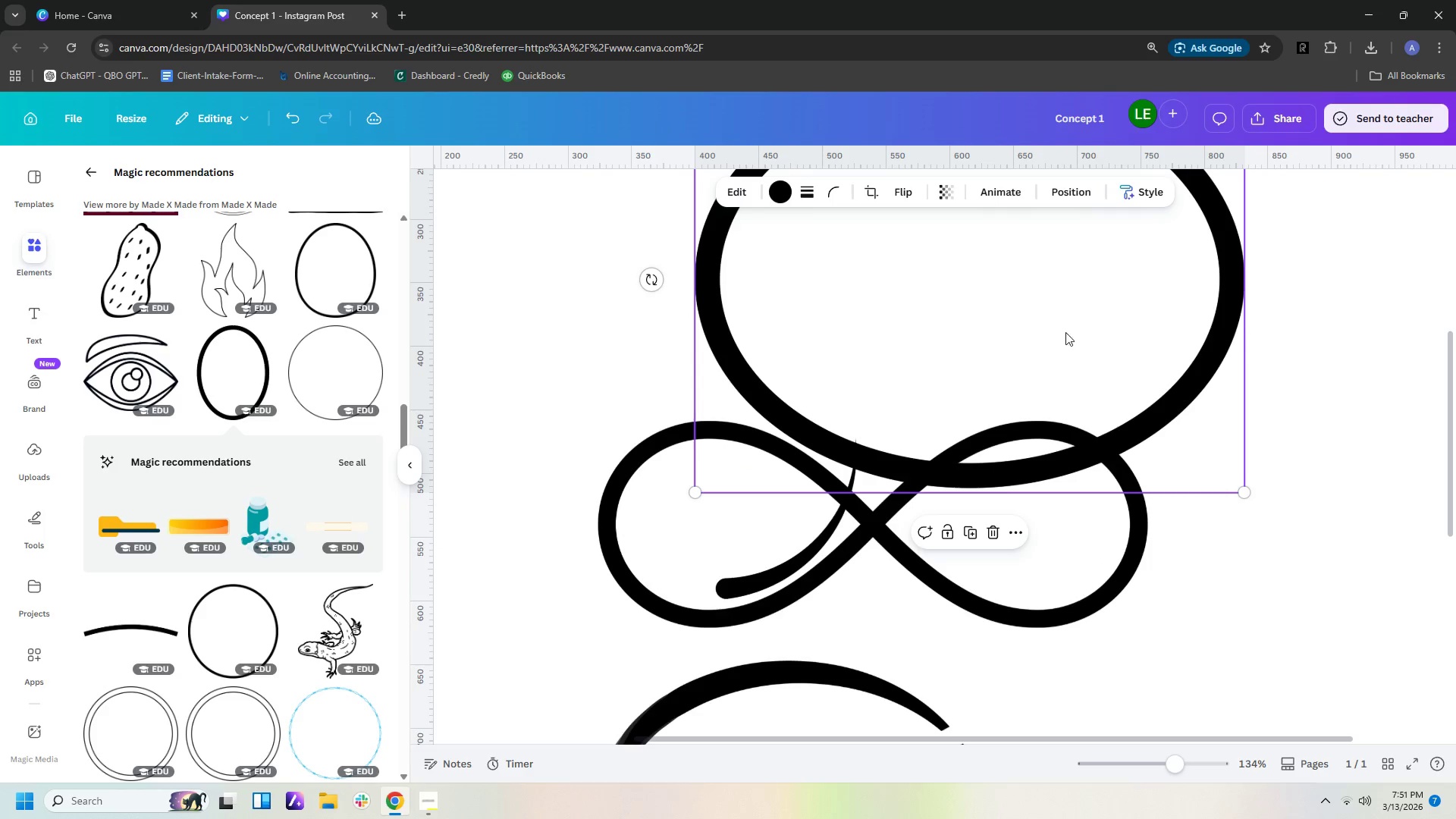 
left_click_drag(start_coordinate=[1065, 332], to_coordinate=[973, 521])
 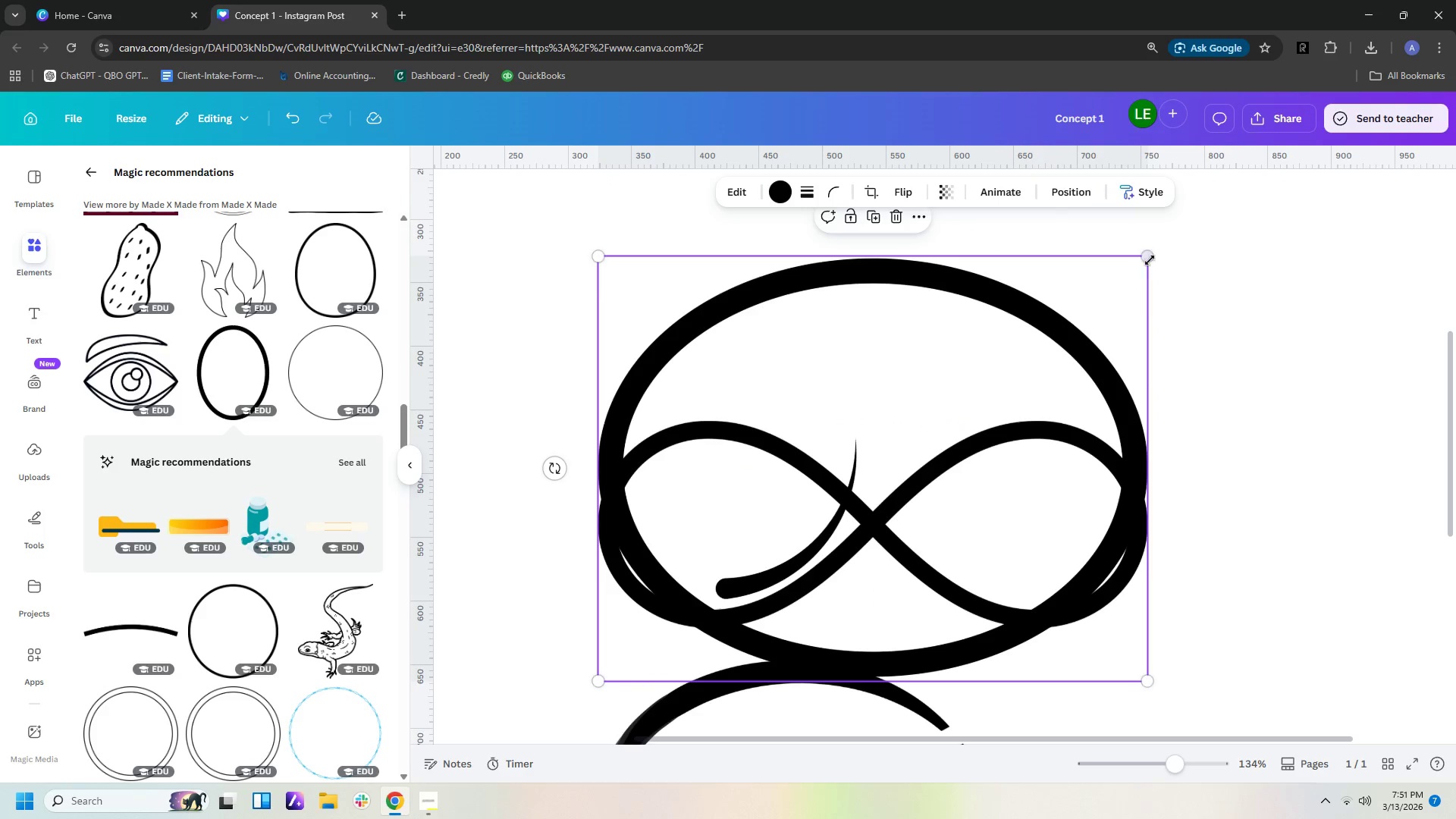 
left_click_drag(start_coordinate=[1150, 256], to_coordinate=[1053, 398])
 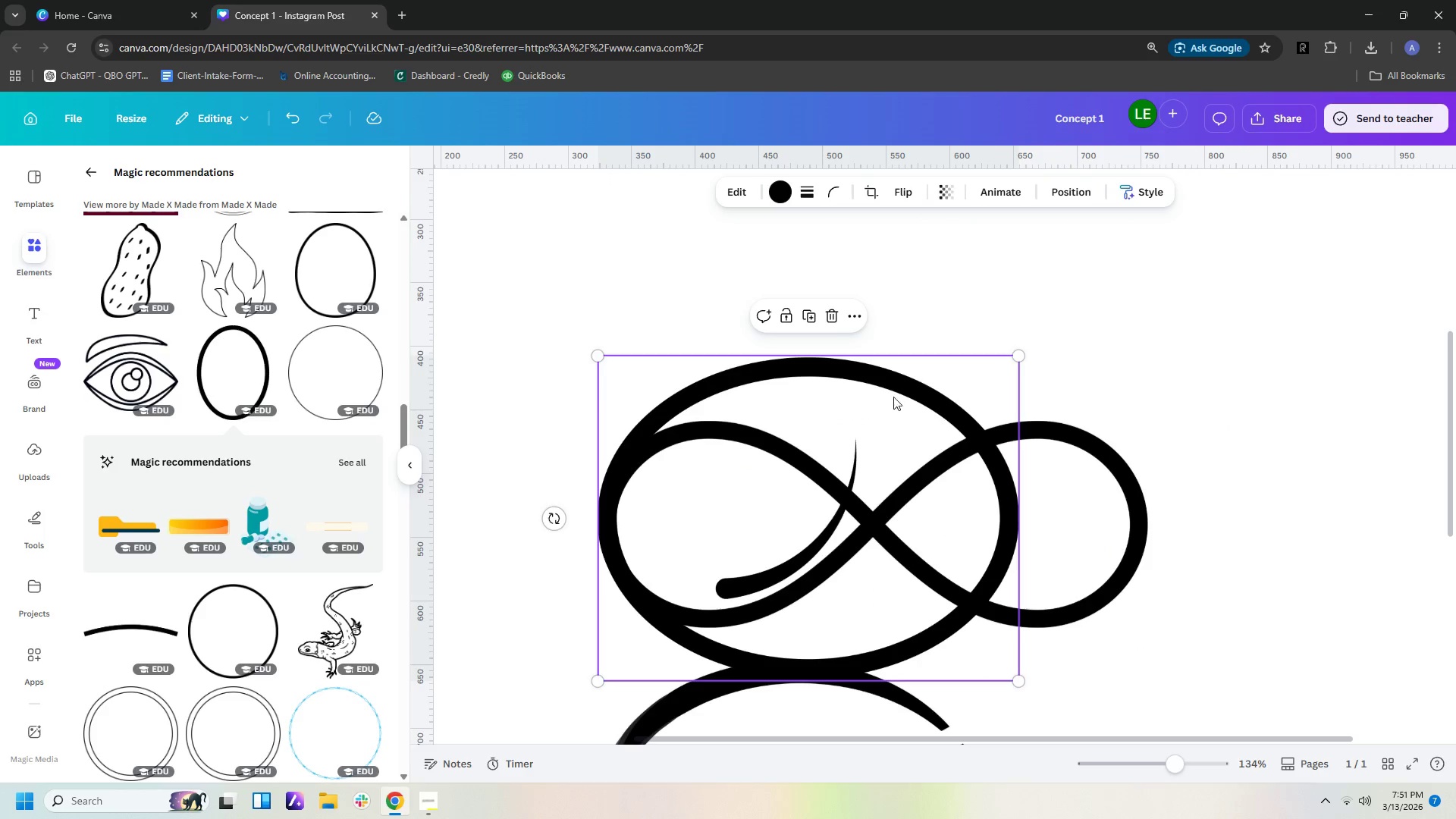 
left_click_drag(start_coordinate=[893, 393], to_coordinate=[959, 379])
 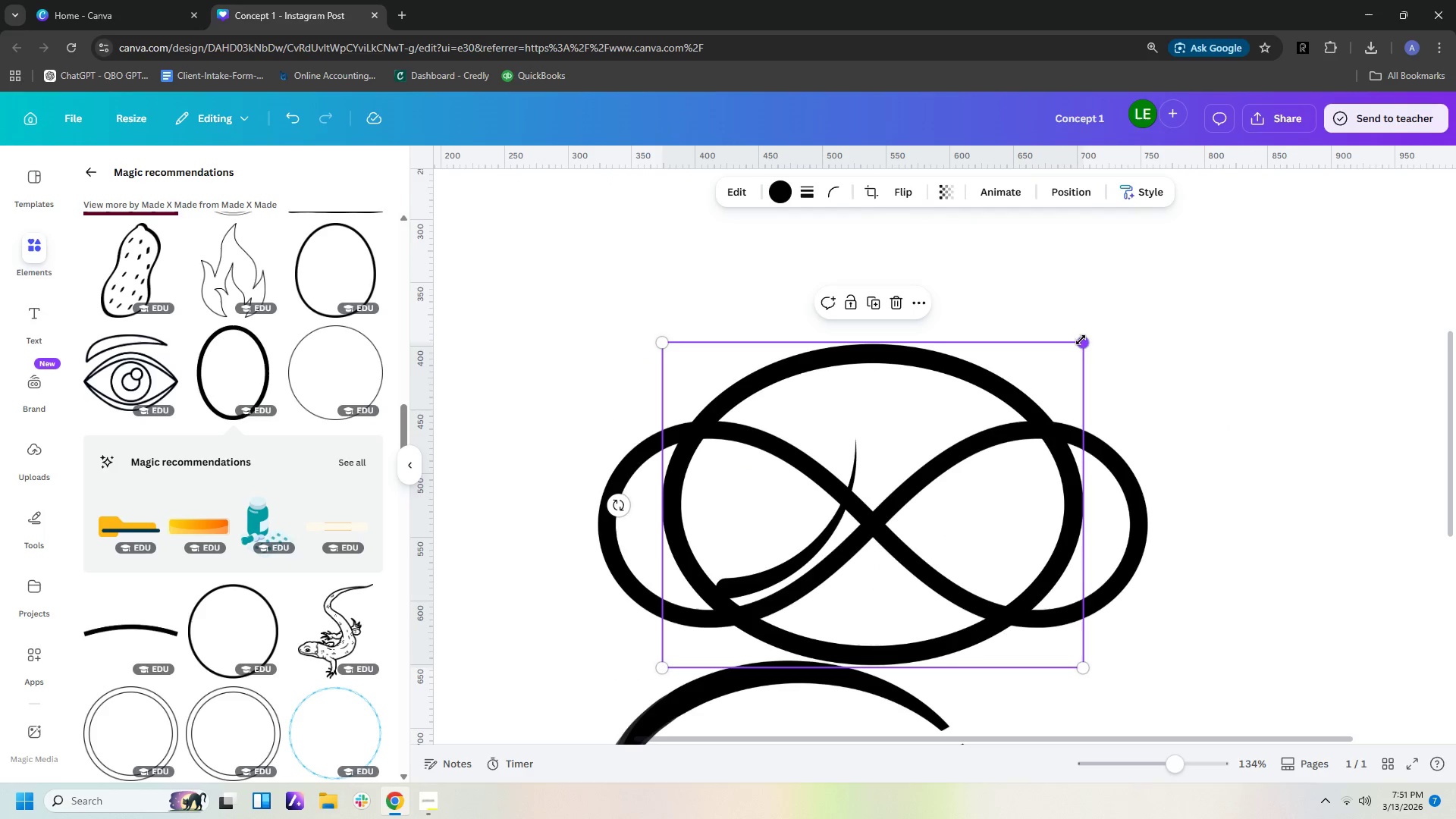 
left_click_drag(start_coordinate=[1081, 340], to_coordinate=[1065, 362])
 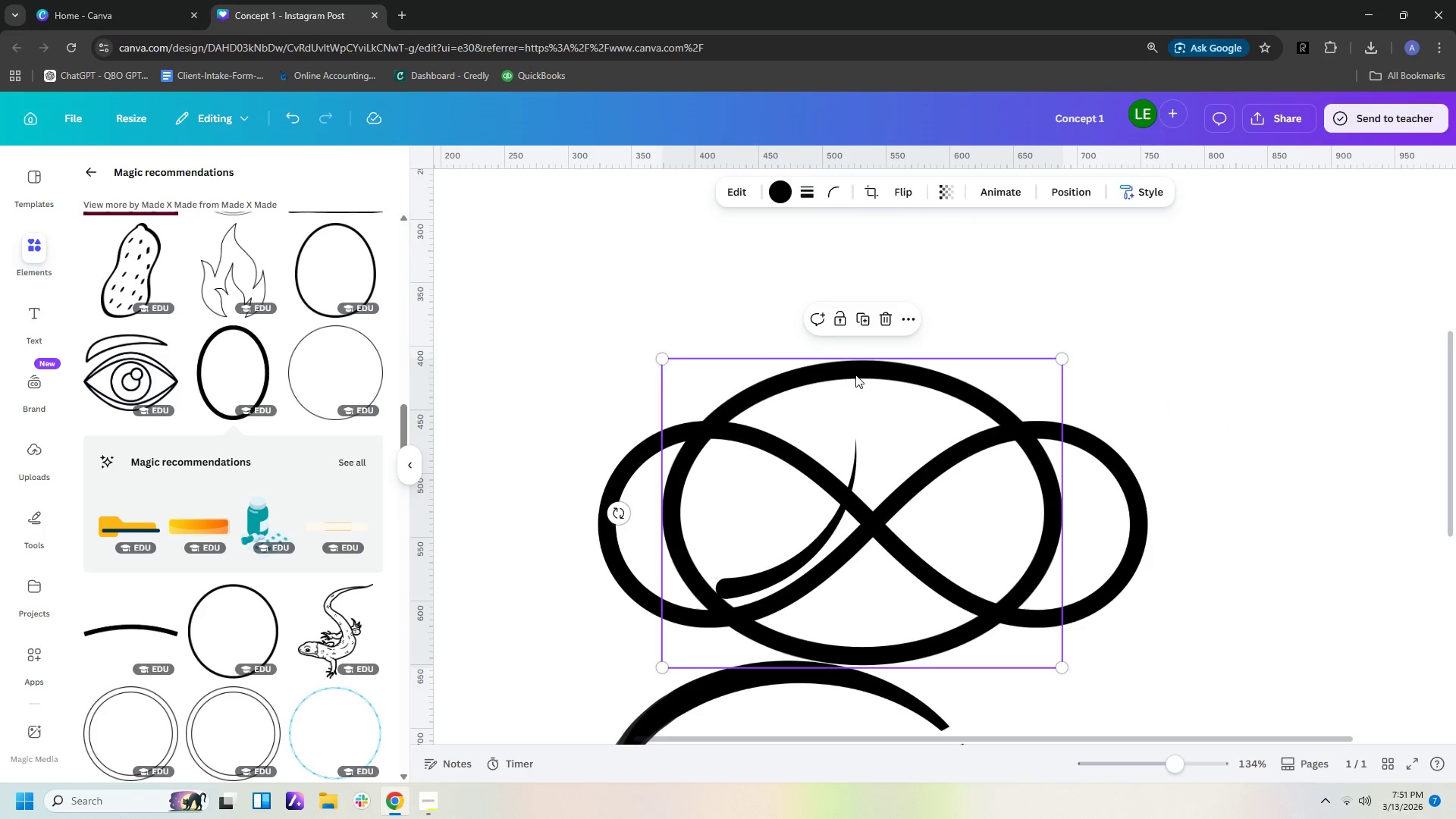 
left_click_drag(start_coordinate=[856, 374], to_coordinate=[867, 372])
 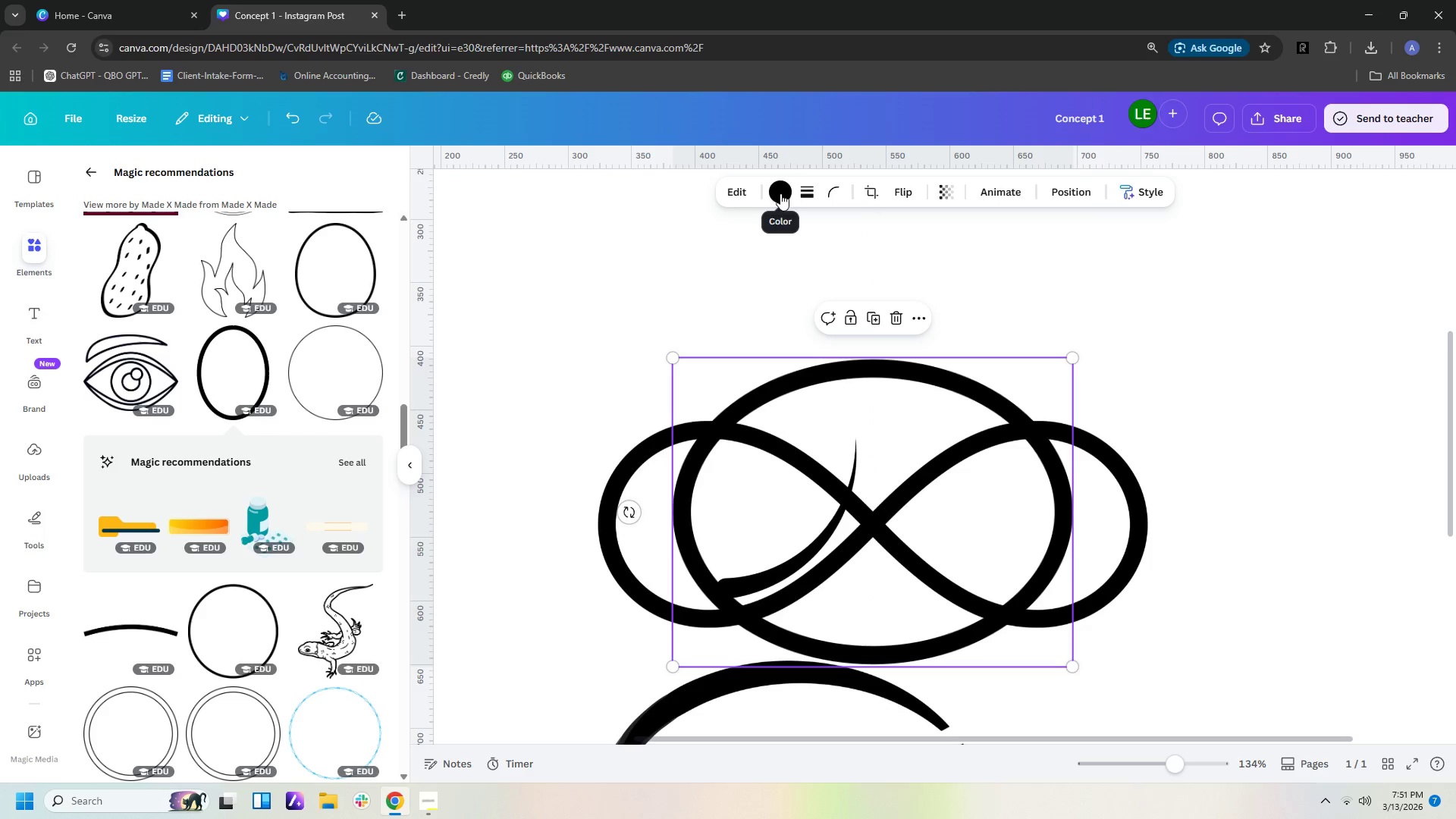 
double_click([888, 363])
 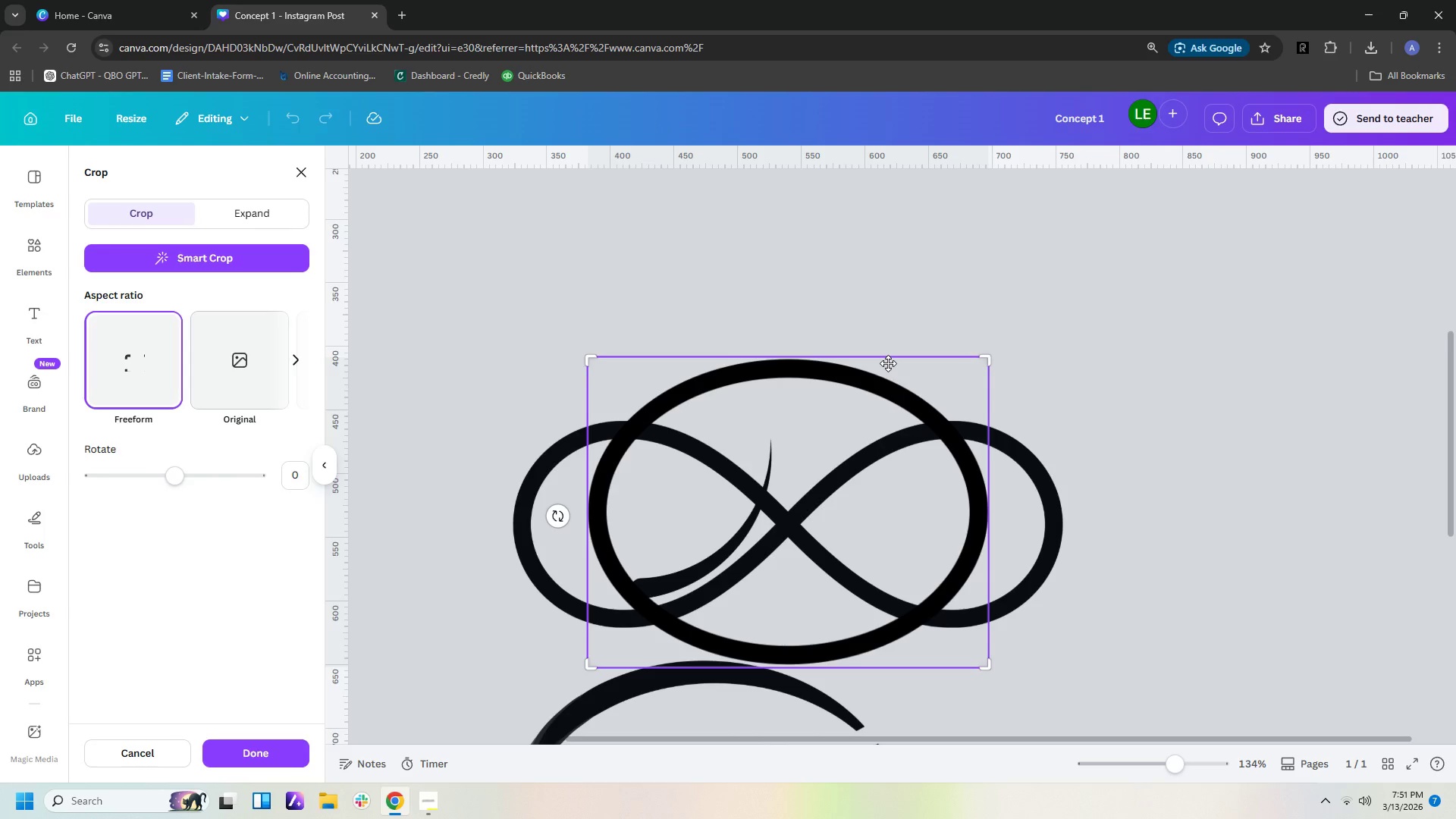 
wait(21.23)
 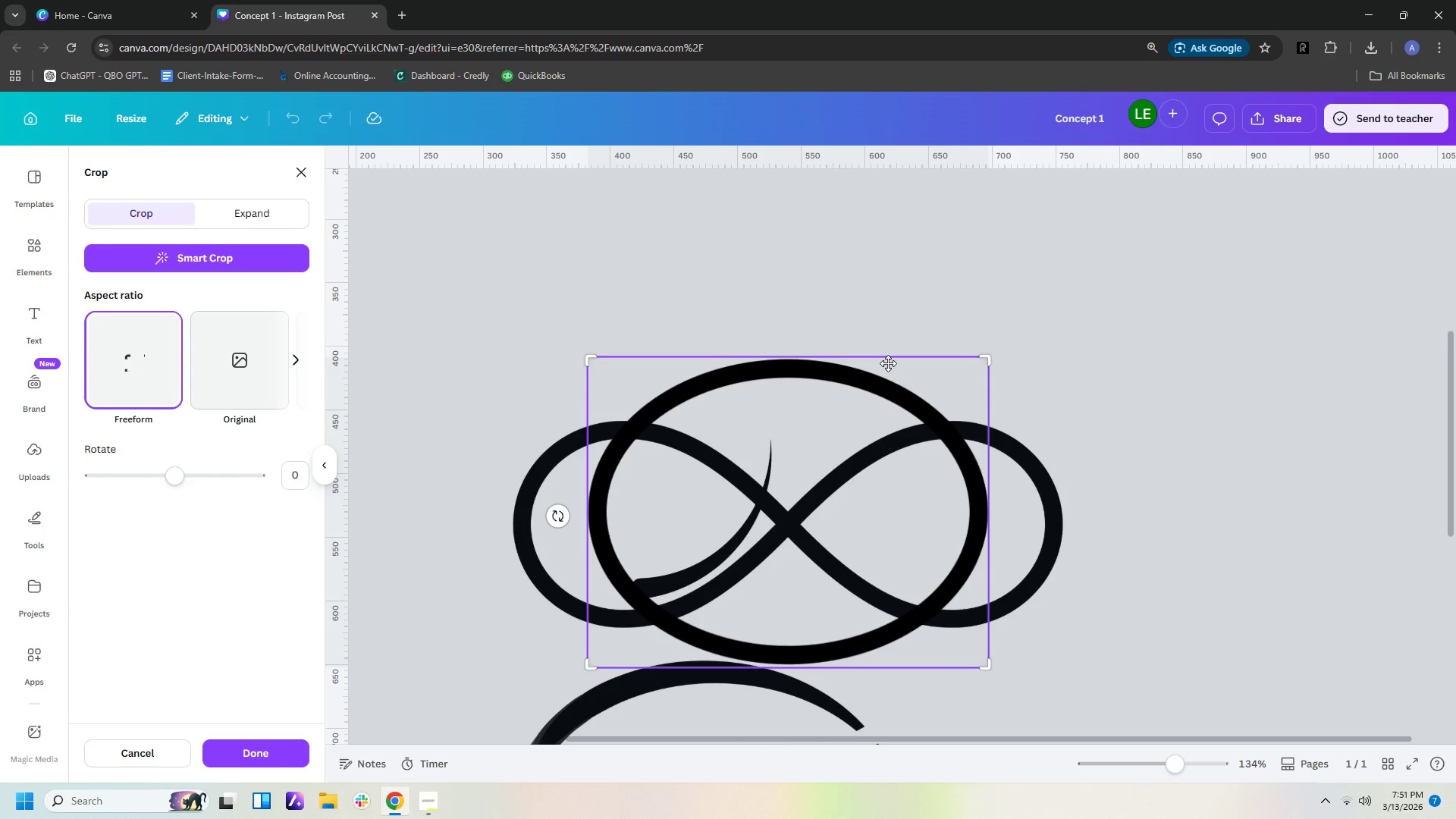 
left_click_drag(start_coordinate=[841, 387], to_coordinate=[840, 372])
 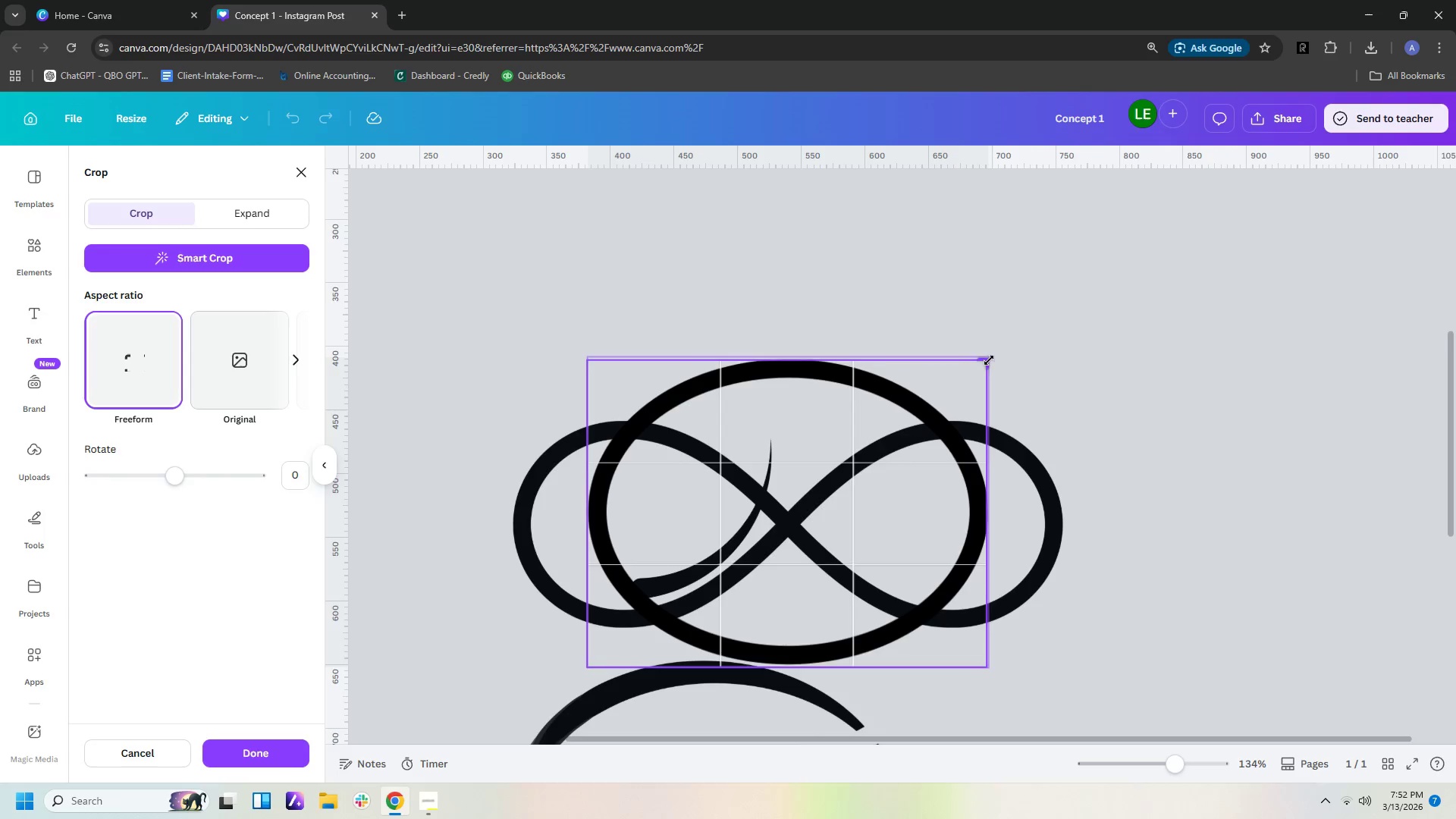 
left_click([1105, 355])
 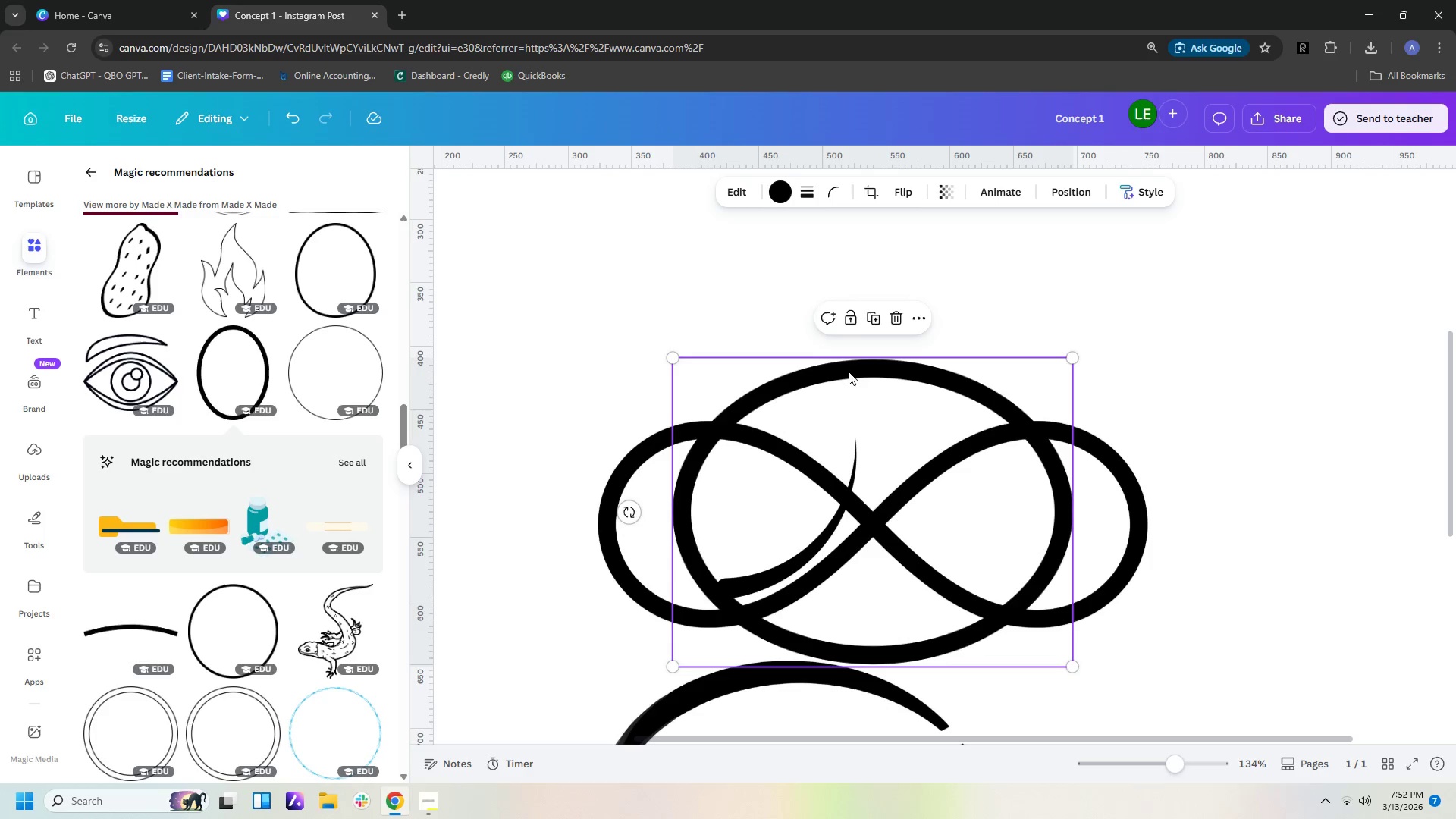 
left_click([849, 372])
 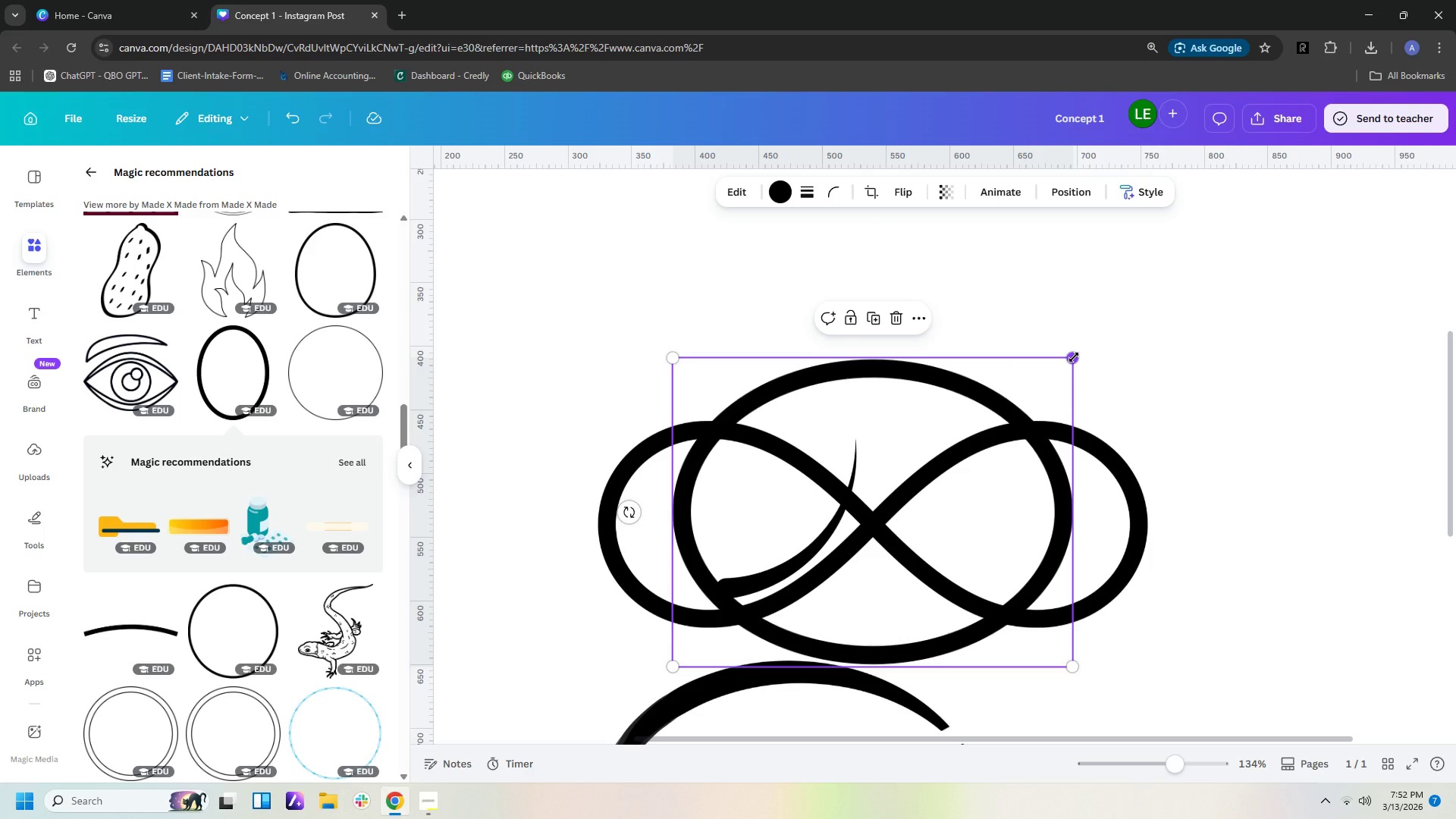 
left_click_drag(start_coordinate=[1074, 357], to_coordinate=[1047, 368])
 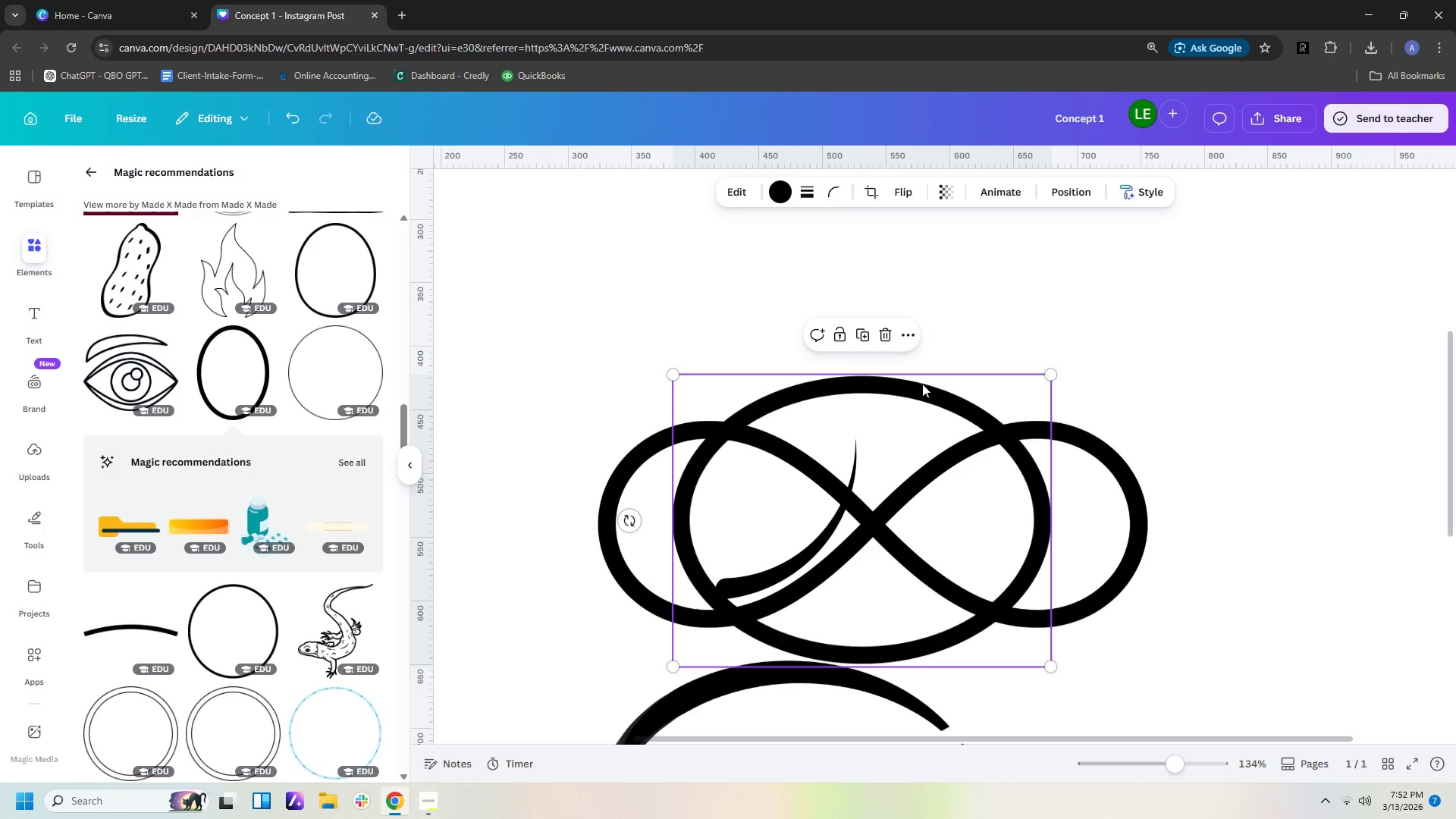 
left_click_drag(start_coordinate=[922, 386], to_coordinate=[933, 378])
 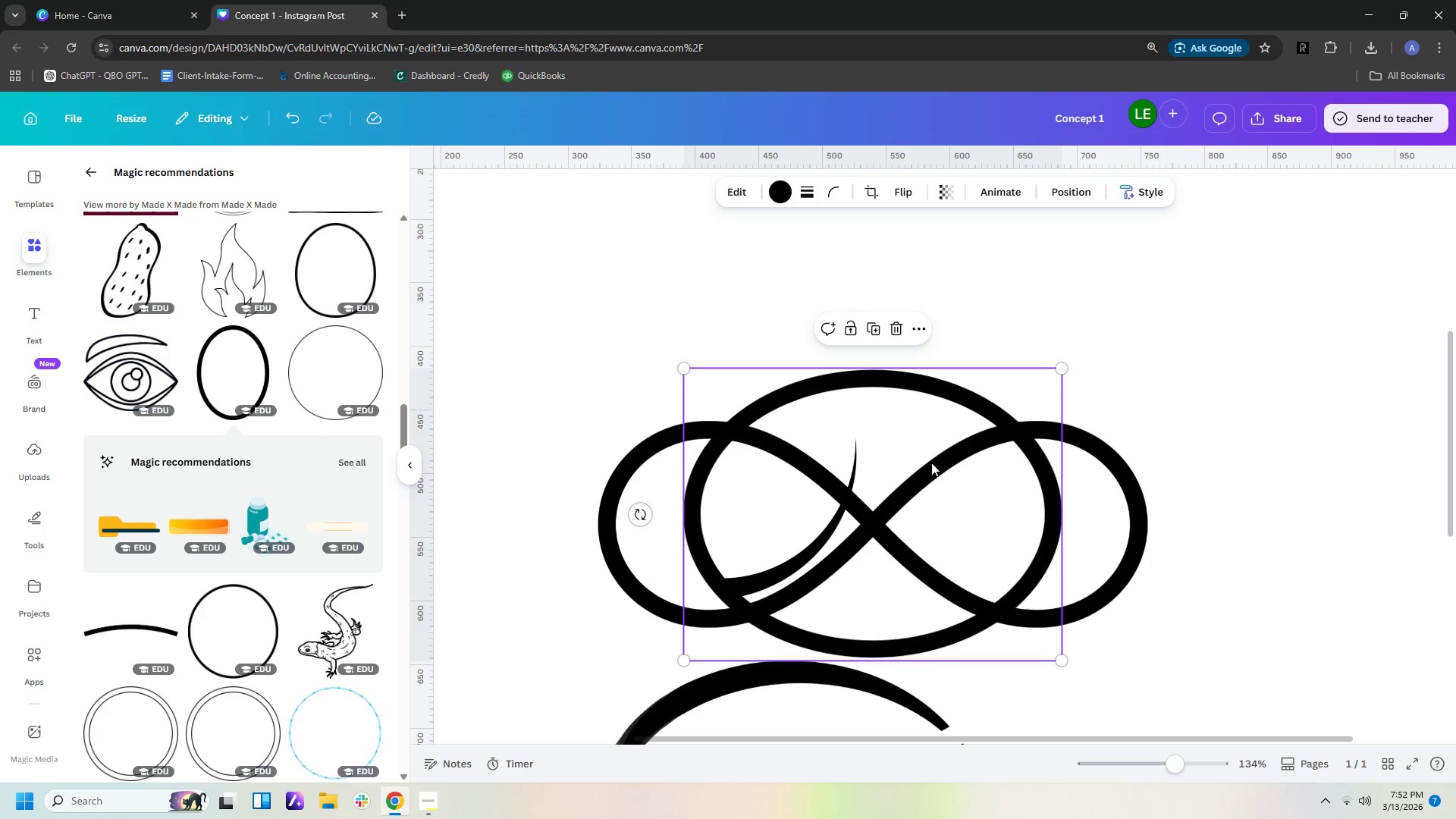 
left_click([907, 385])
 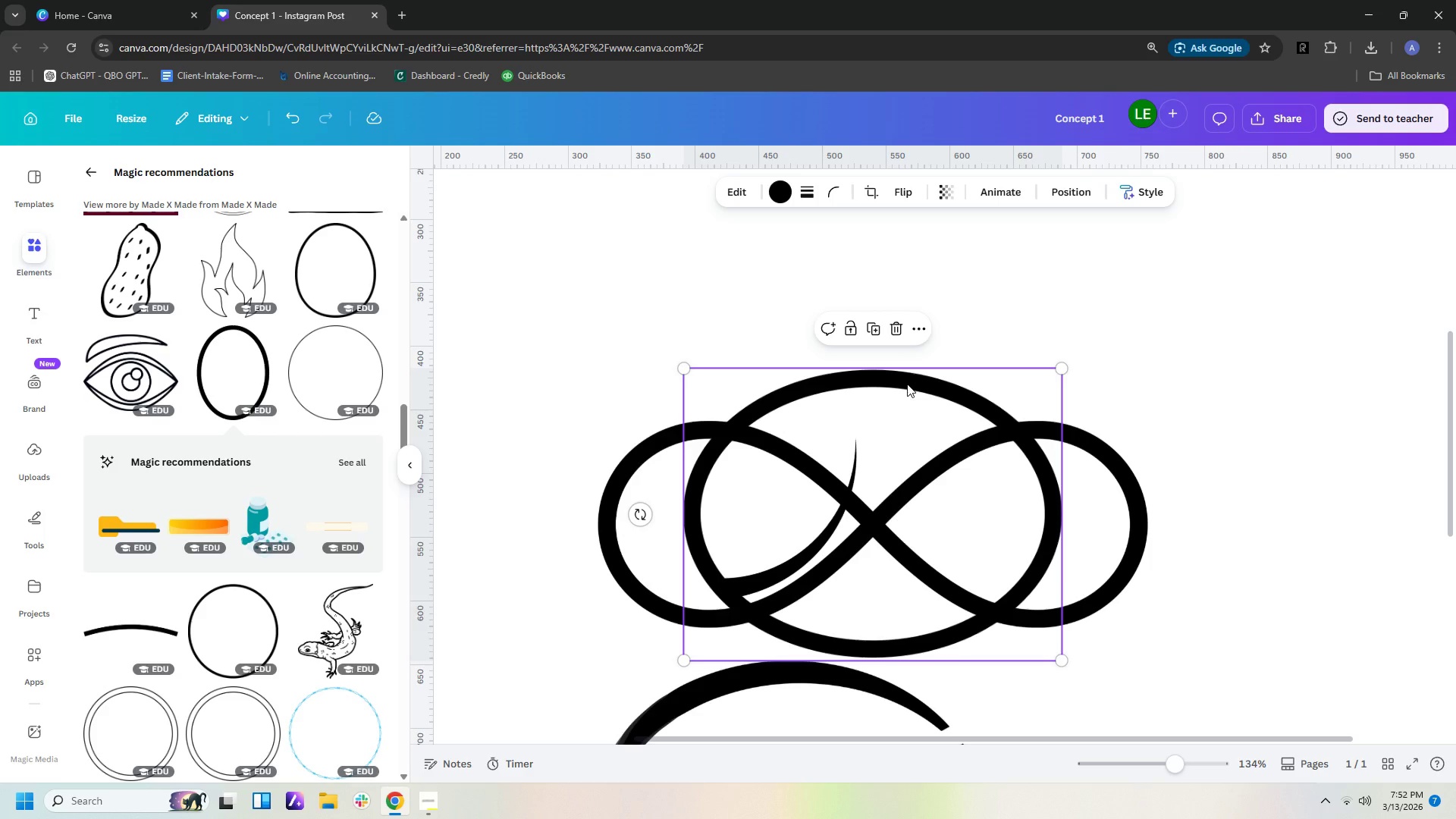 
key(Delete)
 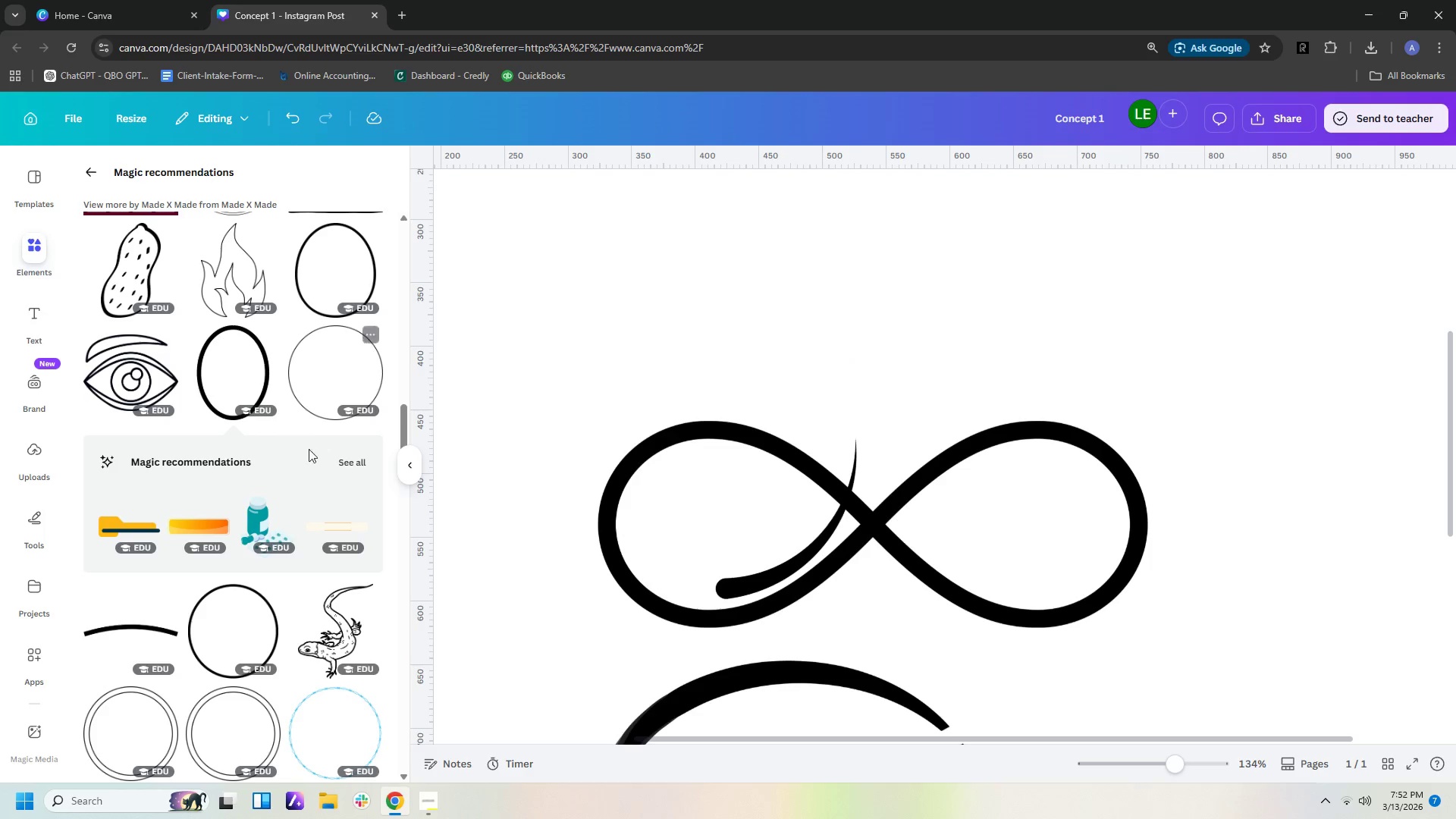 
scroll: coordinate [331, 465], scroll_direction: down, amount: 15.0
 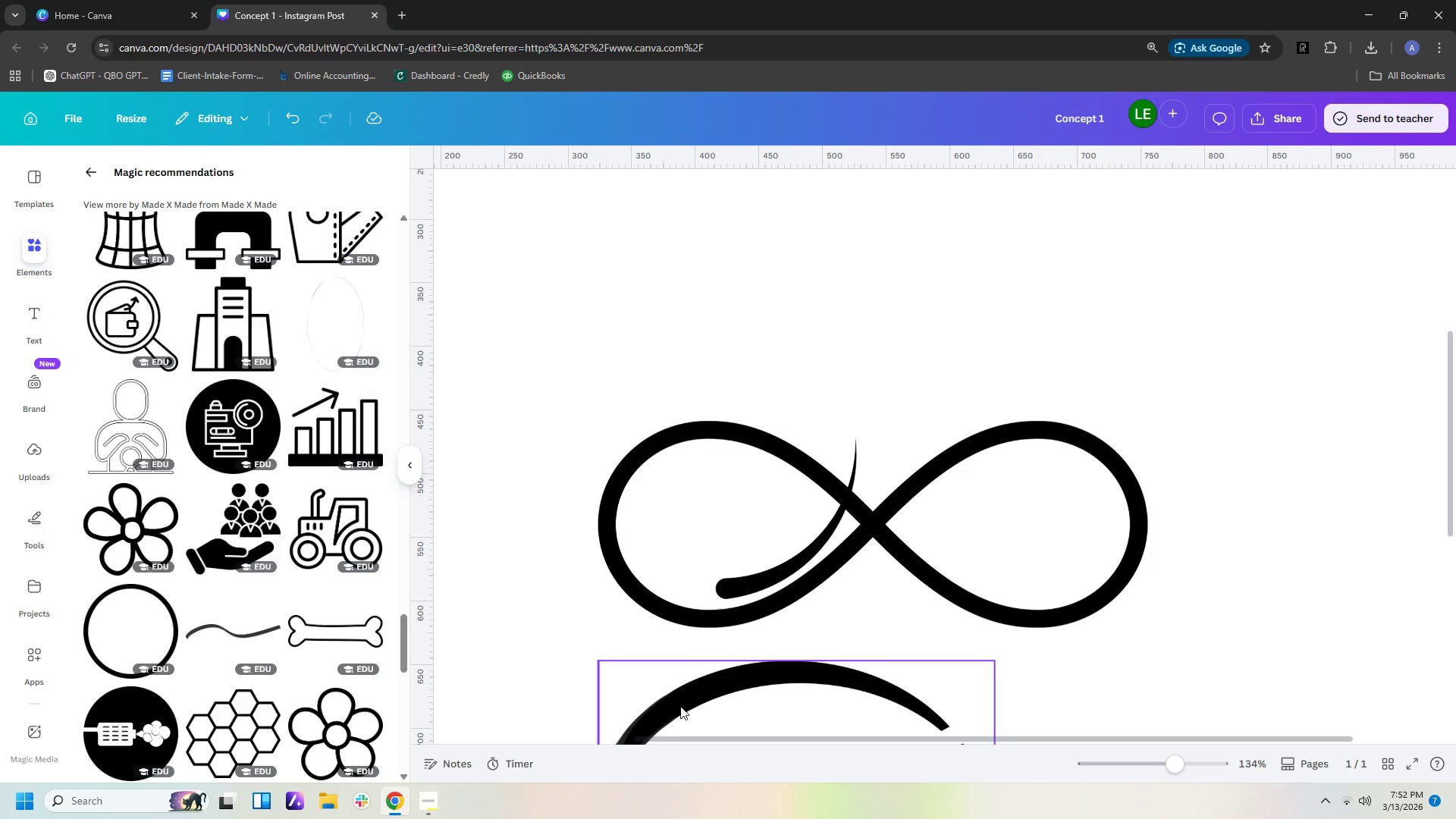 
scroll: coordinate [294, 345], scroll_direction: up, amount: 55.0
 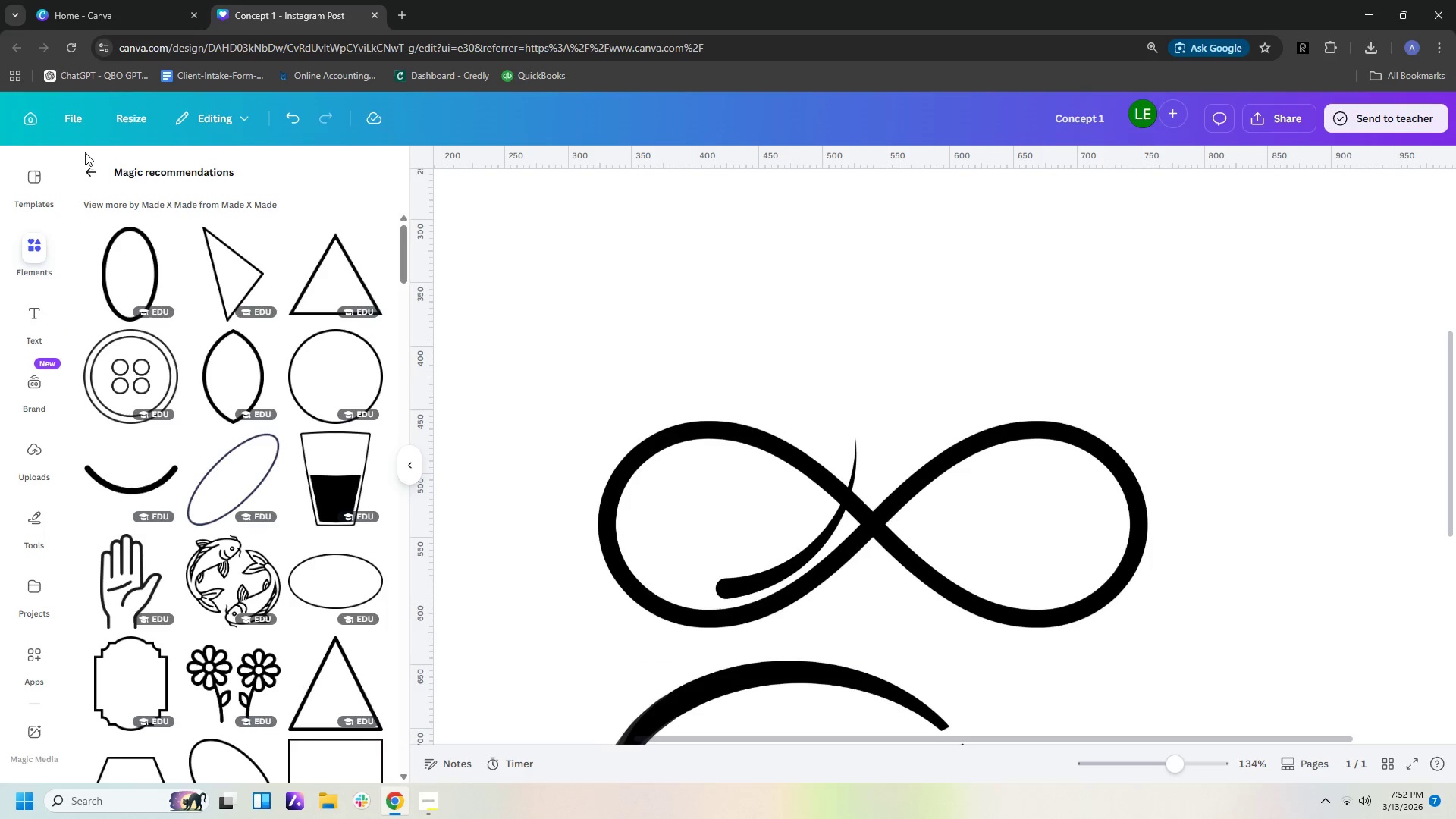 
left_click([96, 167])
 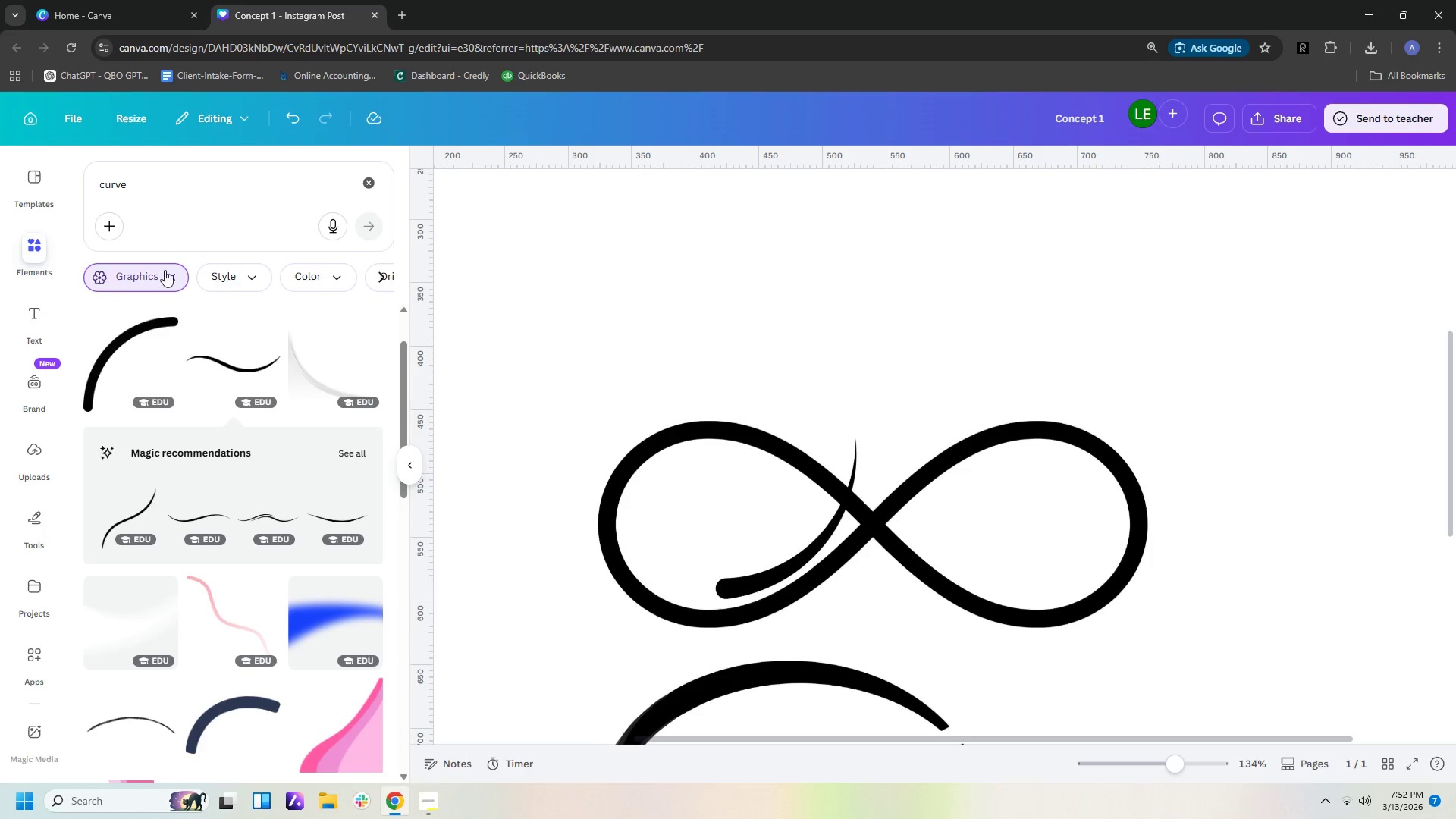 
left_click_drag(start_coordinate=[199, 178], to_coordinate=[0, 158])
 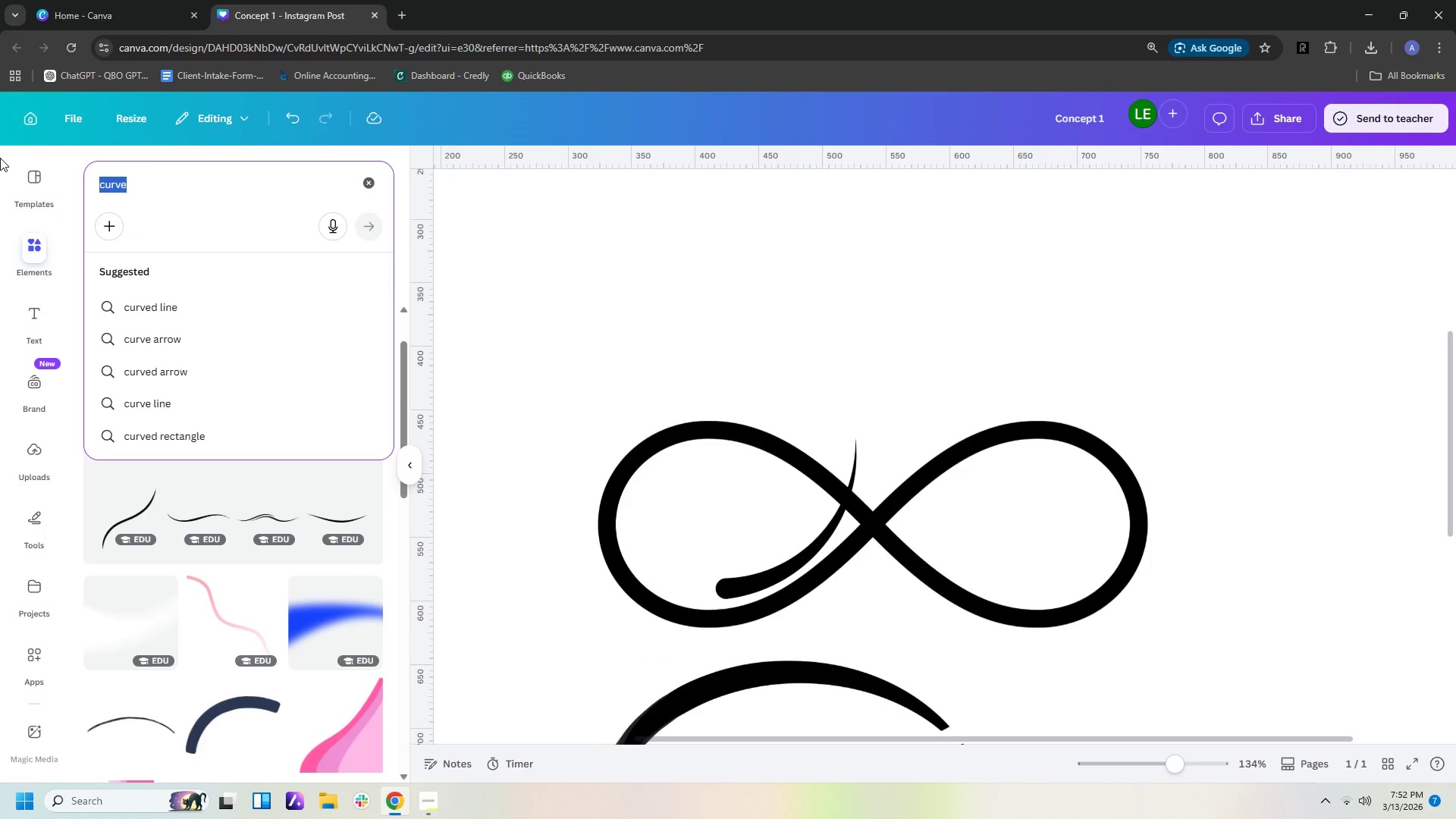 
type(p)
key(Backspace)
key(Backspace)
key(Backspace)
type(oblong')
 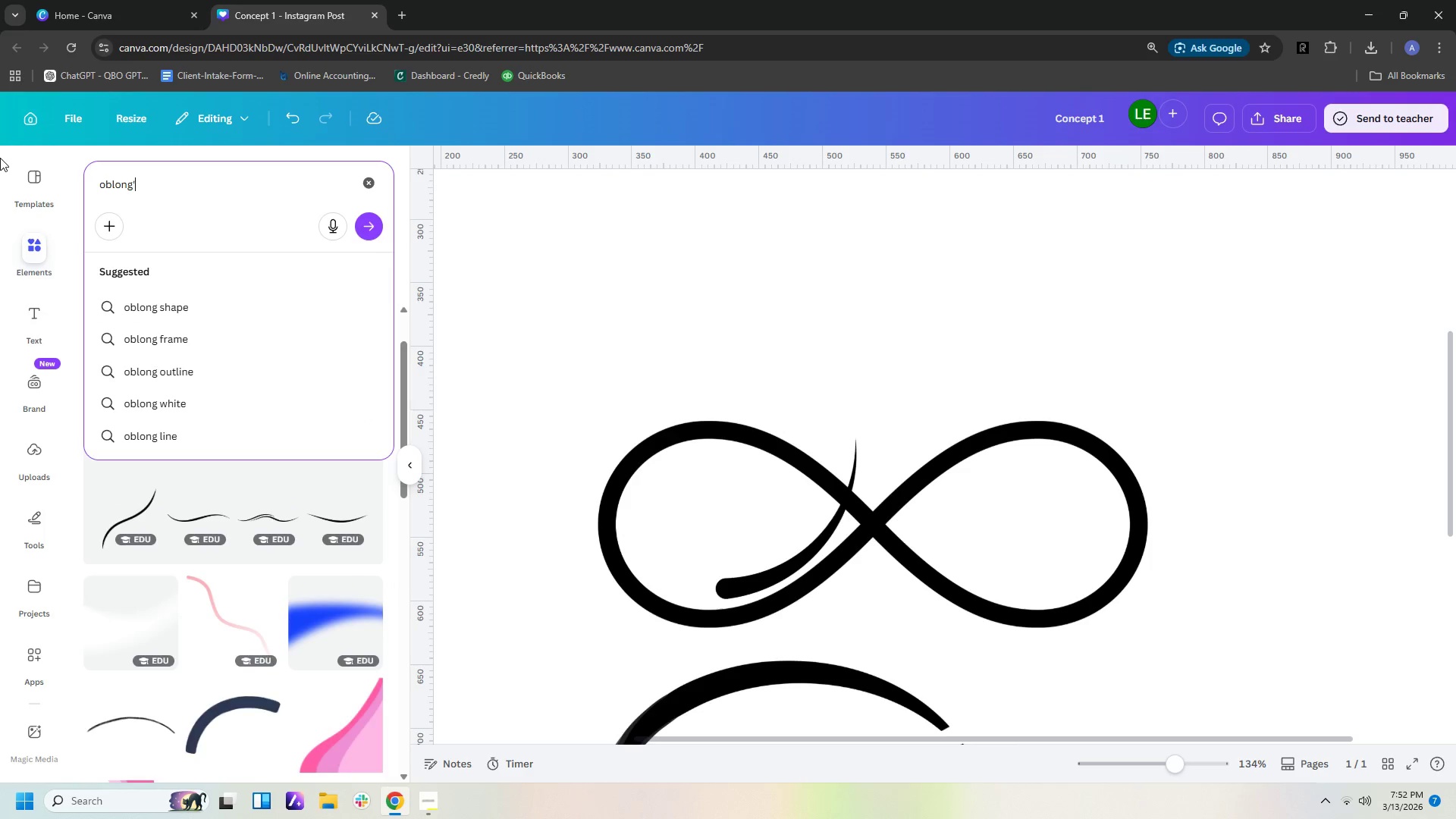 
key(Enter)
 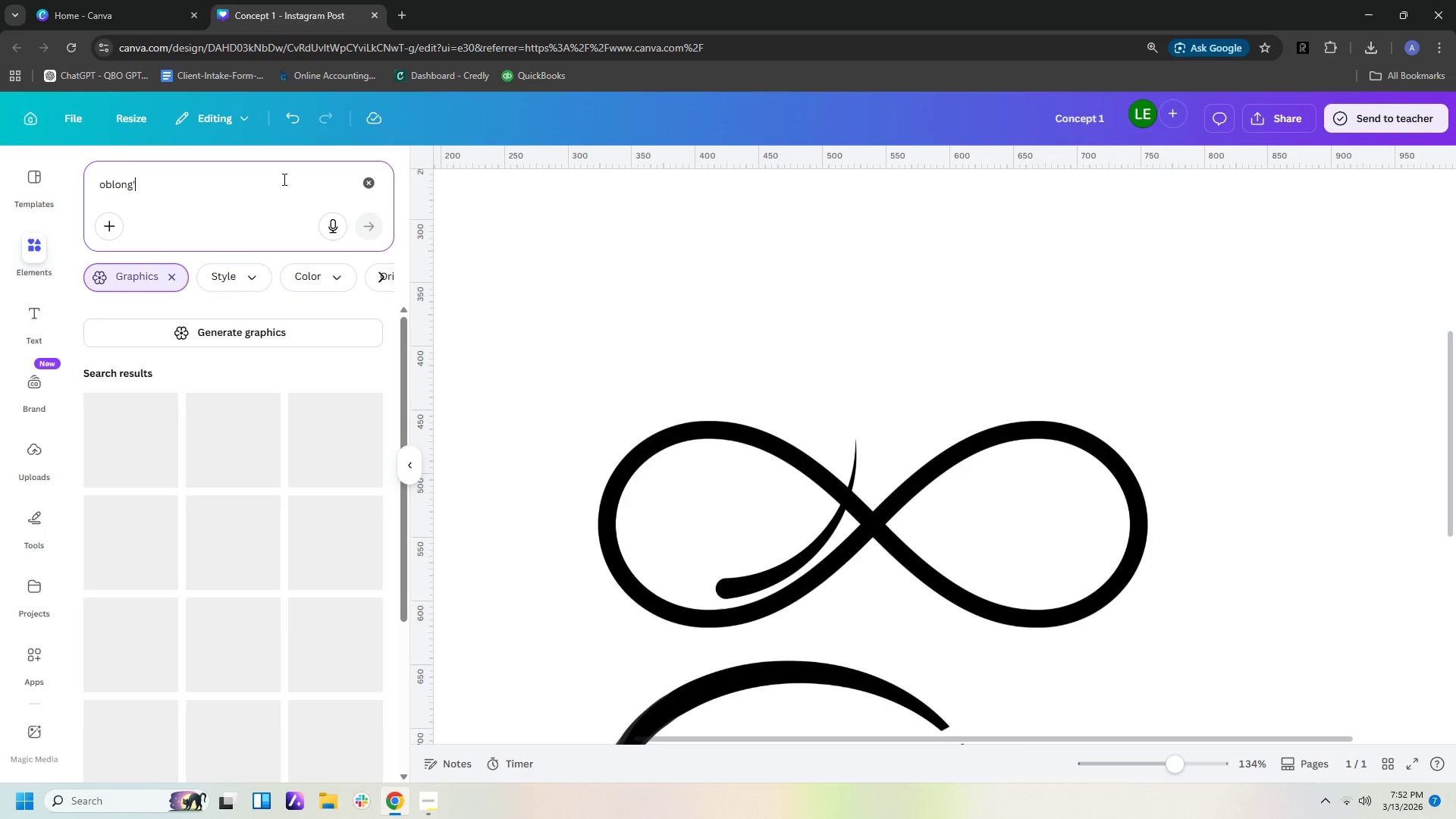 
left_click([236, 191])
 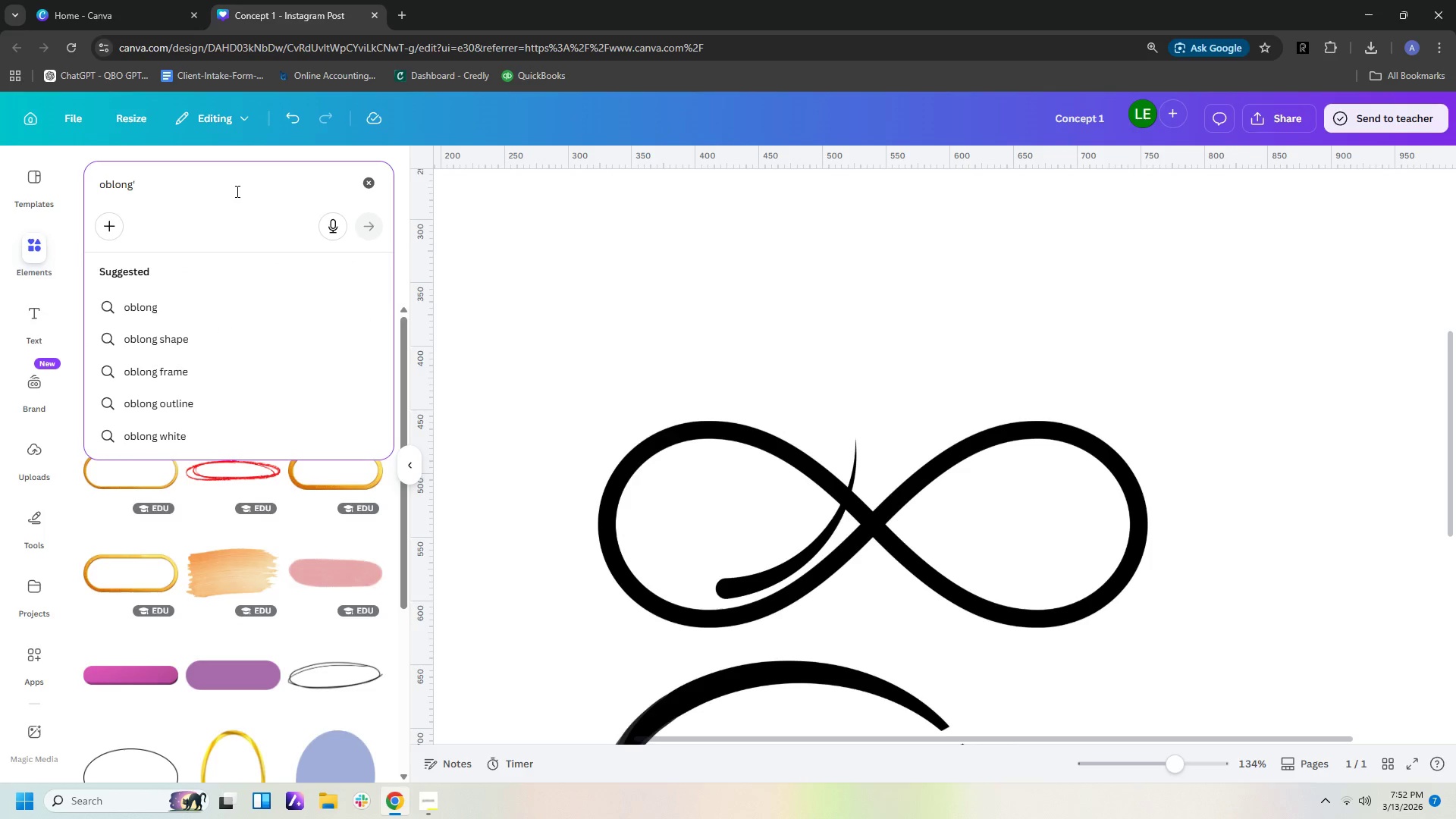 
key(Backspace)
 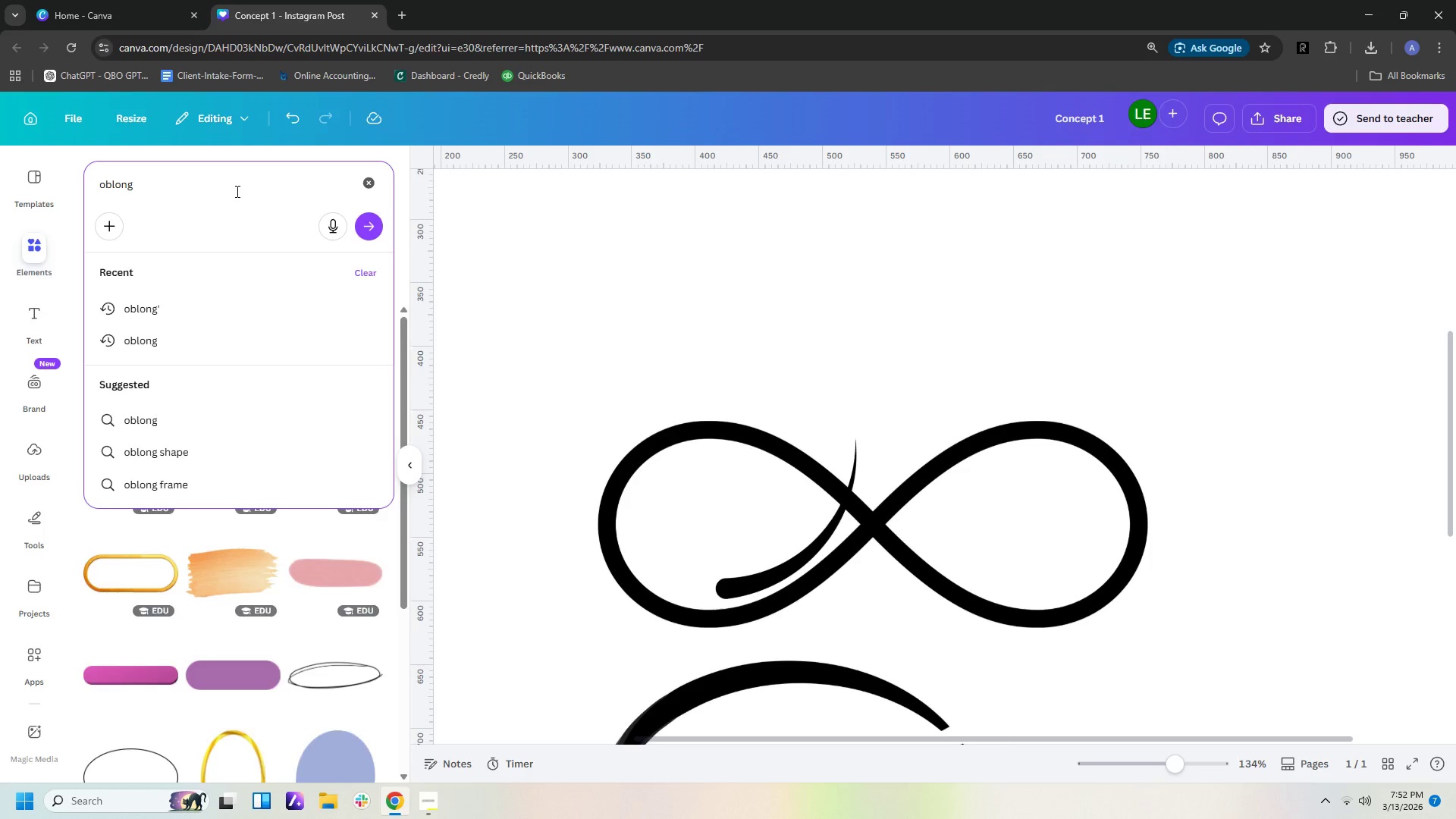 
key(Enter)
 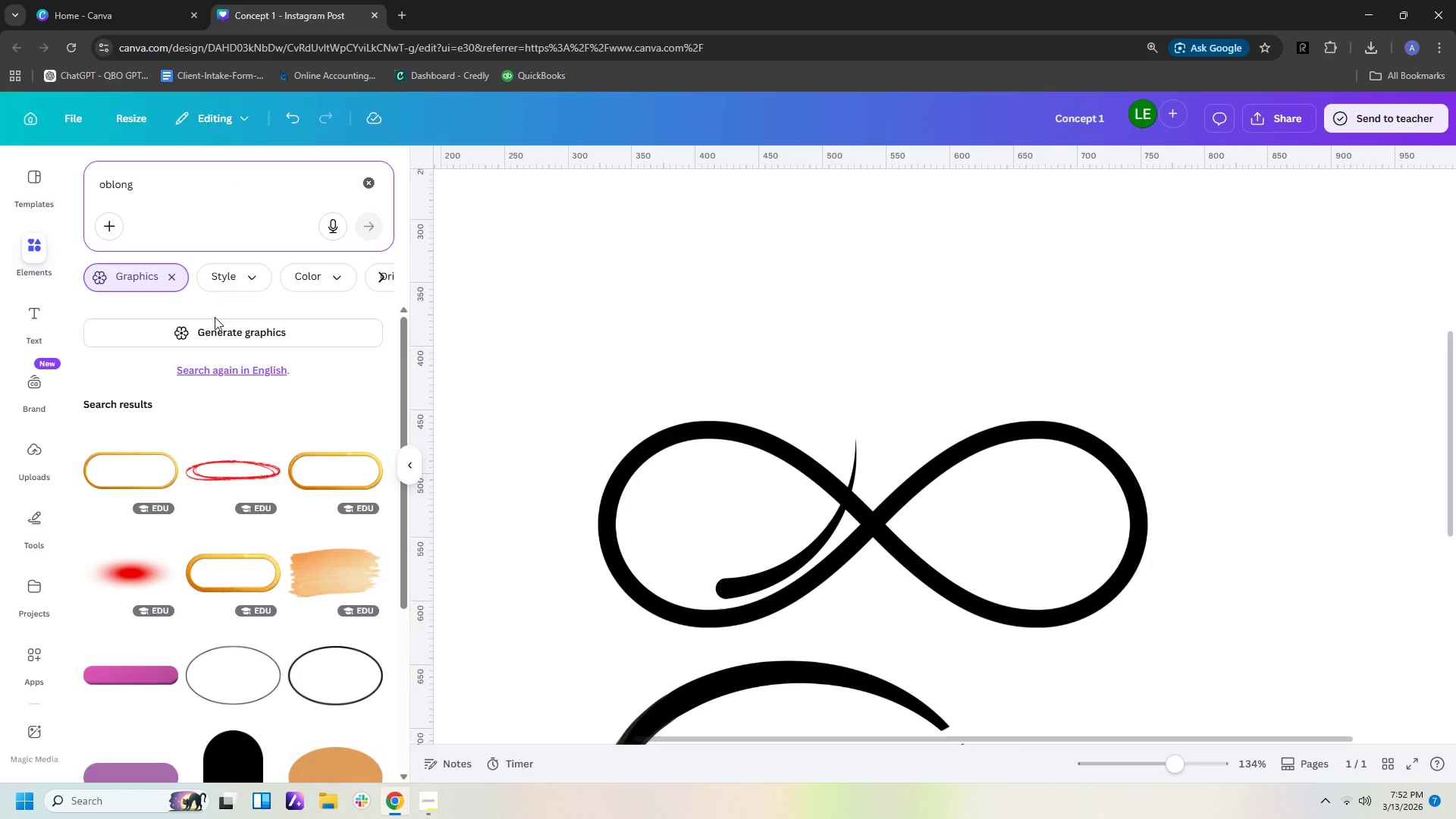 
mouse_move([121, 438])
 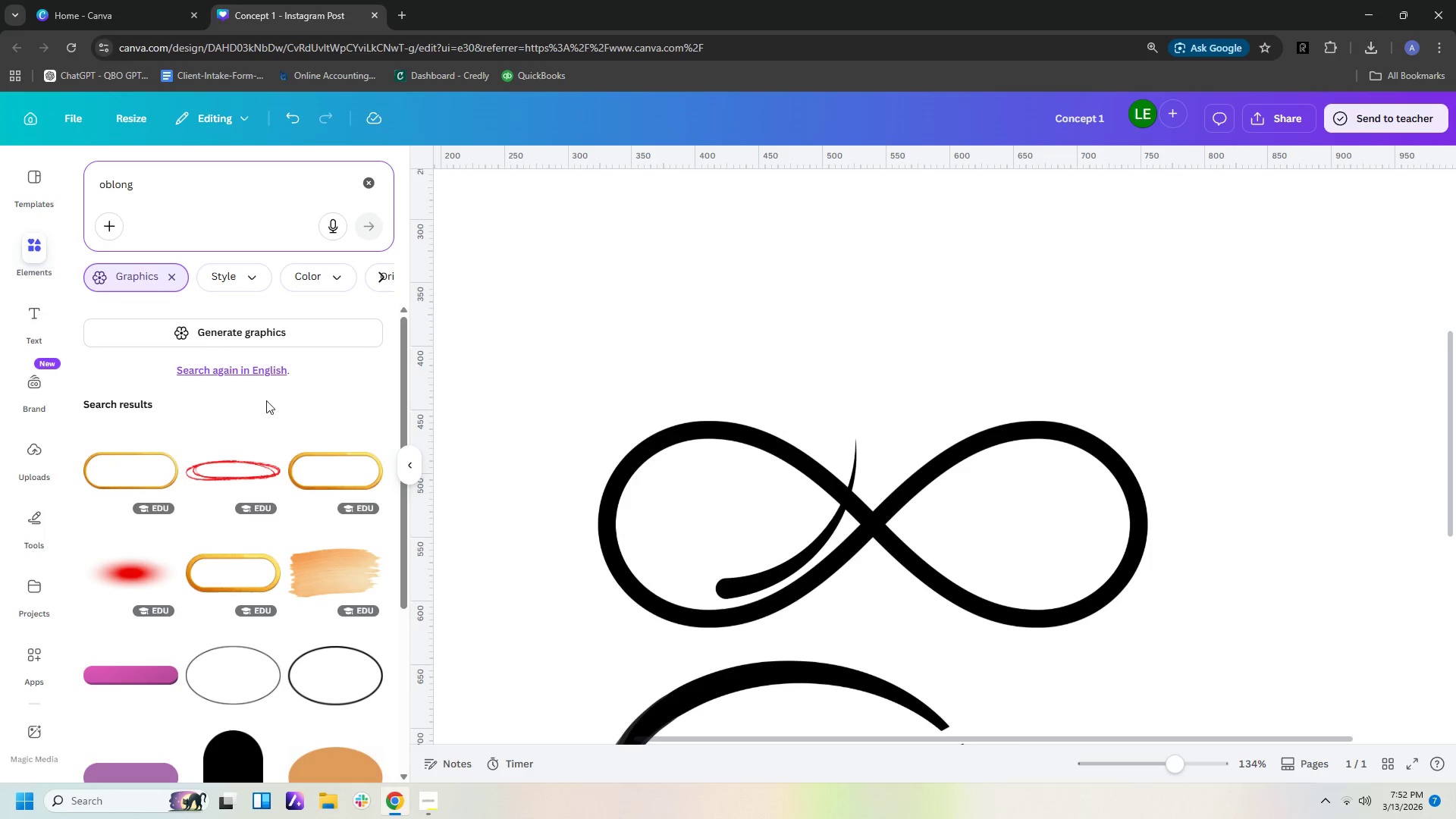 
scroll: coordinate [352, 496], scroll_direction: down, amount: 6.0
 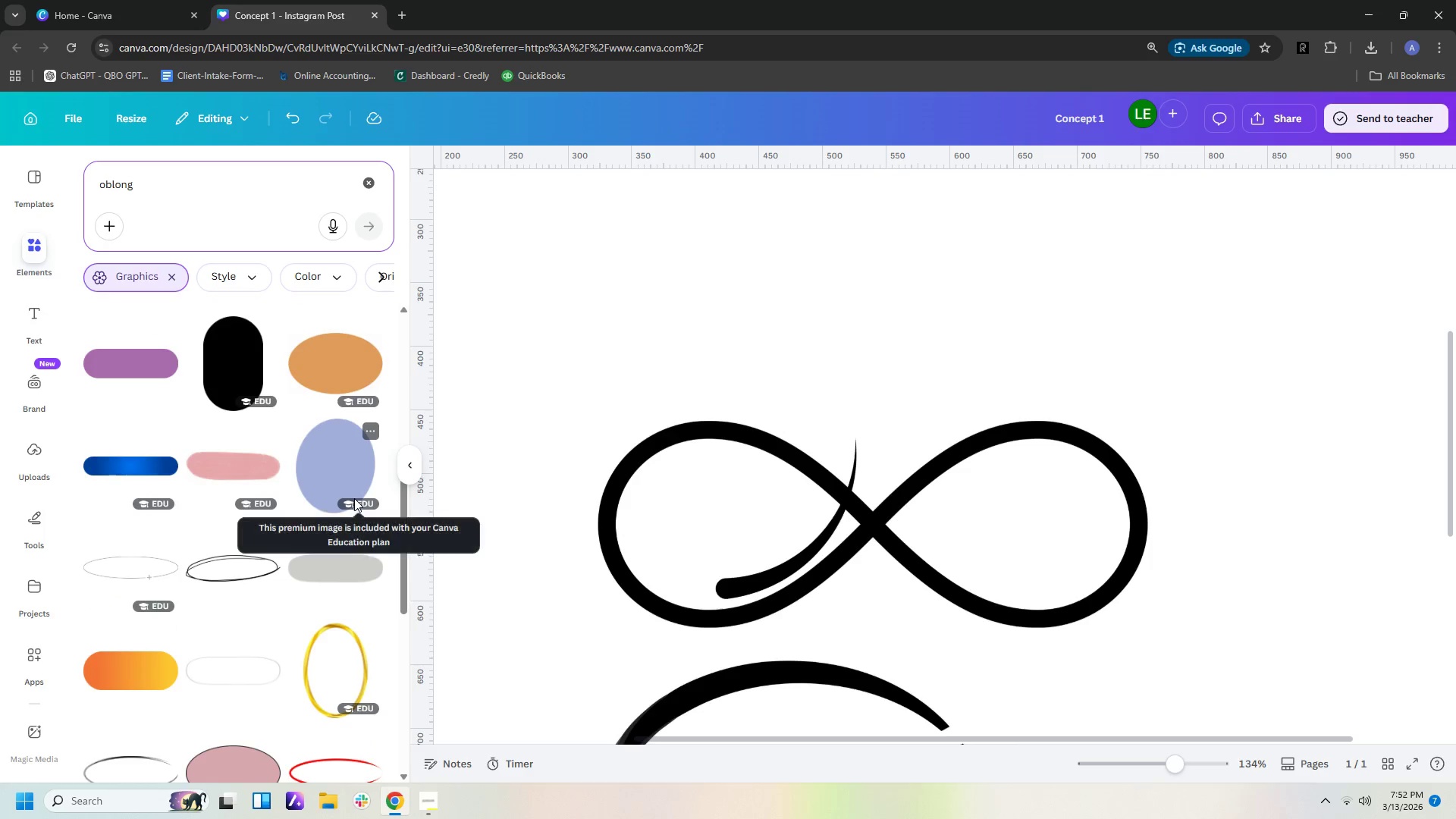 
scroll: coordinate [354, 494], scroll_direction: up, amount: 3.0
 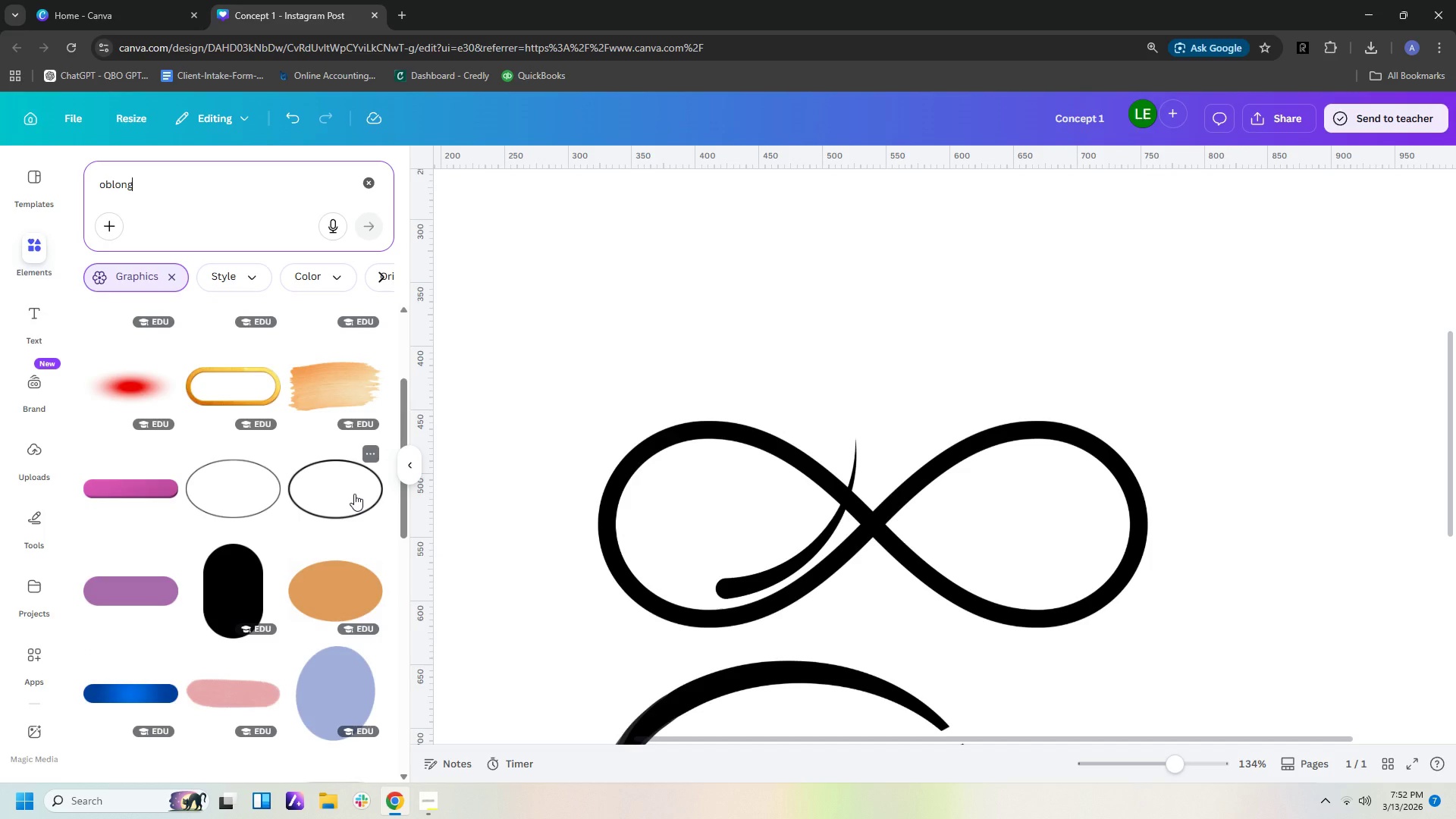 
left_click([354, 494])
 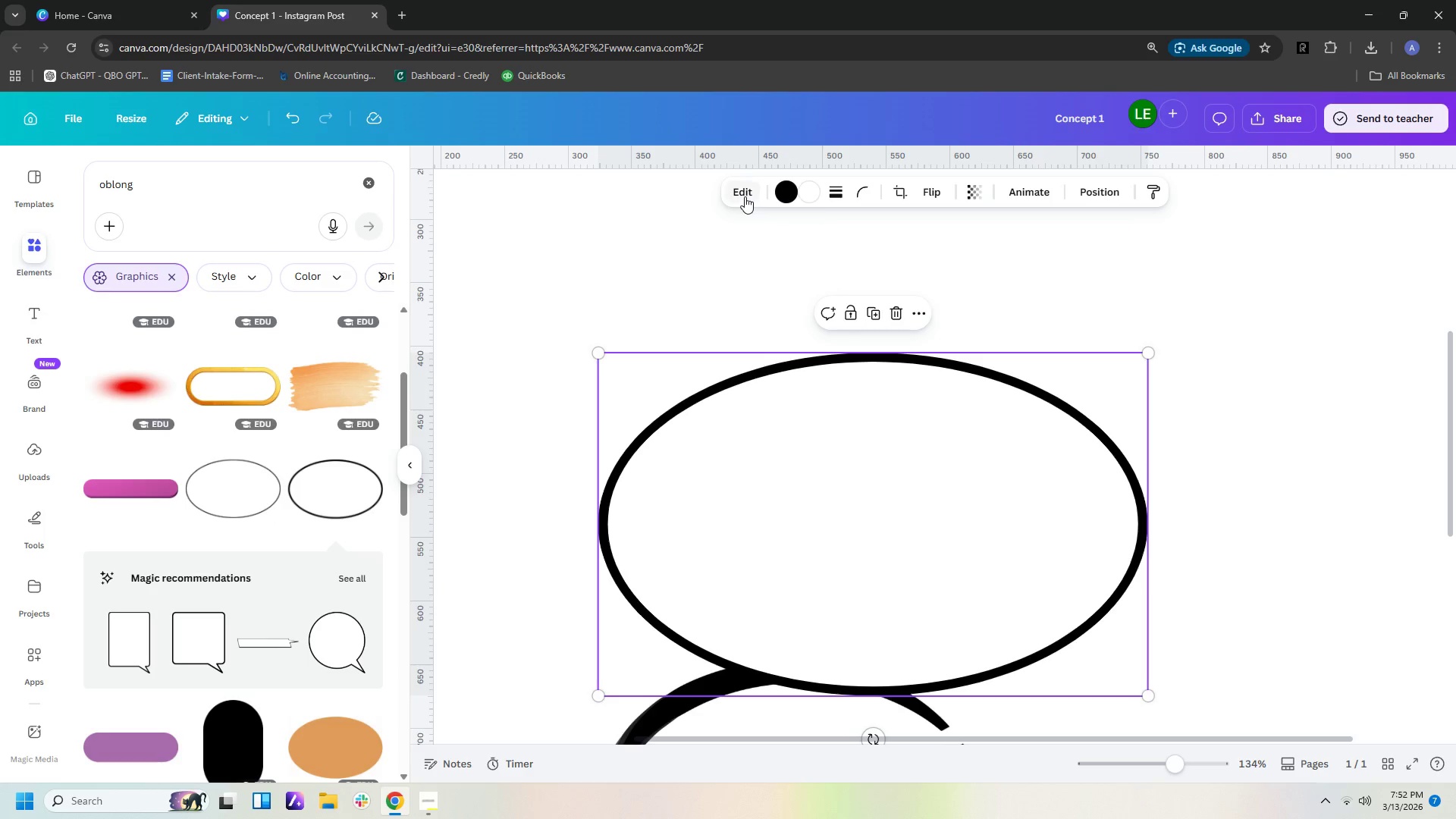 
wait(5.89)
 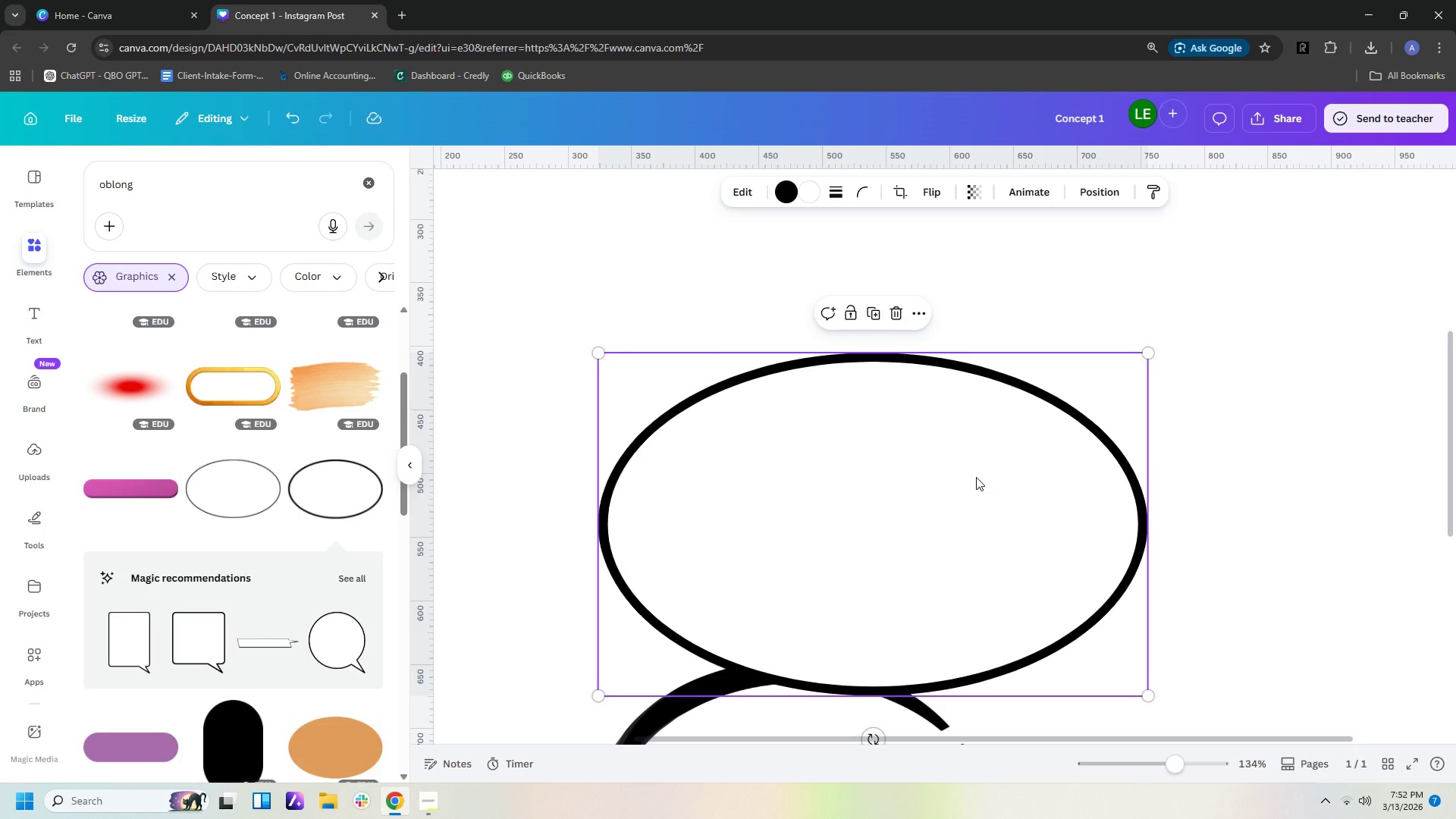 
left_click([805, 194])
 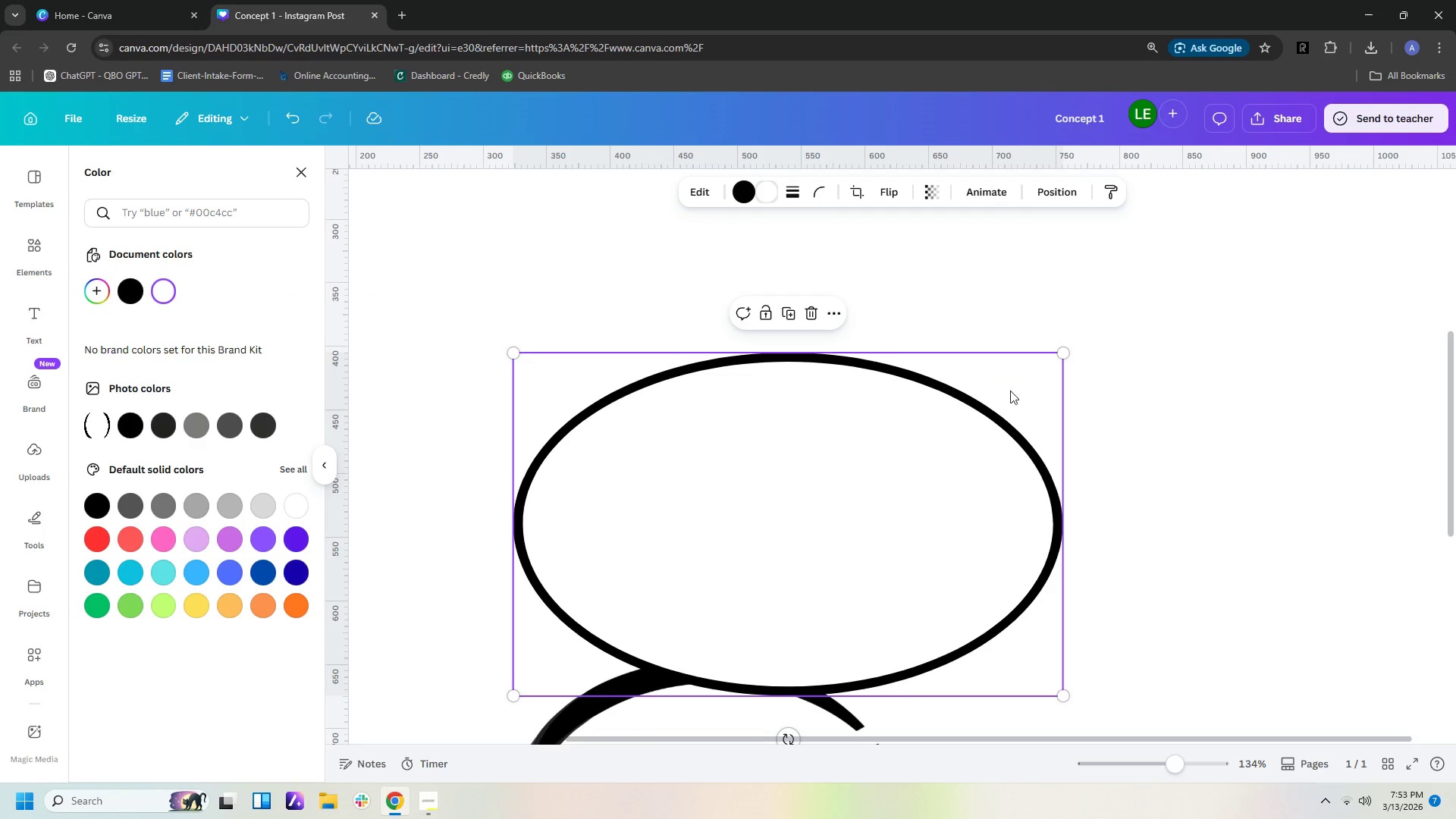 
double_click([857, 480])
 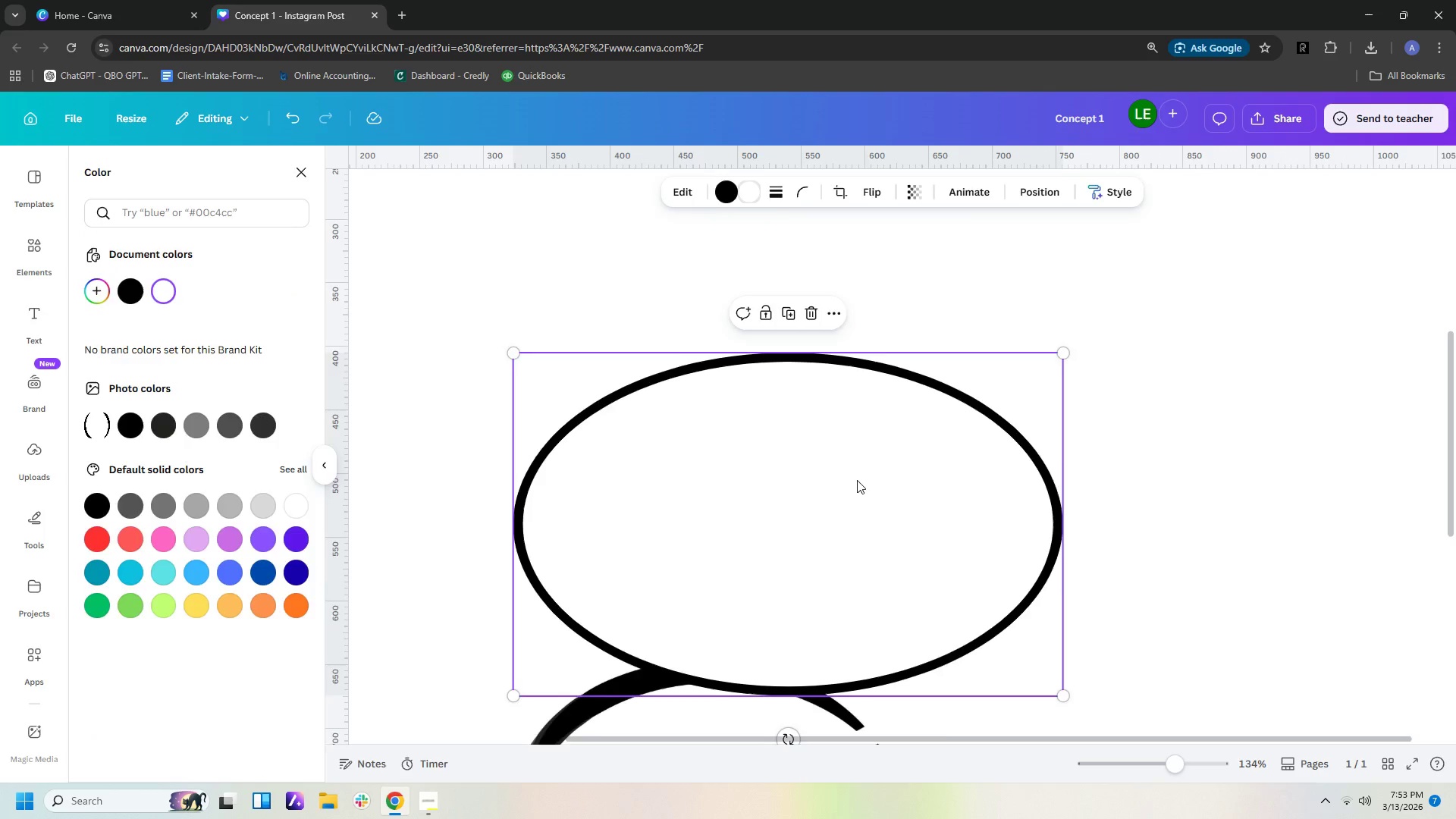 
key(Delete)
 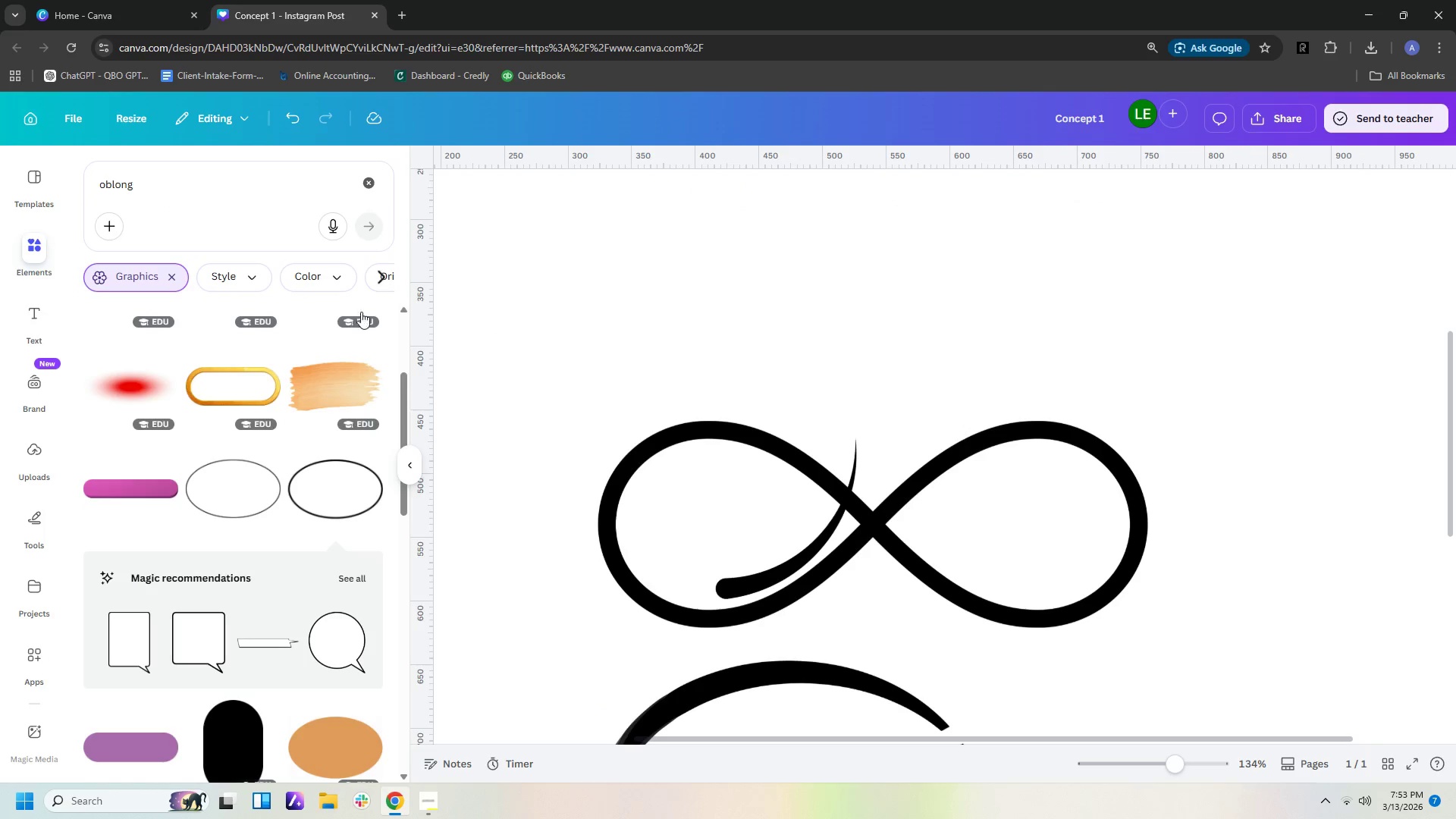 
scroll: coordinate [343, 479], scroll_direction: down, amount: 10.0
 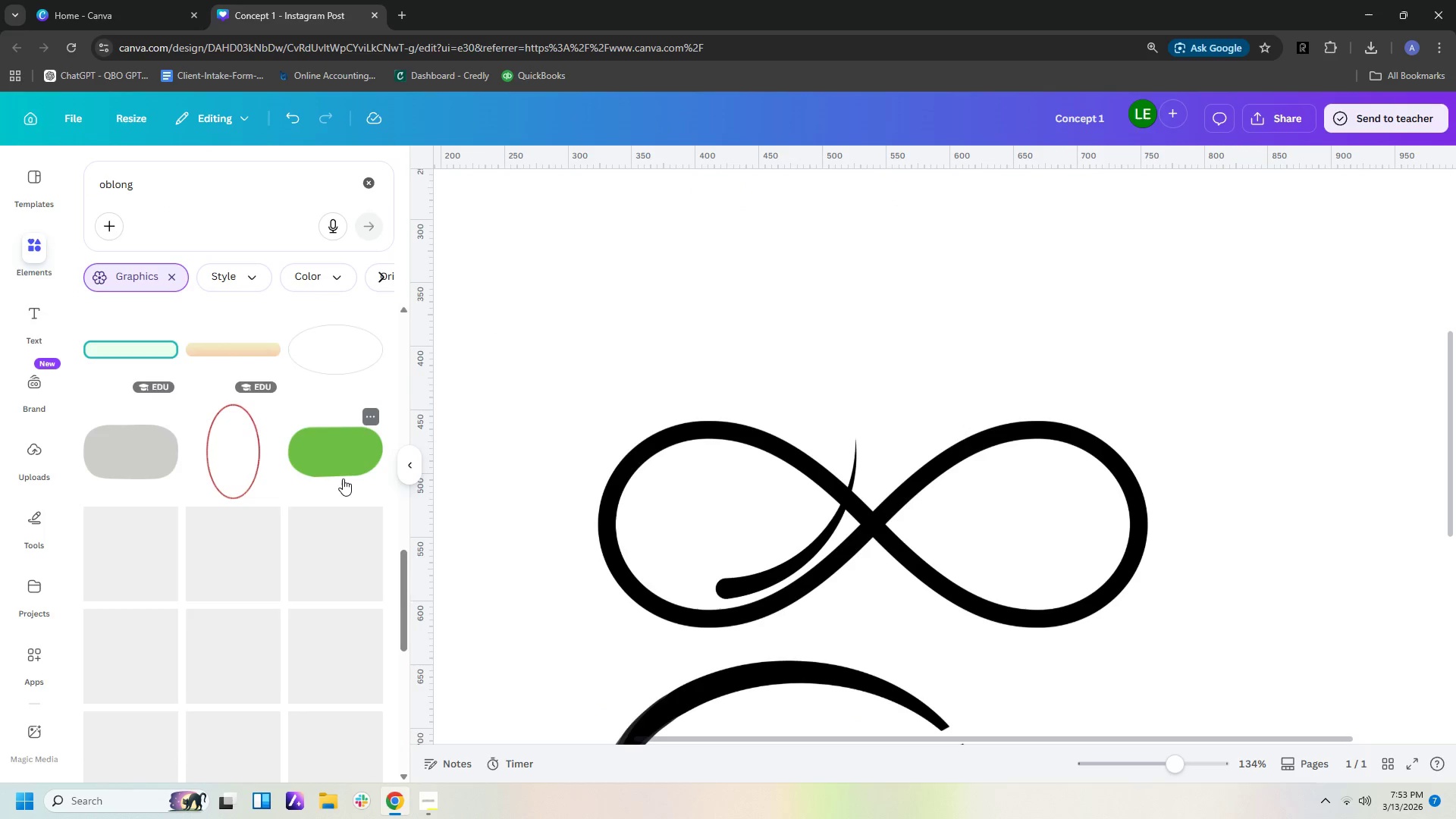 
scroll: coordinate [343, 479], scroll_direction: up, amount: 3.0
 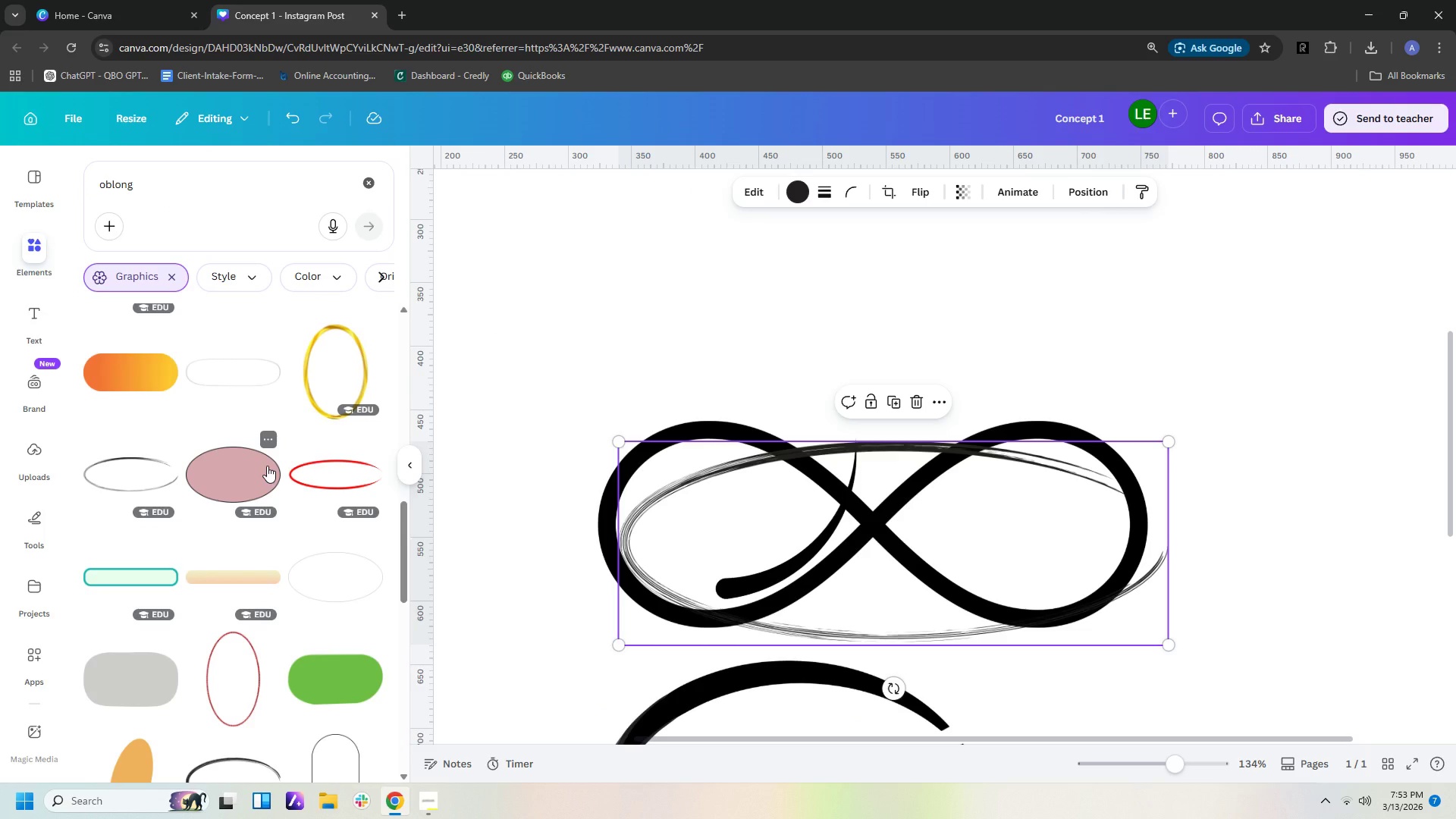 
scroll: coordinate [267, 466], scroll_direction: down, amount: 5.0
 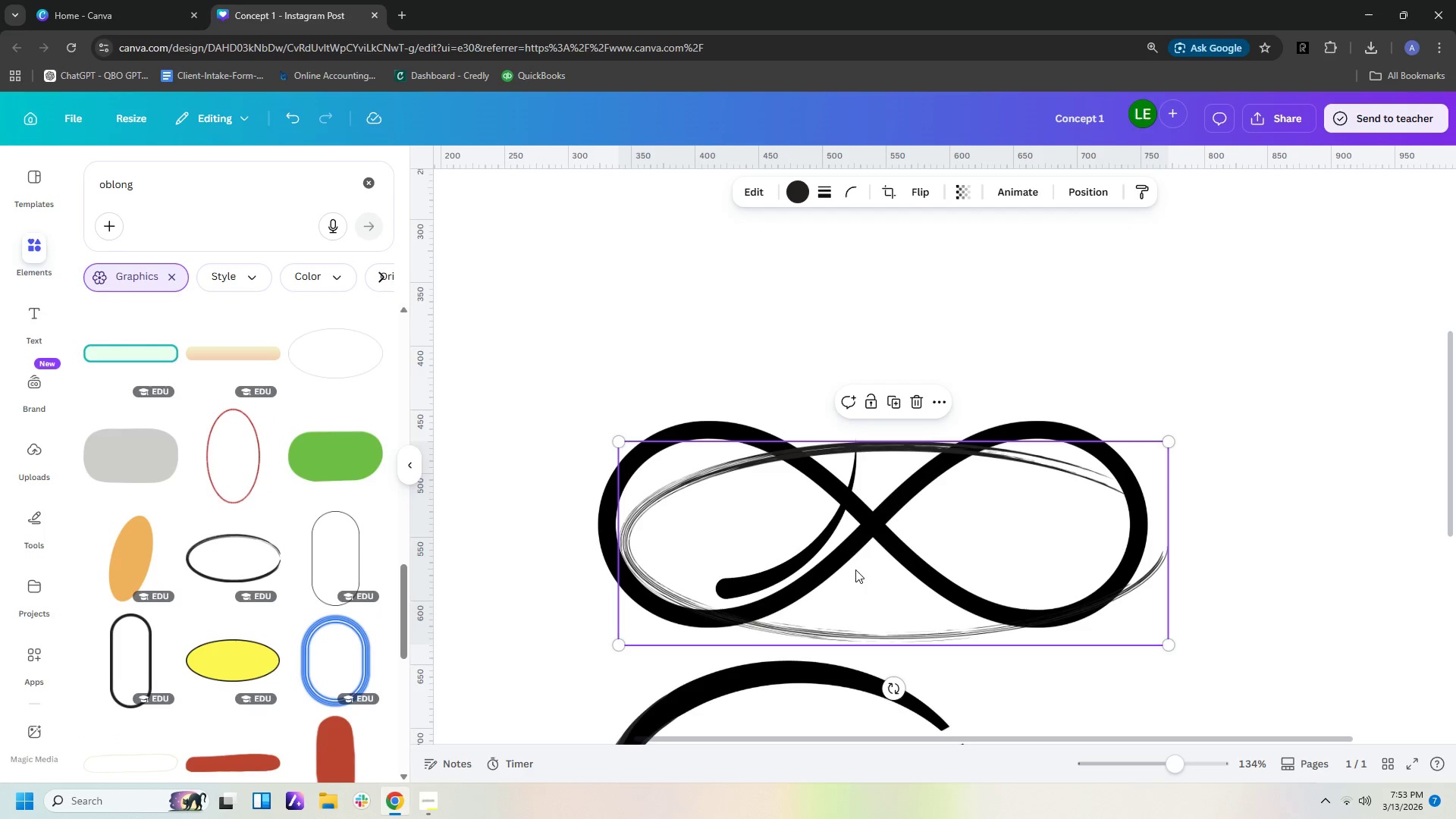 
left_click([857, 570])
 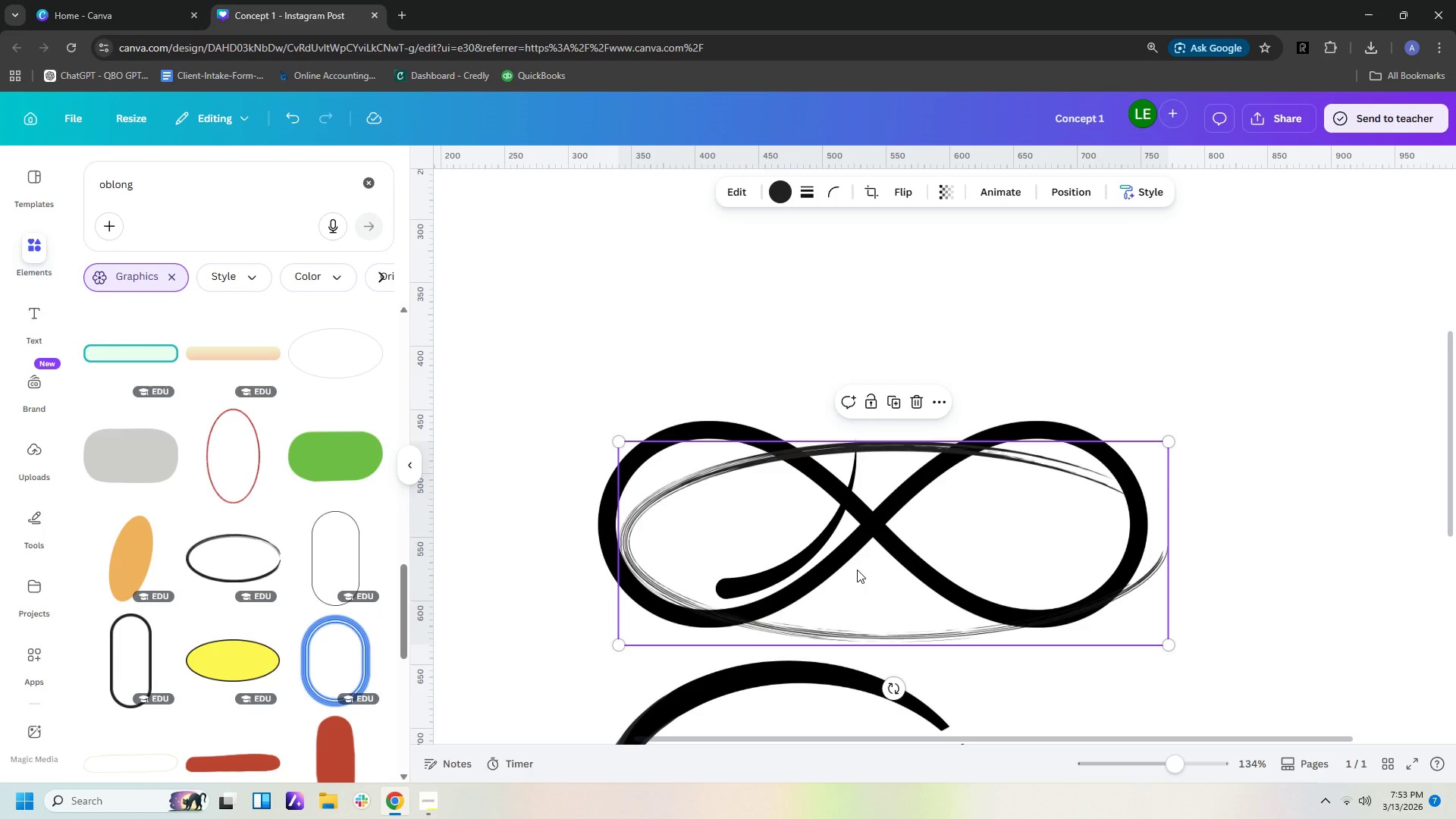 
key(Delete)
 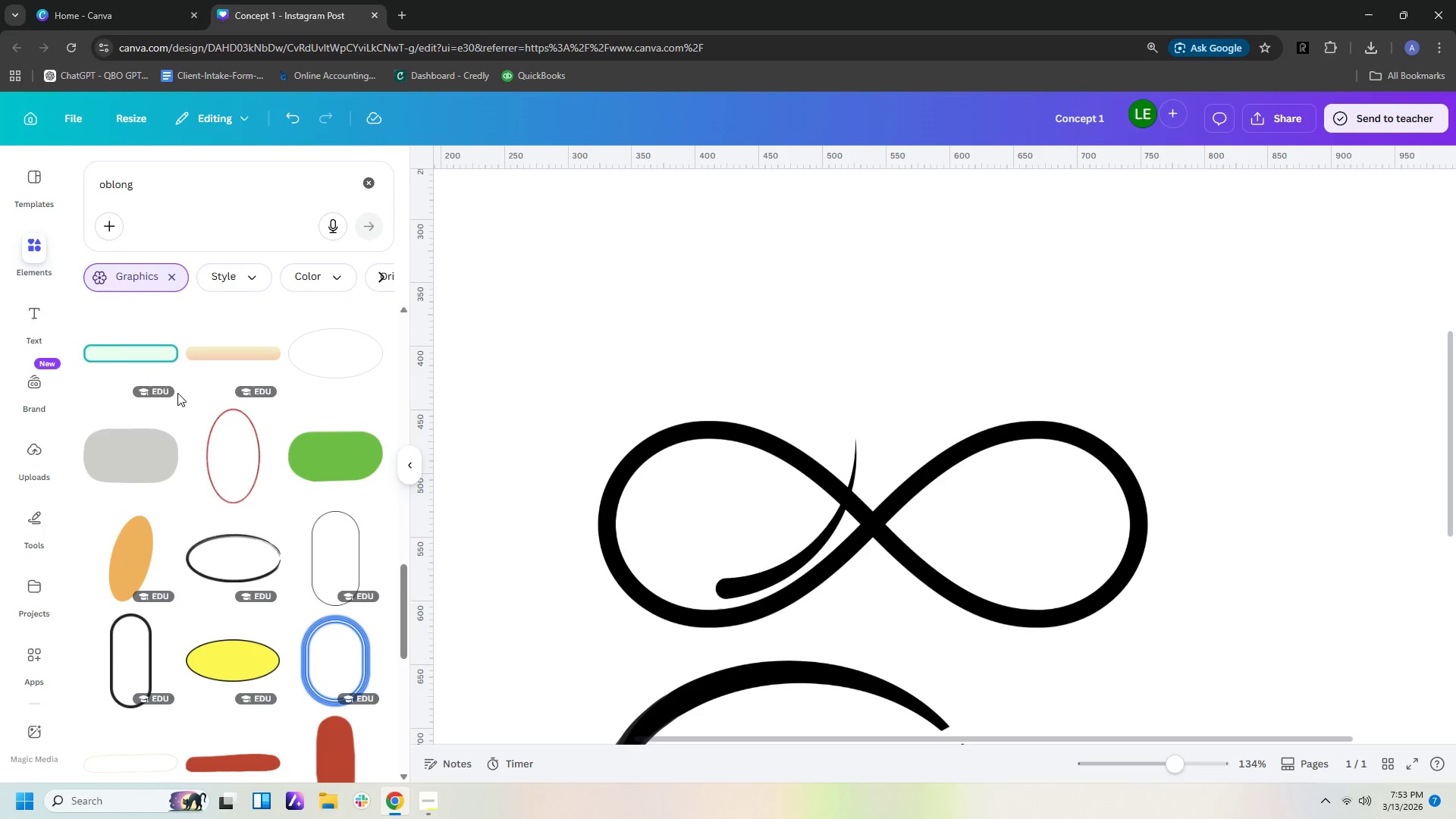 
scroll: coordinate [310, 370], scroll_direction: down, amount: 13.0
 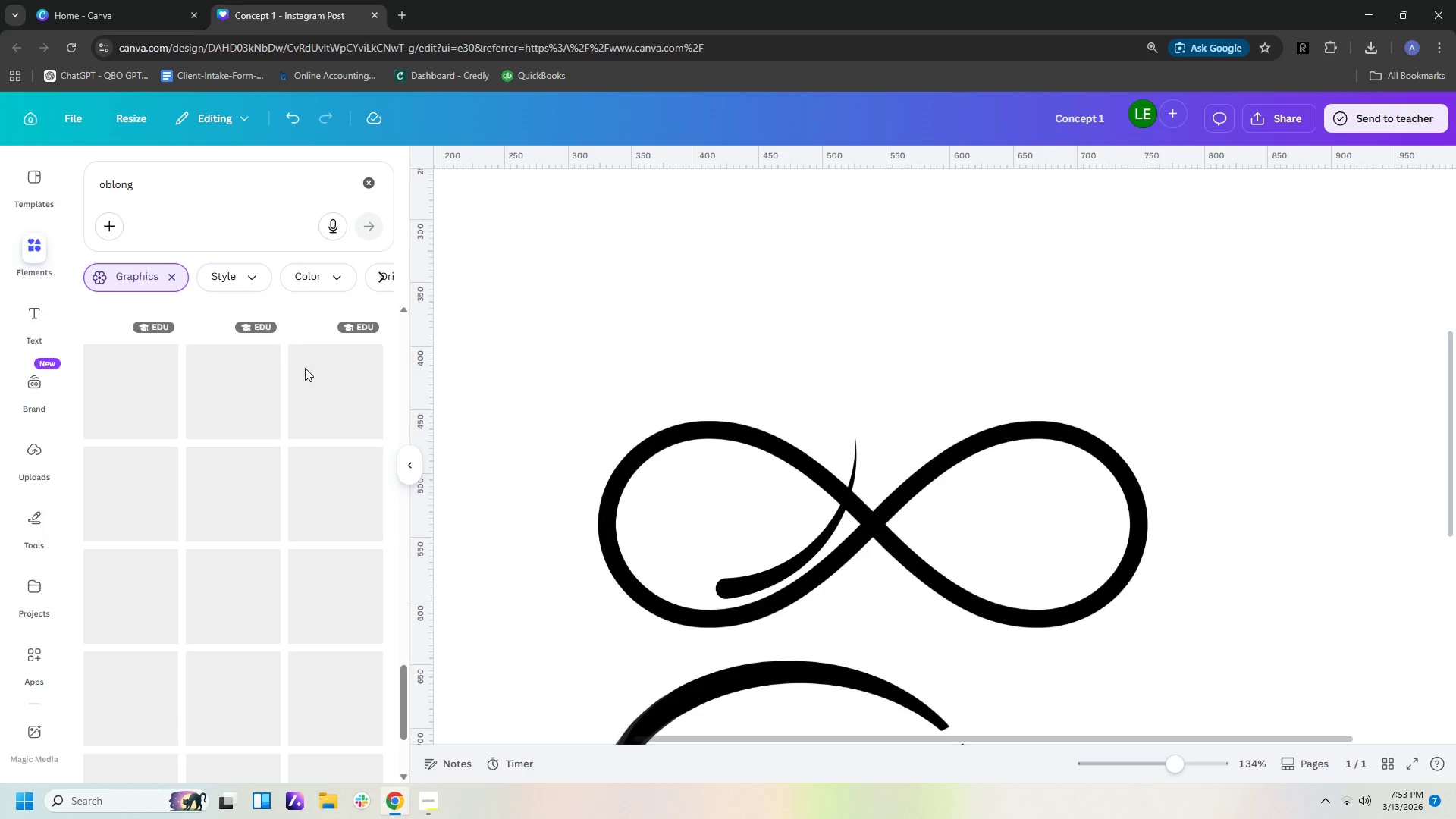 
scroll: coordinate [313, 357], scroll_direction: up, amount: 1.0
 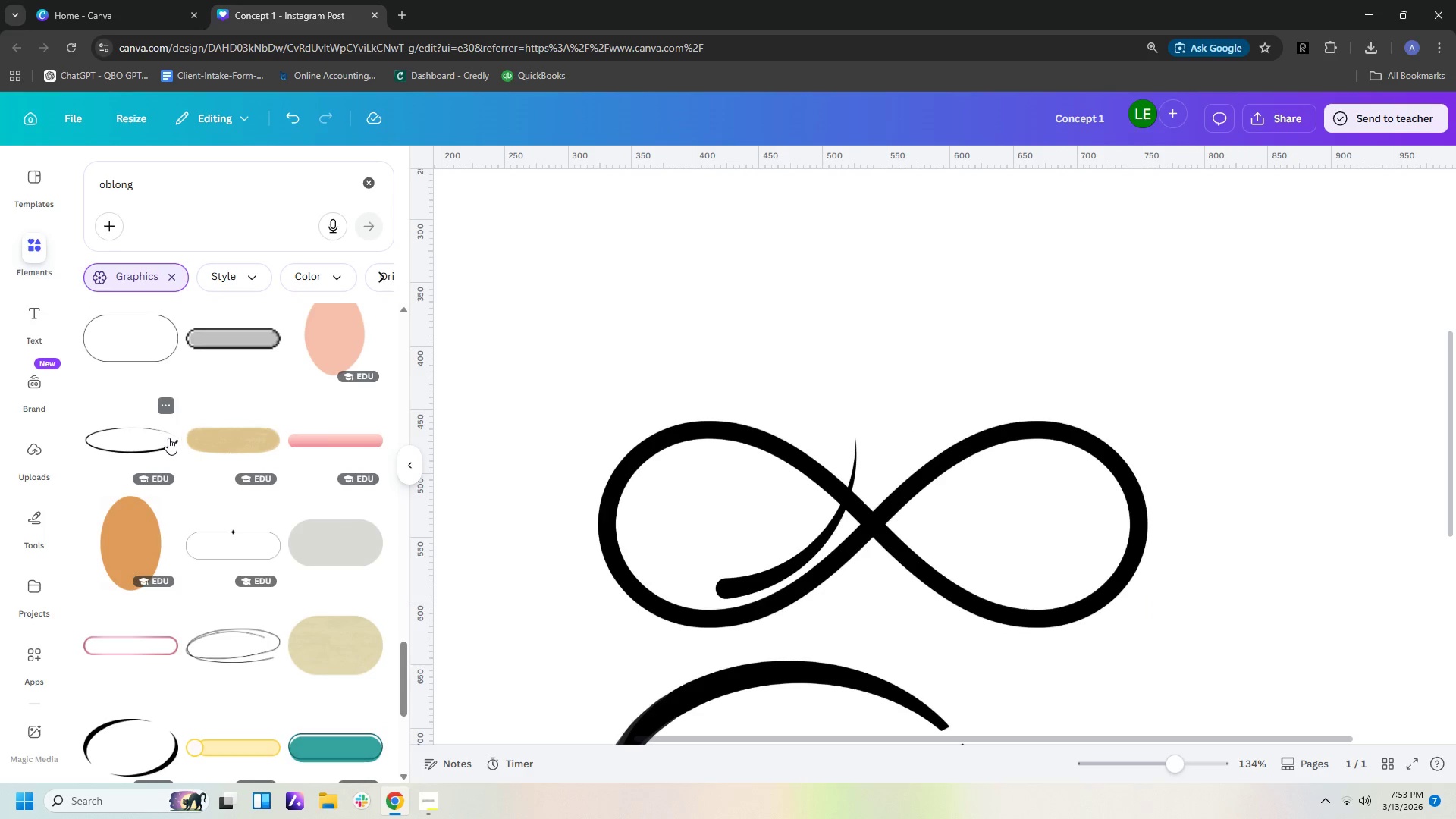 
scroll: coordinate [218, 465], scroll_direction: down, amount: 2.0
 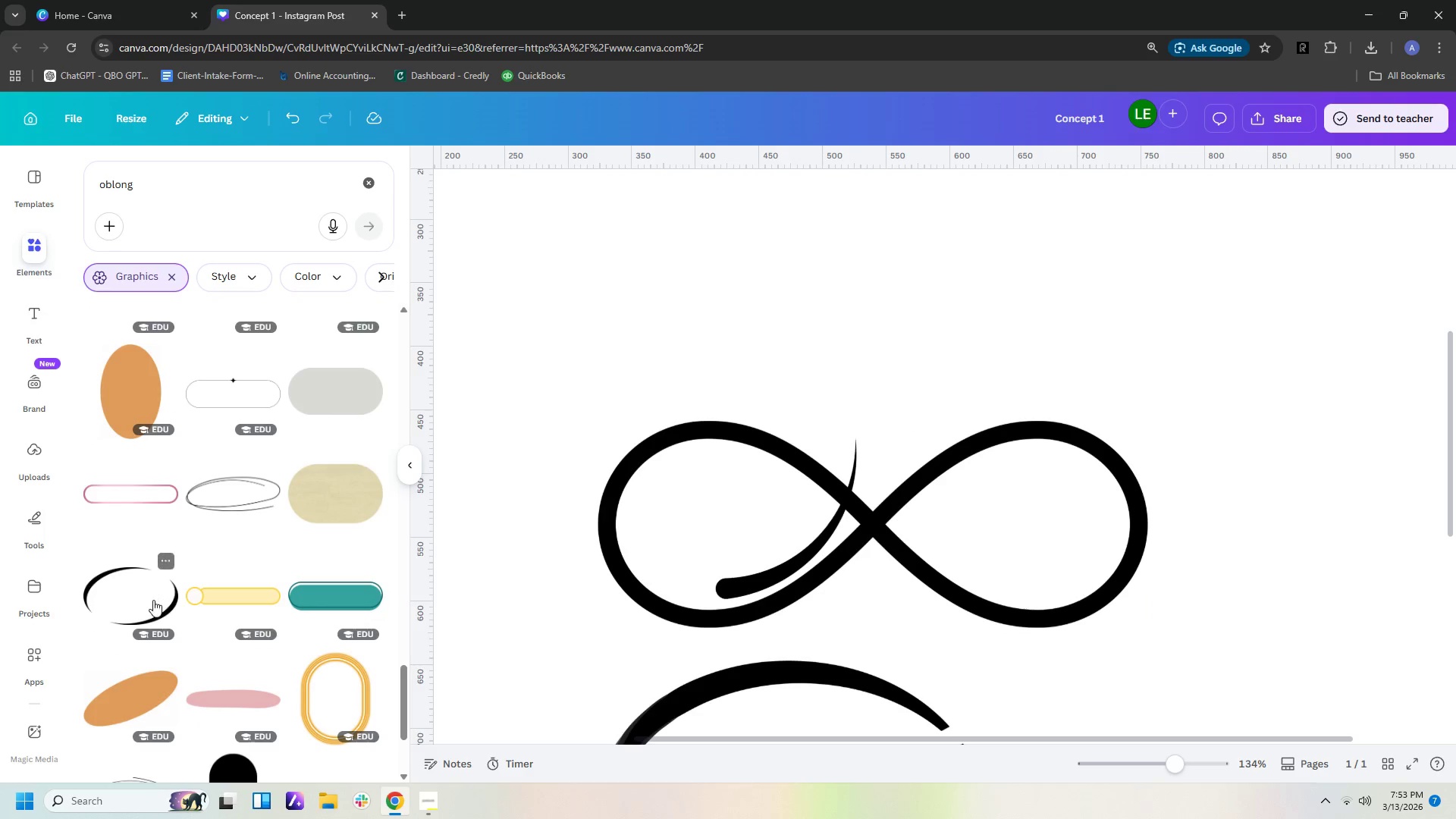 
left_click([153, 600])
 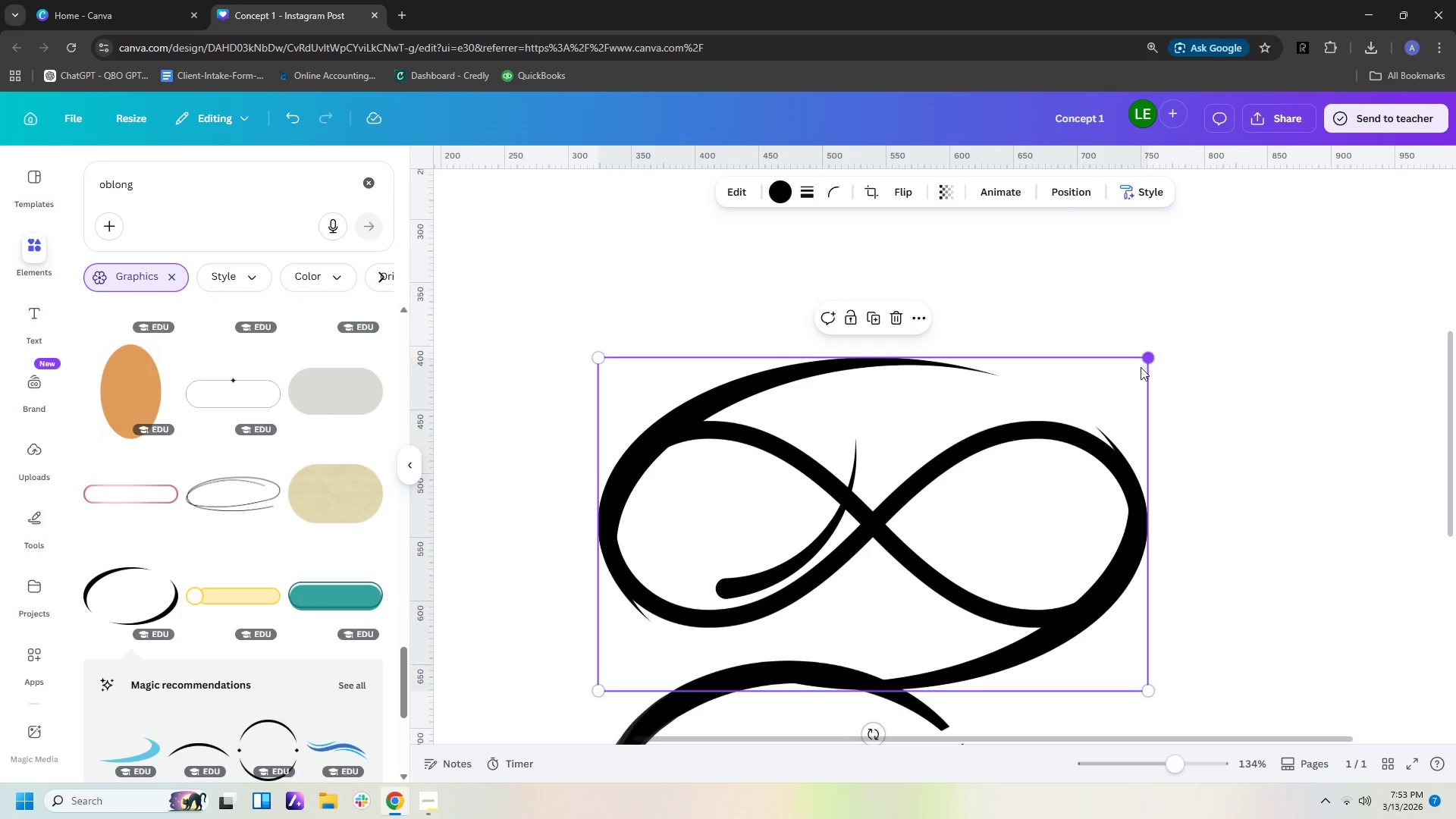 
left_click_drag(start_coordinate=[1150, 359], to_coordinate=[1066, 393])
 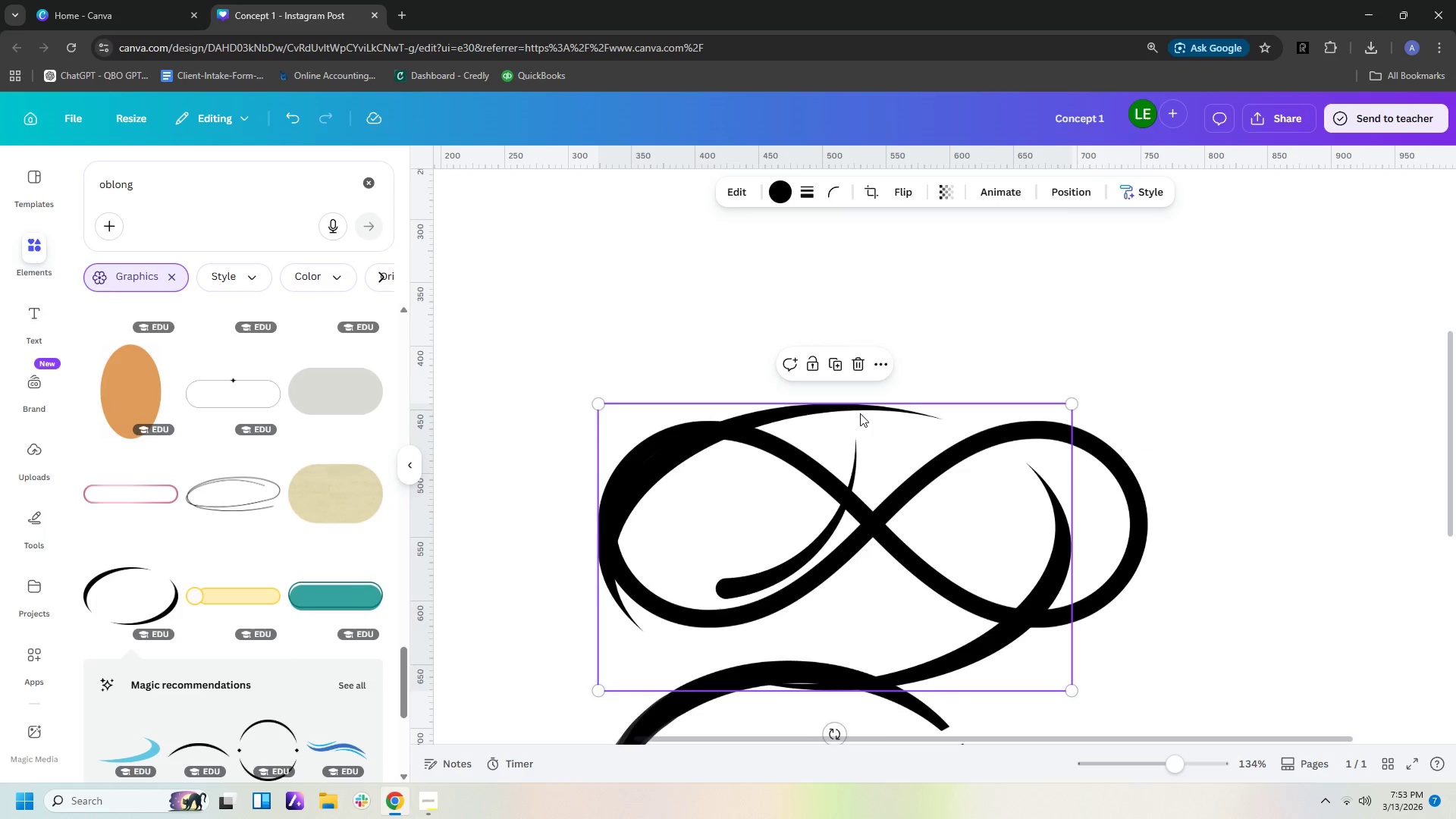 
left_click_drag(start_coordinate=[859, 413], to_coordinate=[894, 384])
 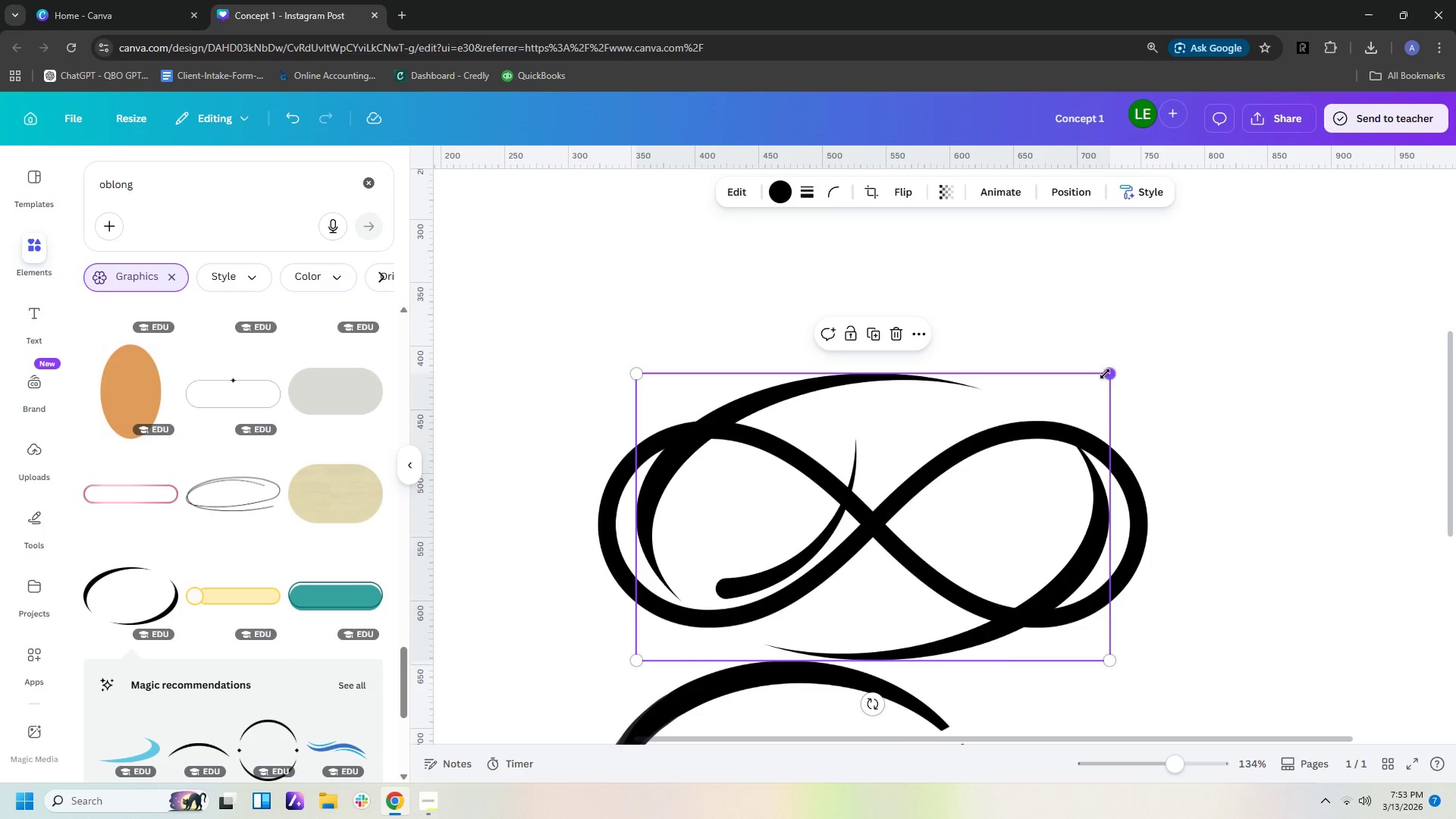 
left_click_drag(start_coordinate=[1106, 373], to_coordinate=[1063, 388])
 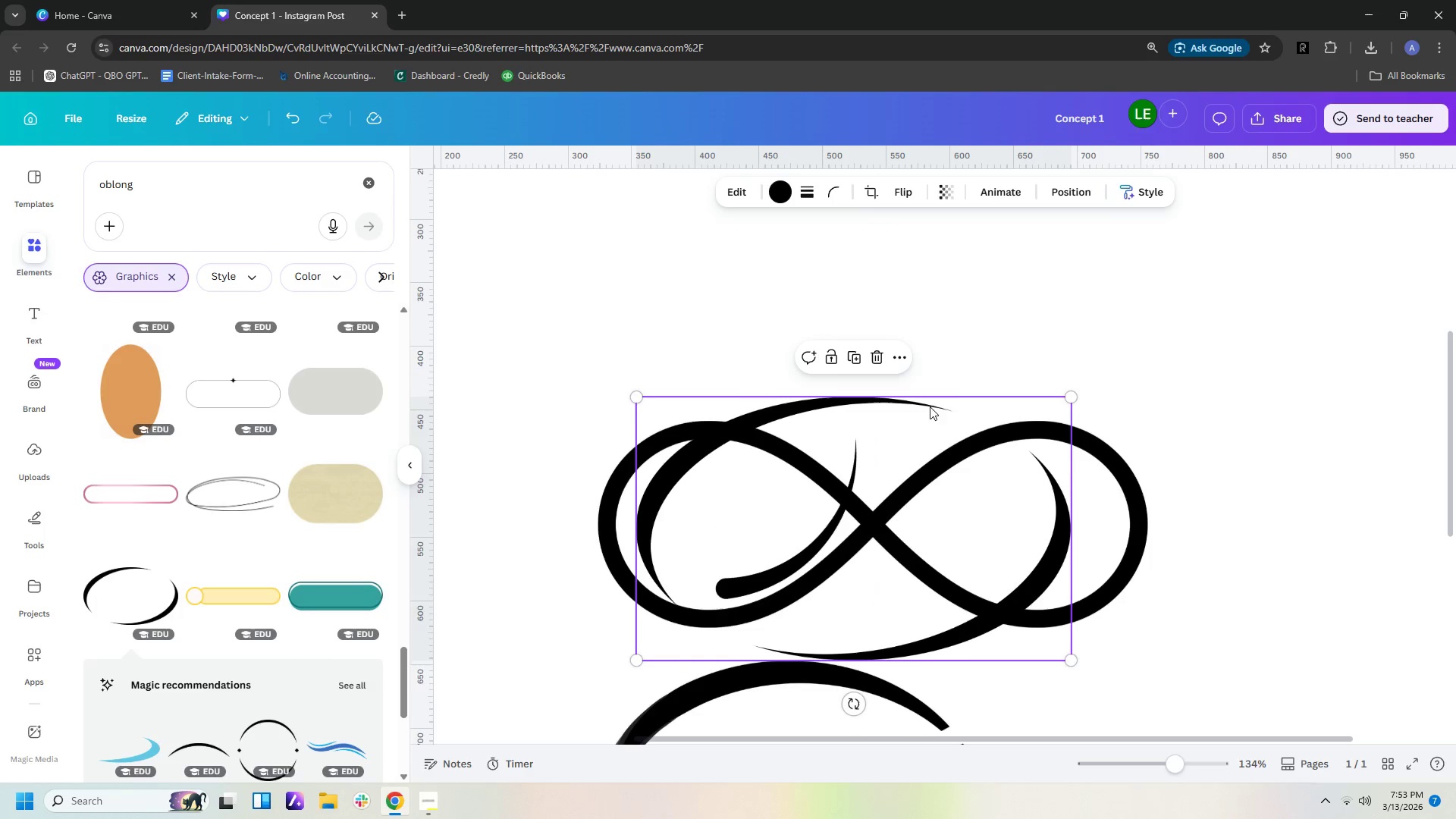 
left_click_drag(start_coordinate=[930, 406], to_coordinate=[943, 393])
 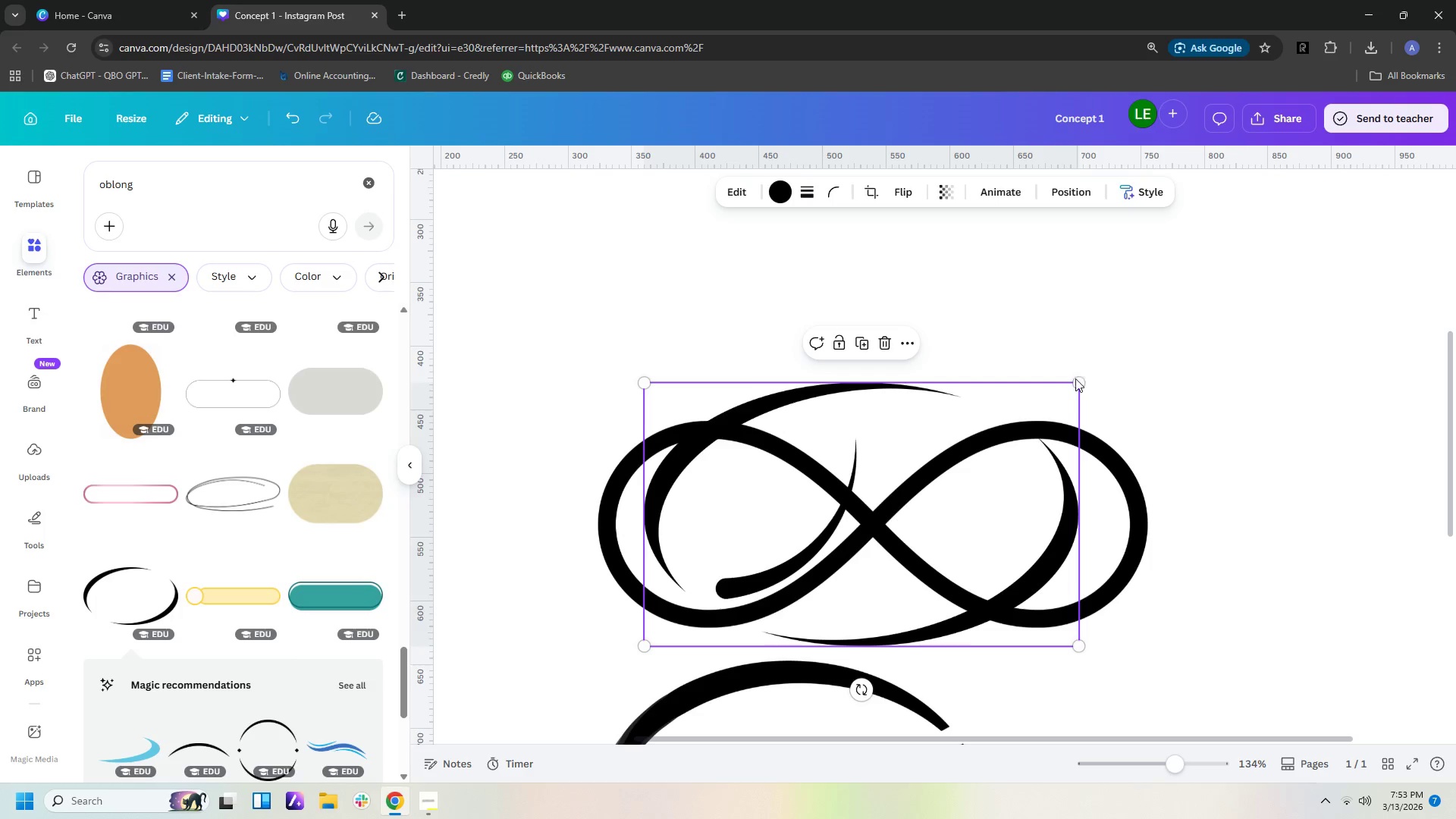 
left_click_drag(start_coordinate=[1078, 384], to_coordinate=[1042, 398])
 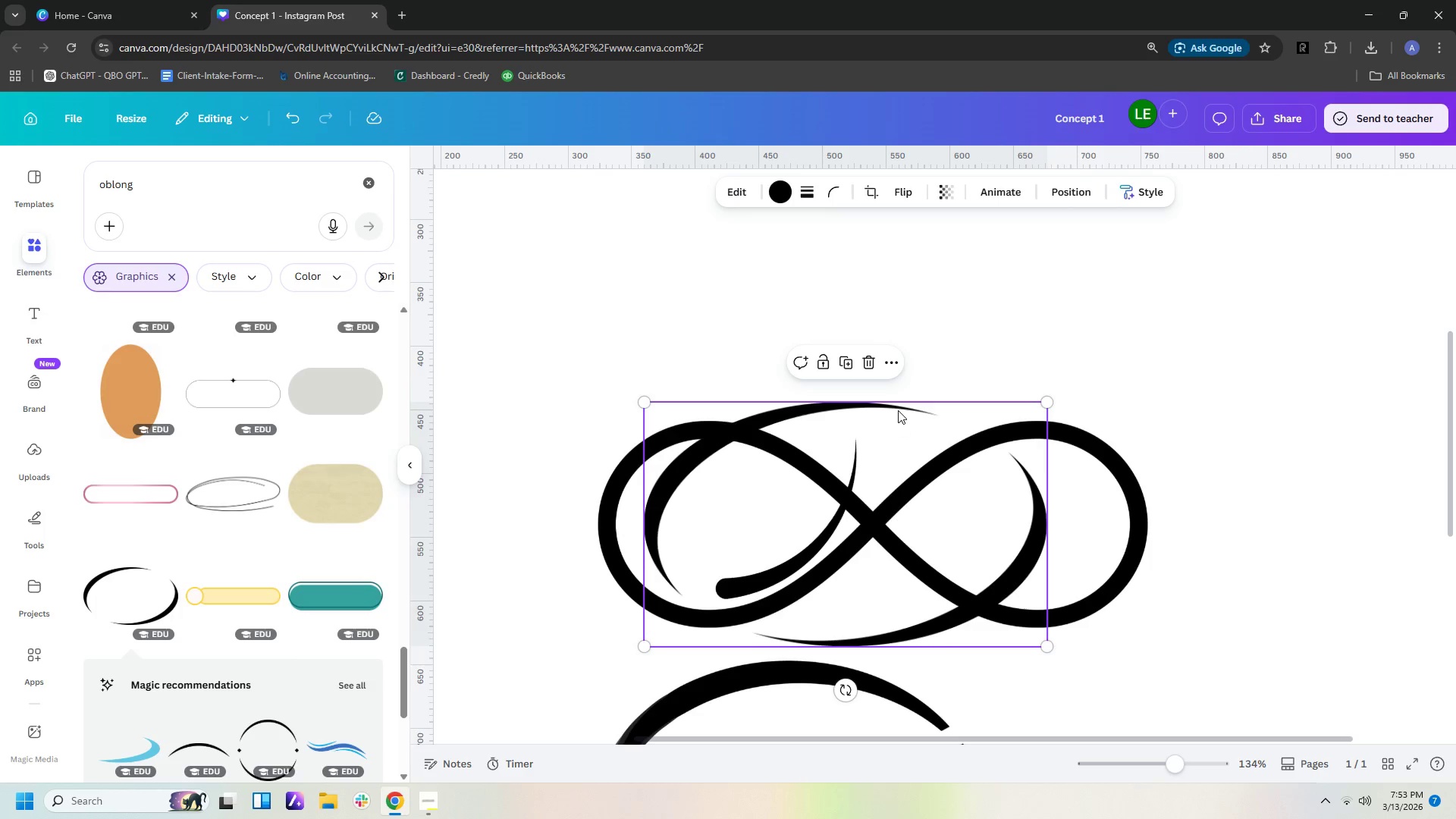 
left_click_drag(start_coordinate=[898, 408], to_coordinate=[932, 397])
 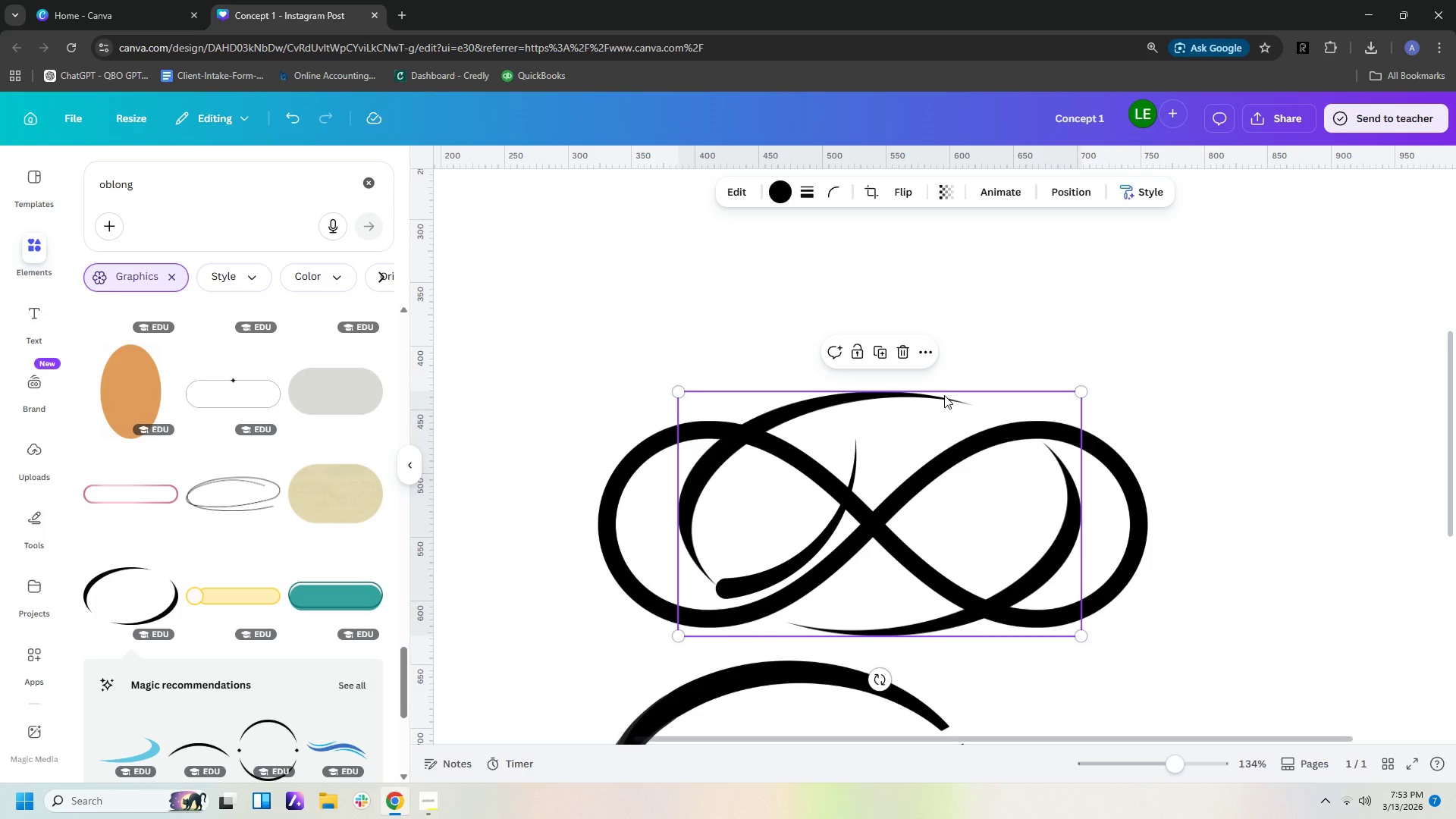 
scroll: coordinate [1086, 651], scroll_direction: down, amount: 3.0
 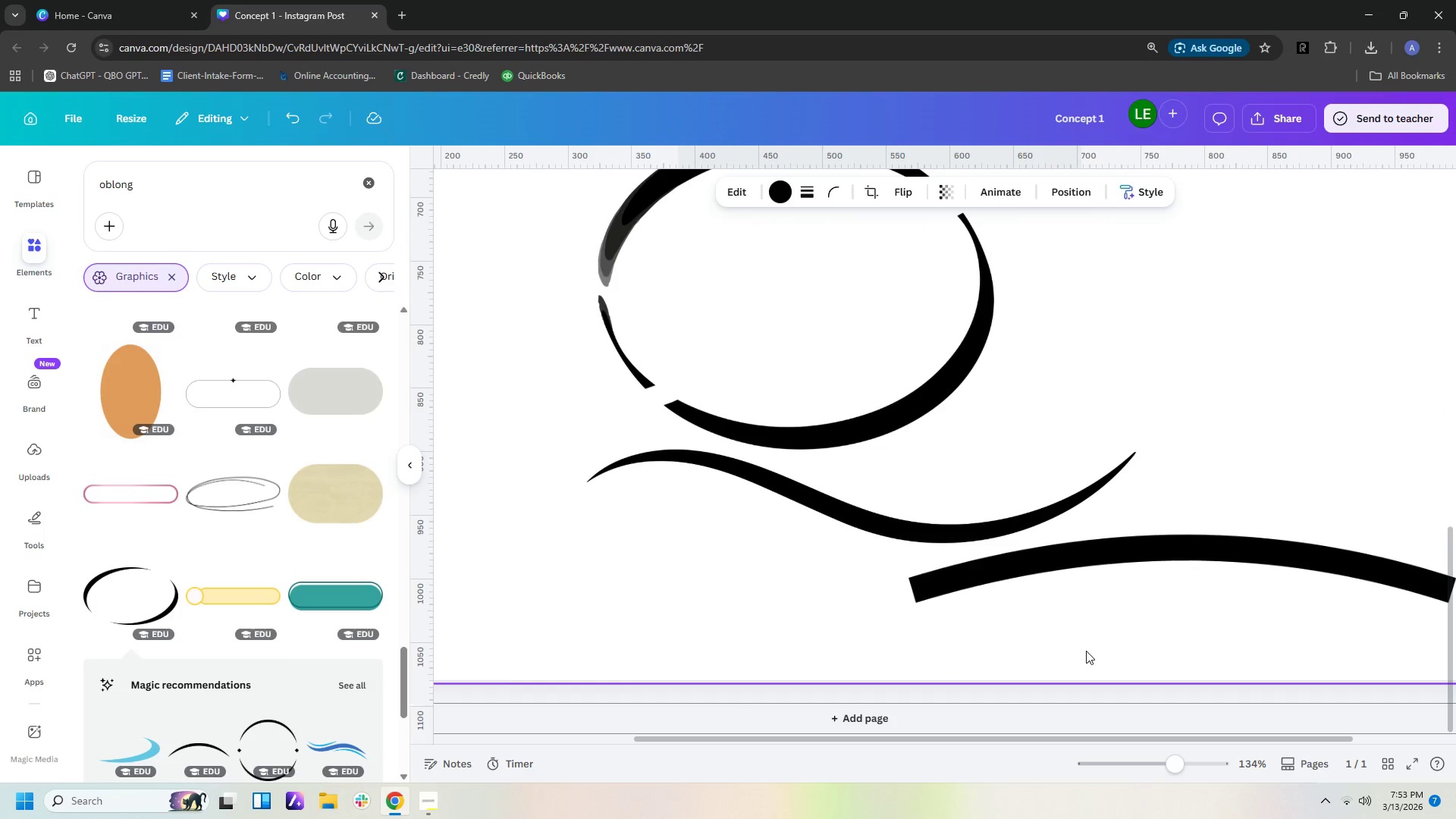 
scroll: coordinate [1086, 651], scroll_direction: up, amount: 4.0
 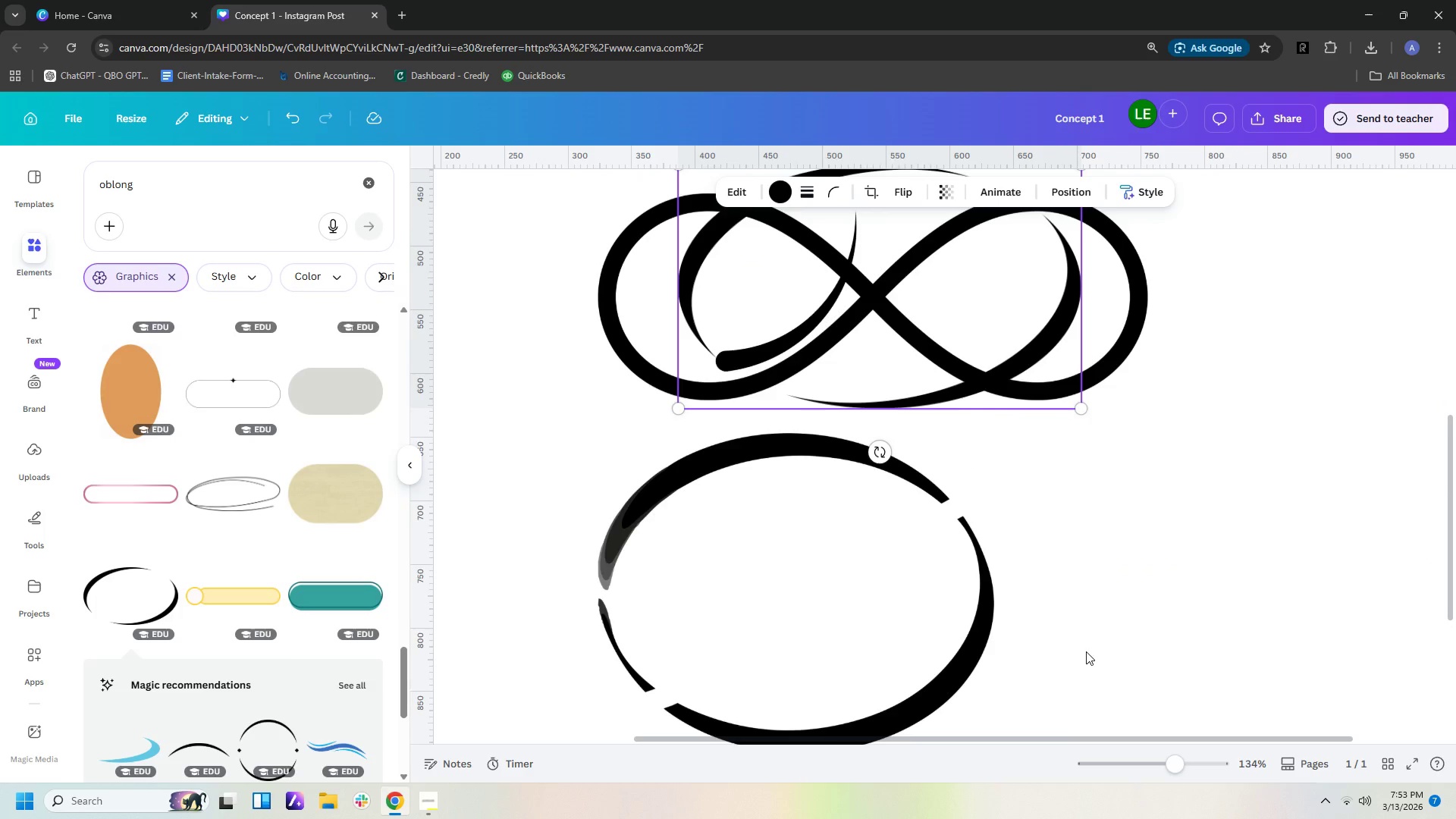 
scroll: coordinate [1086, 651], scroll_direction: down, amount: 3.0
 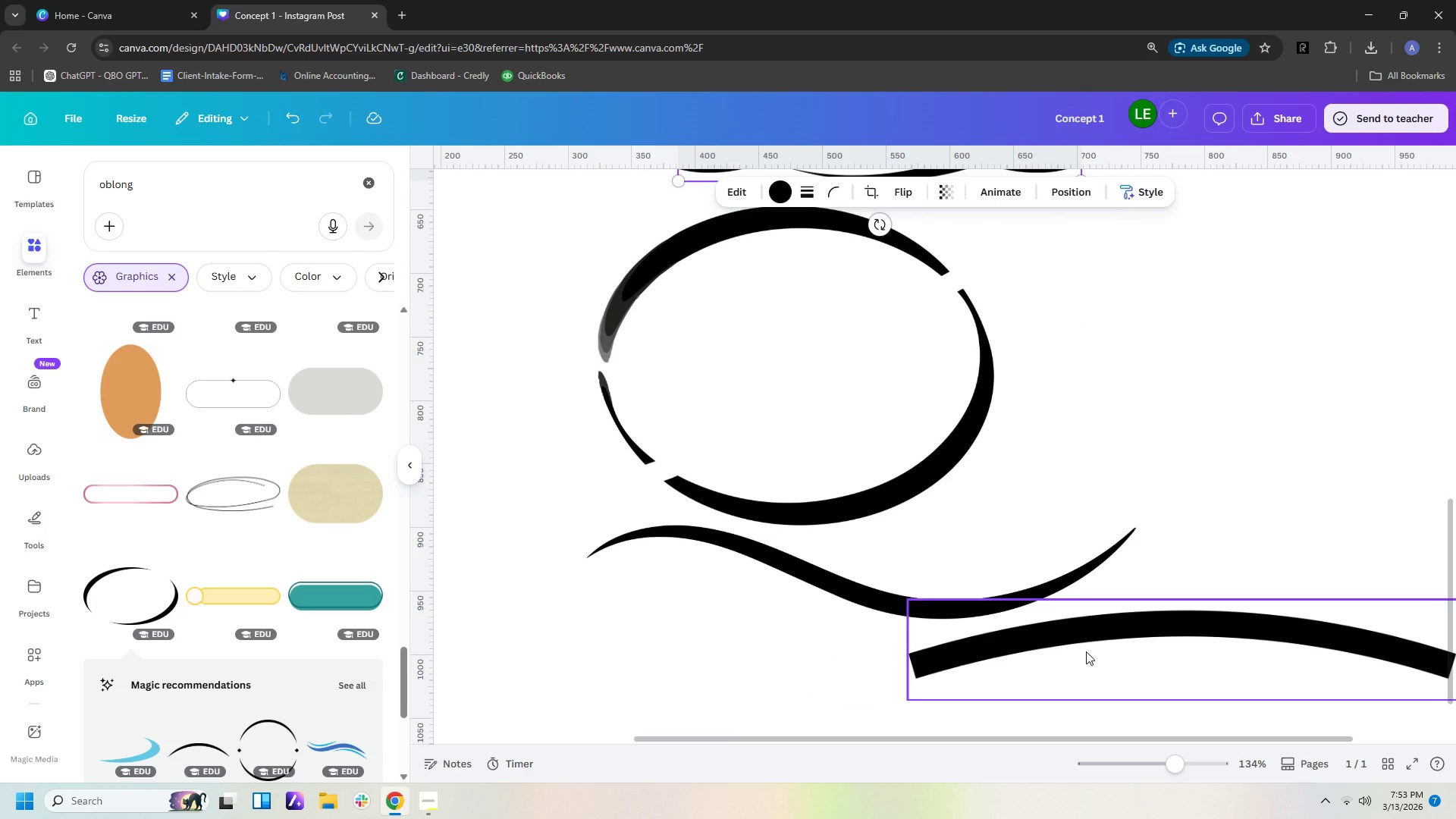 
scroll: coordinate [1057, 580], scroll_direction: up, amount: 4.0
 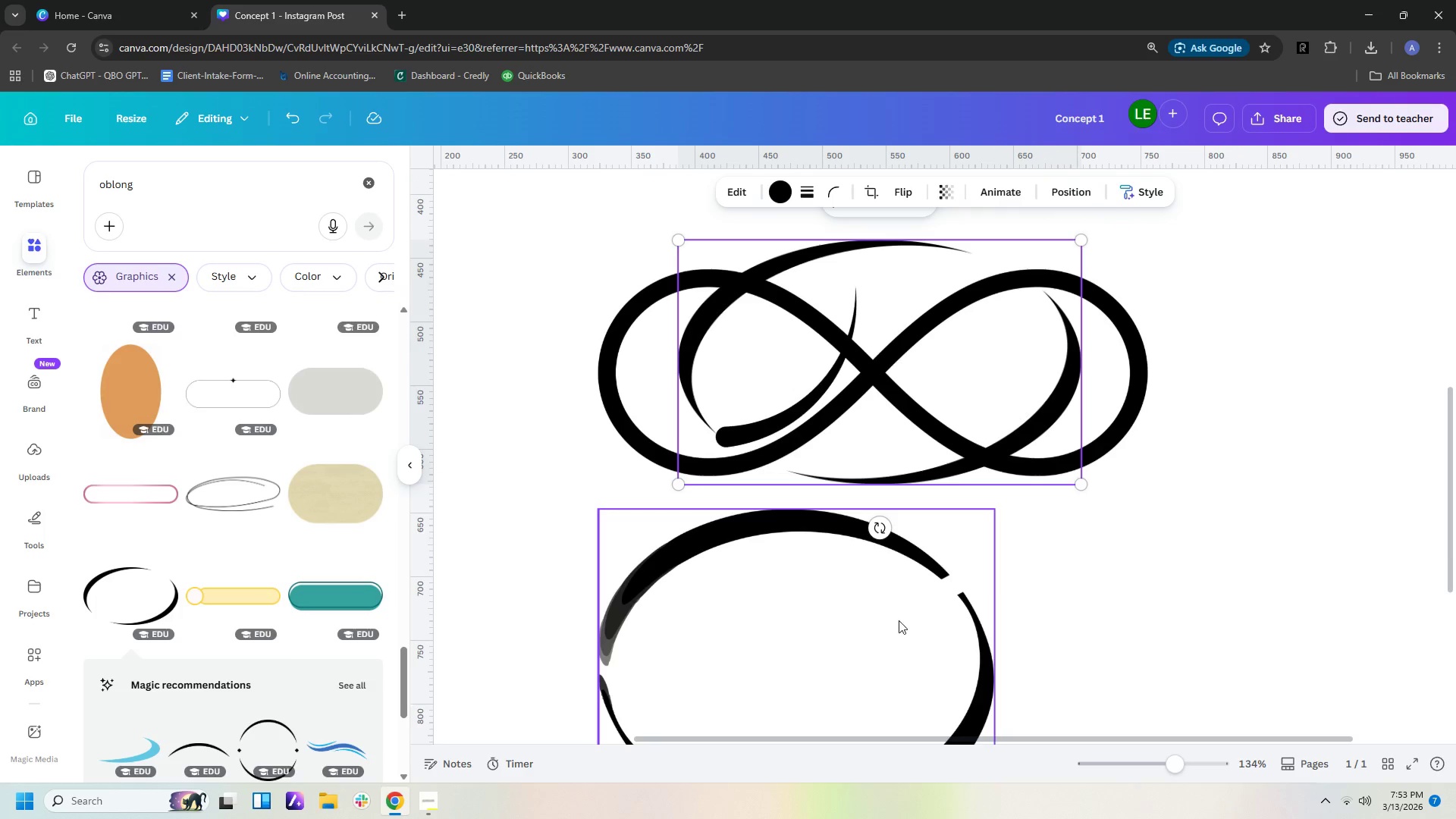 
left_click_drag(start_coordinate=[893, 620], to_coordinate=[979, 332])
 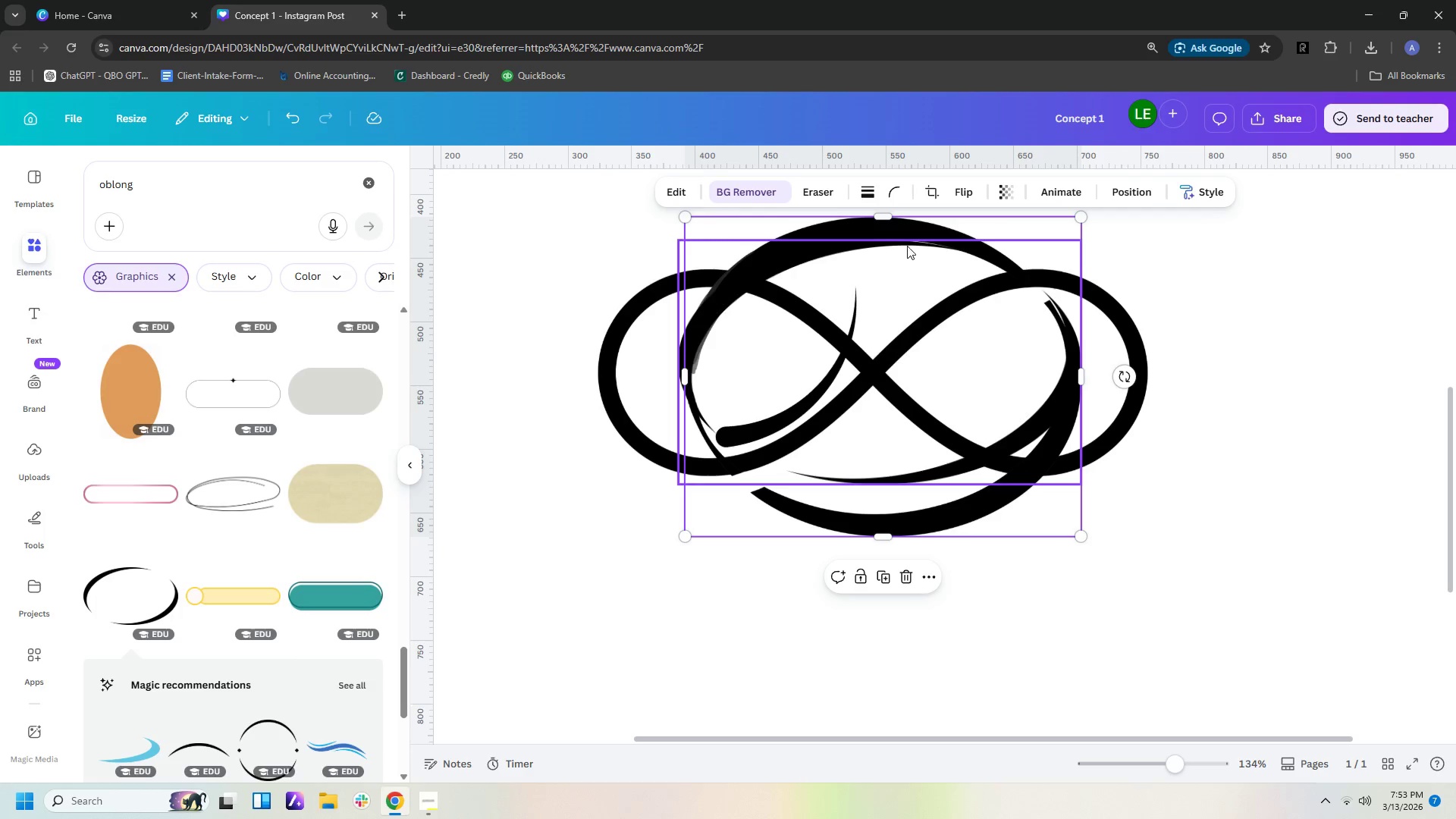 
left_click_drag(start_coordinate=[898, 222], to_coordinate=[898, 215])
 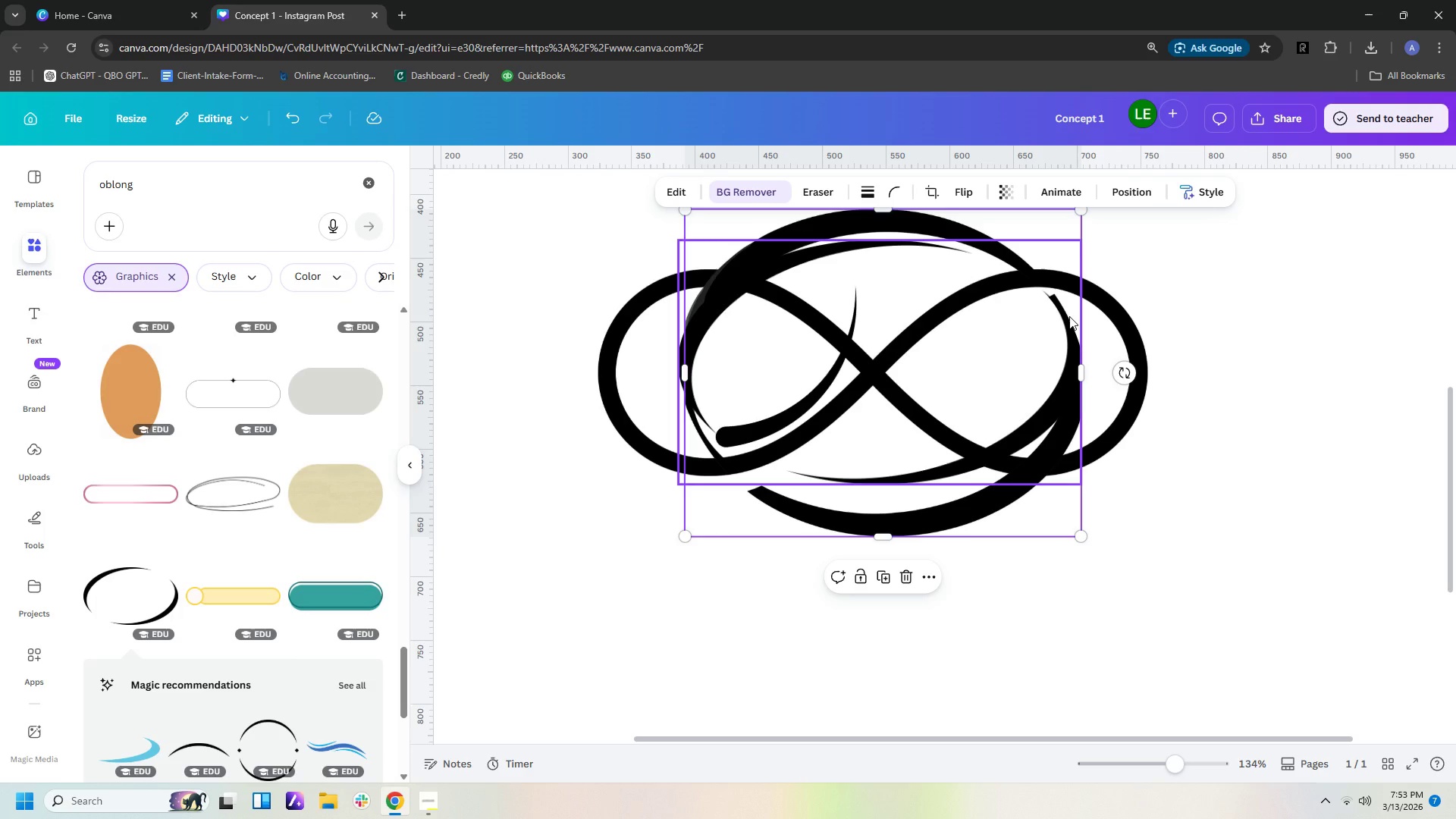 
key(Control+ControlLeft)
 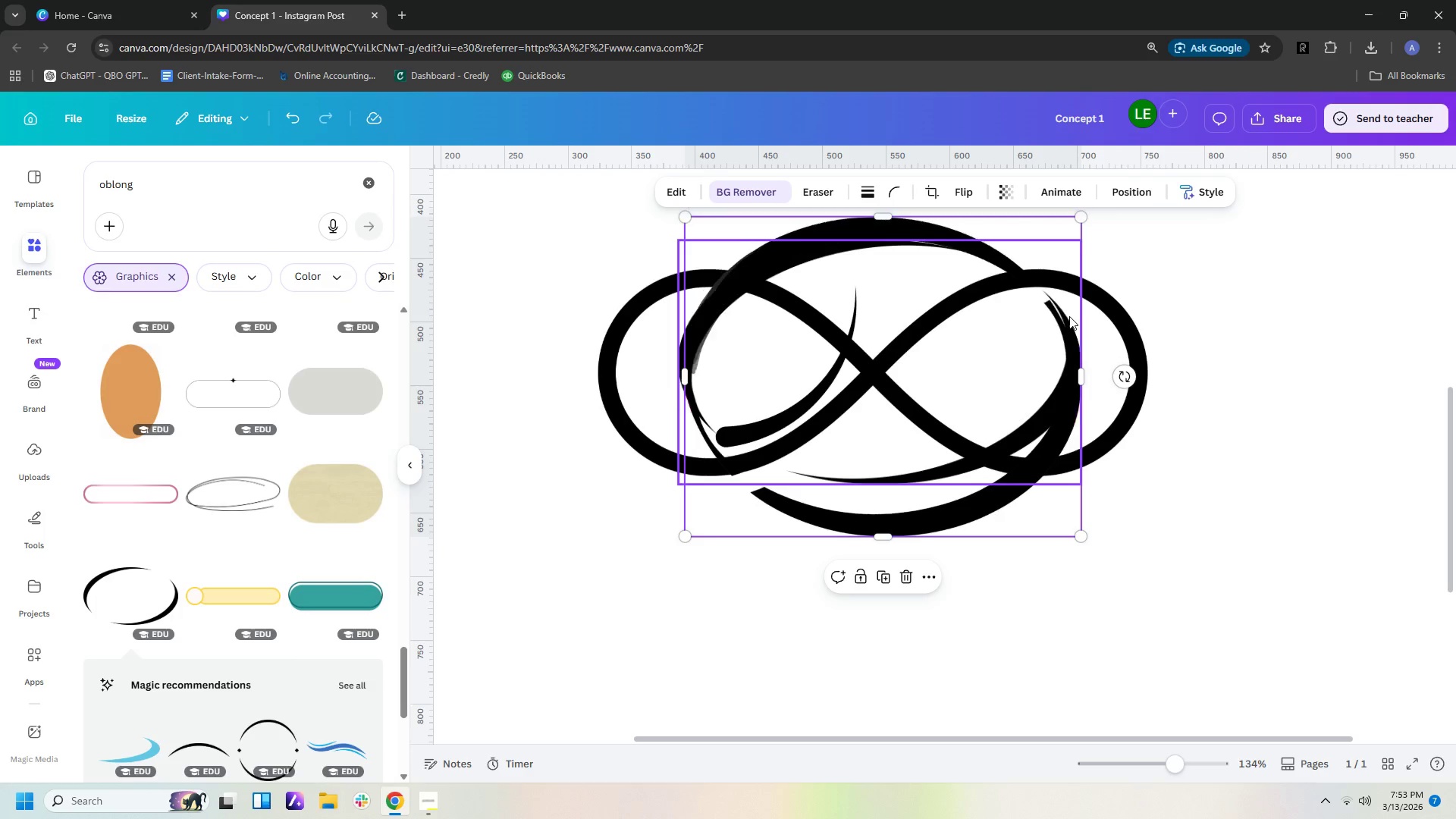 
key(Control+Z)
 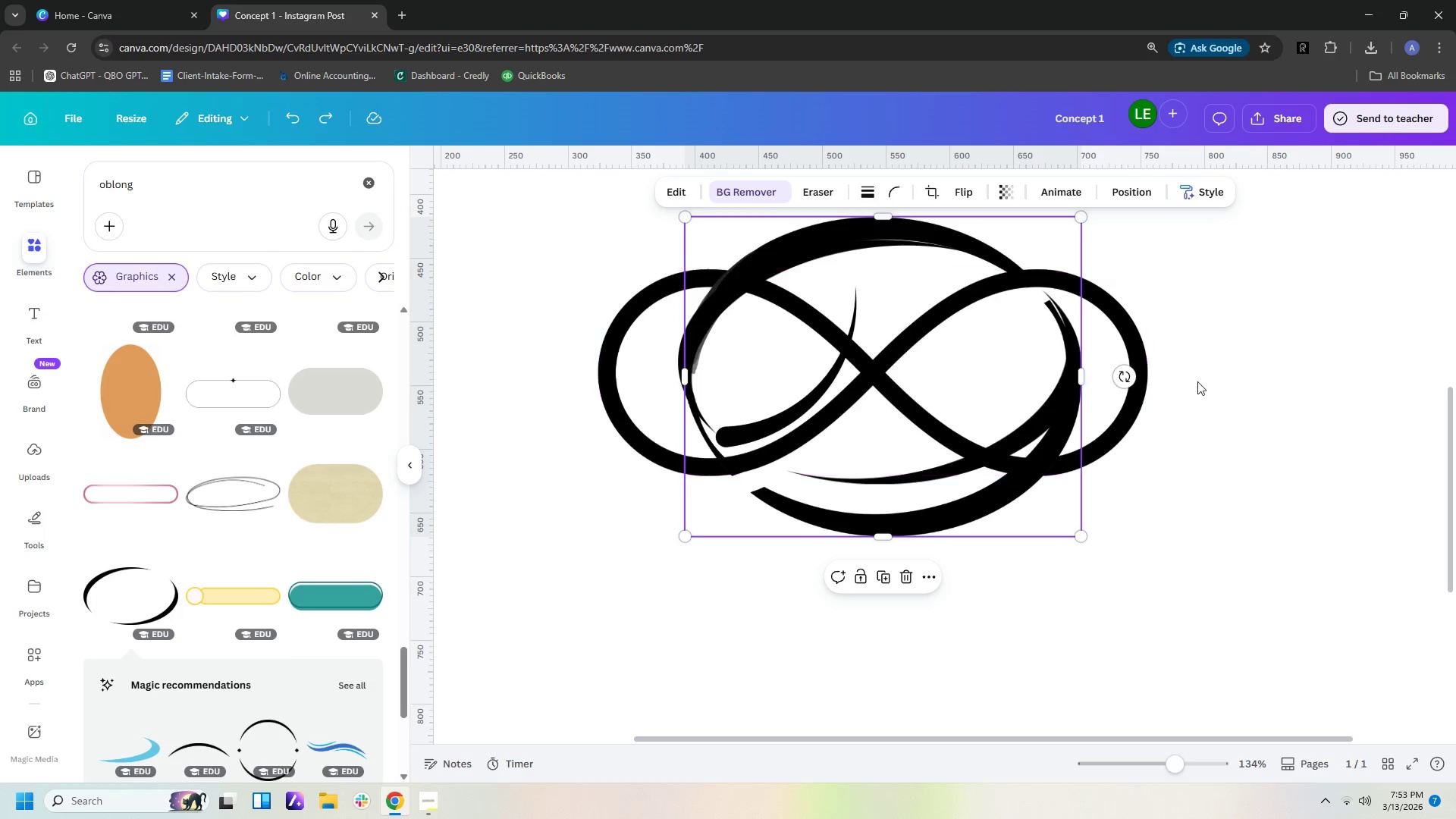 
left_click([1209, 381])
 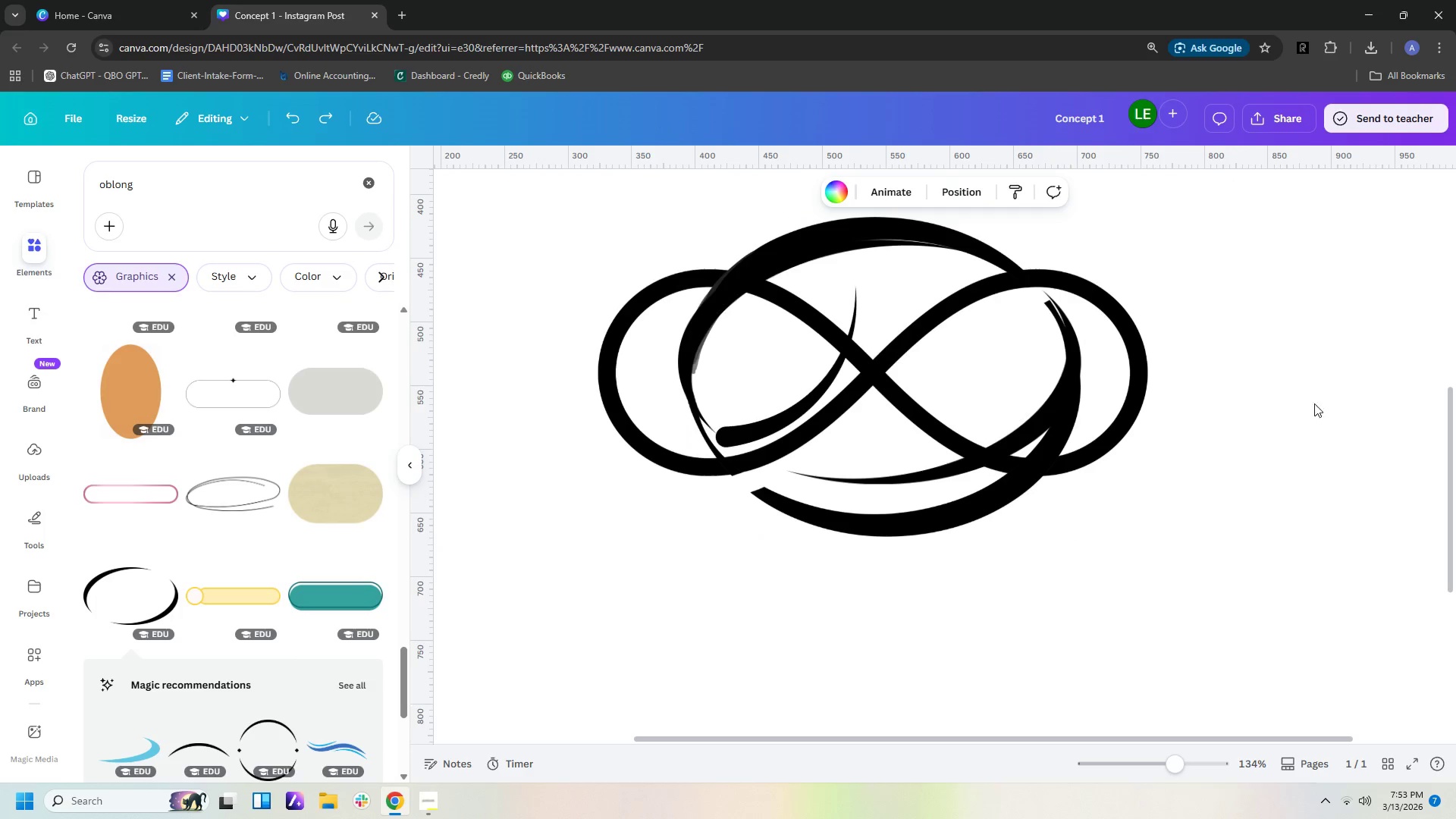 
scroll: coordinate [1324, 432], scroll_direction: up, amount: 2.0
 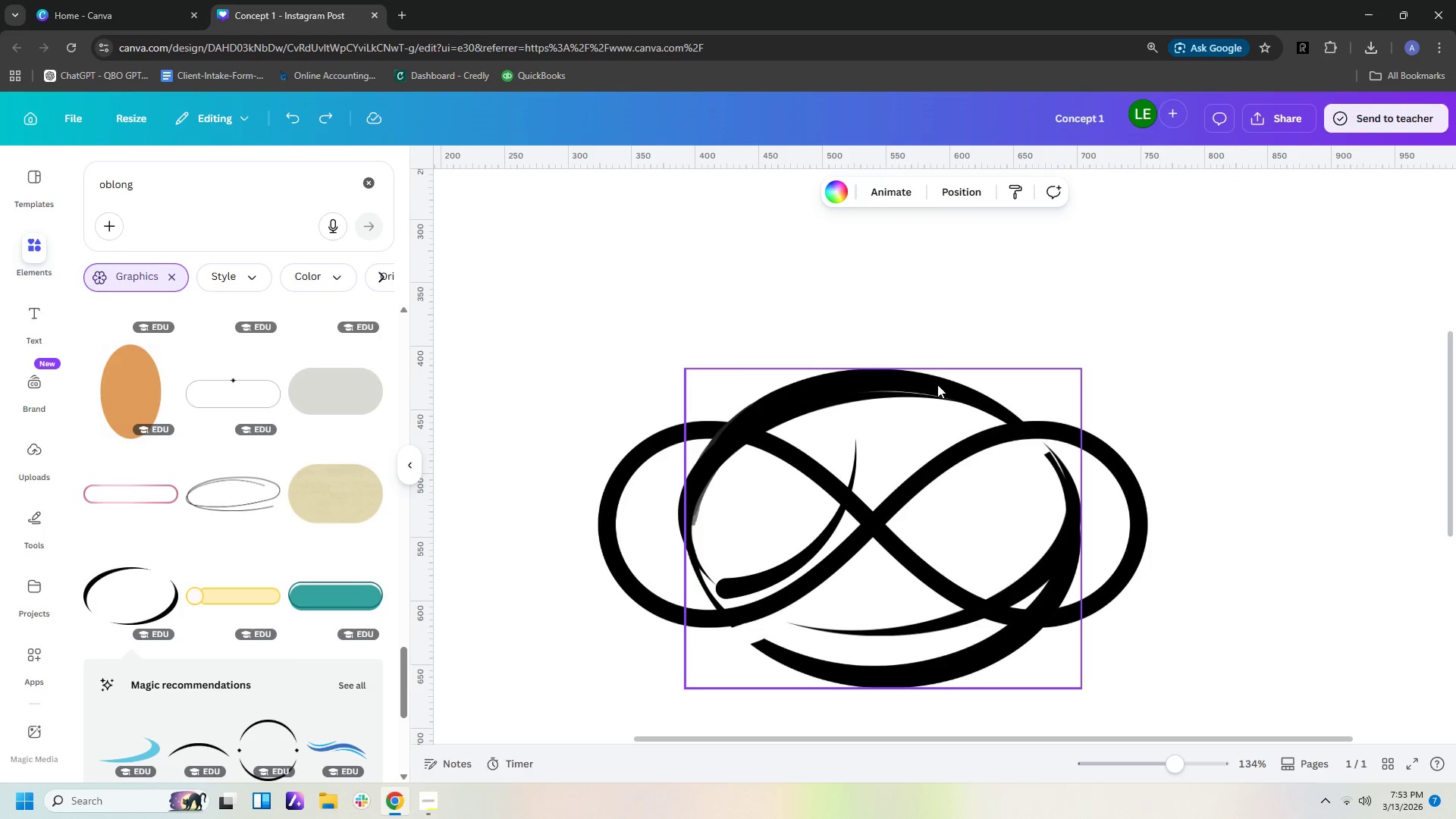 
left_click_drag(start_coordinate=[937, 384], to_coordinate=[927, 363])
 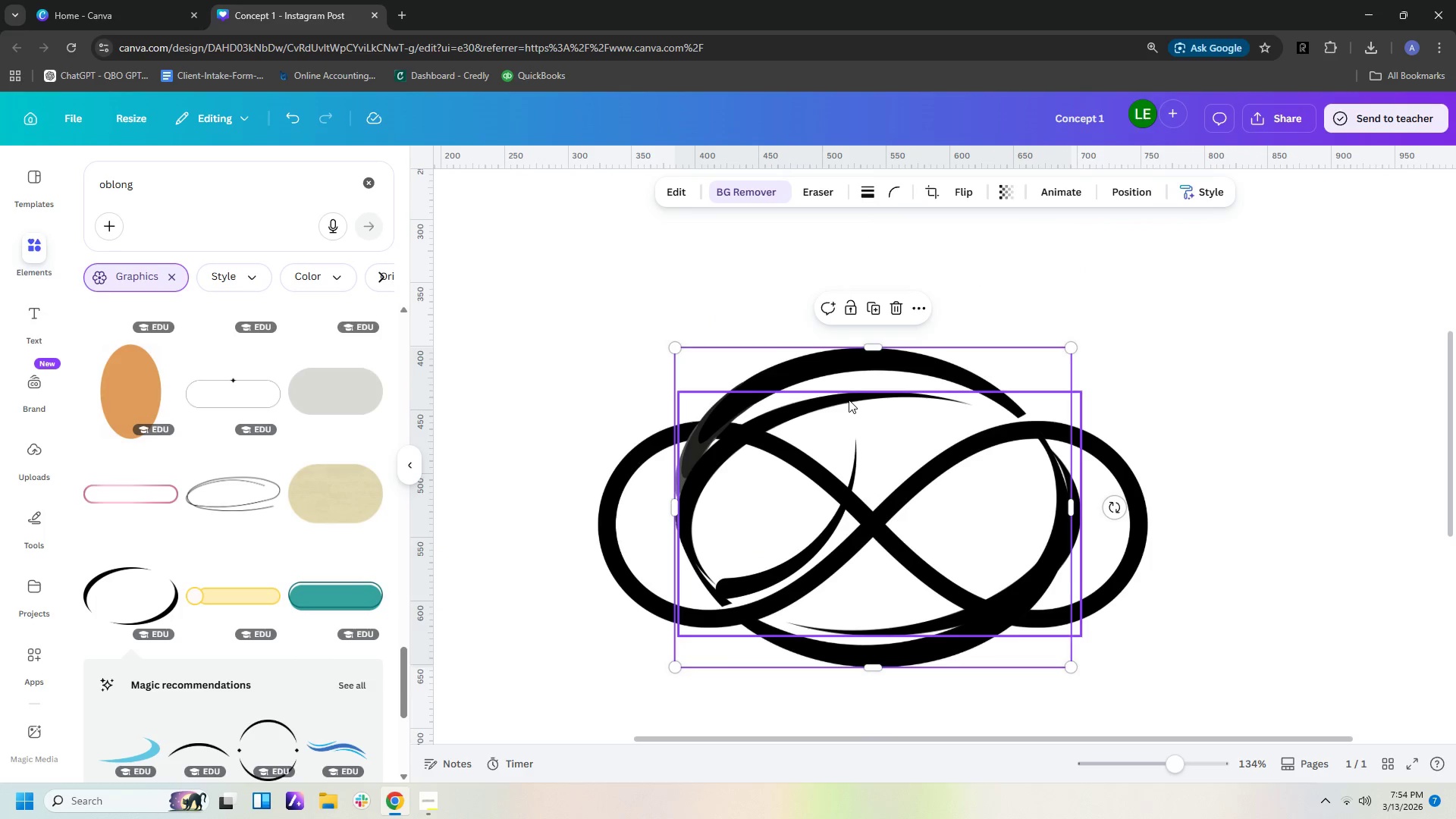 
left_click([847, 400])
 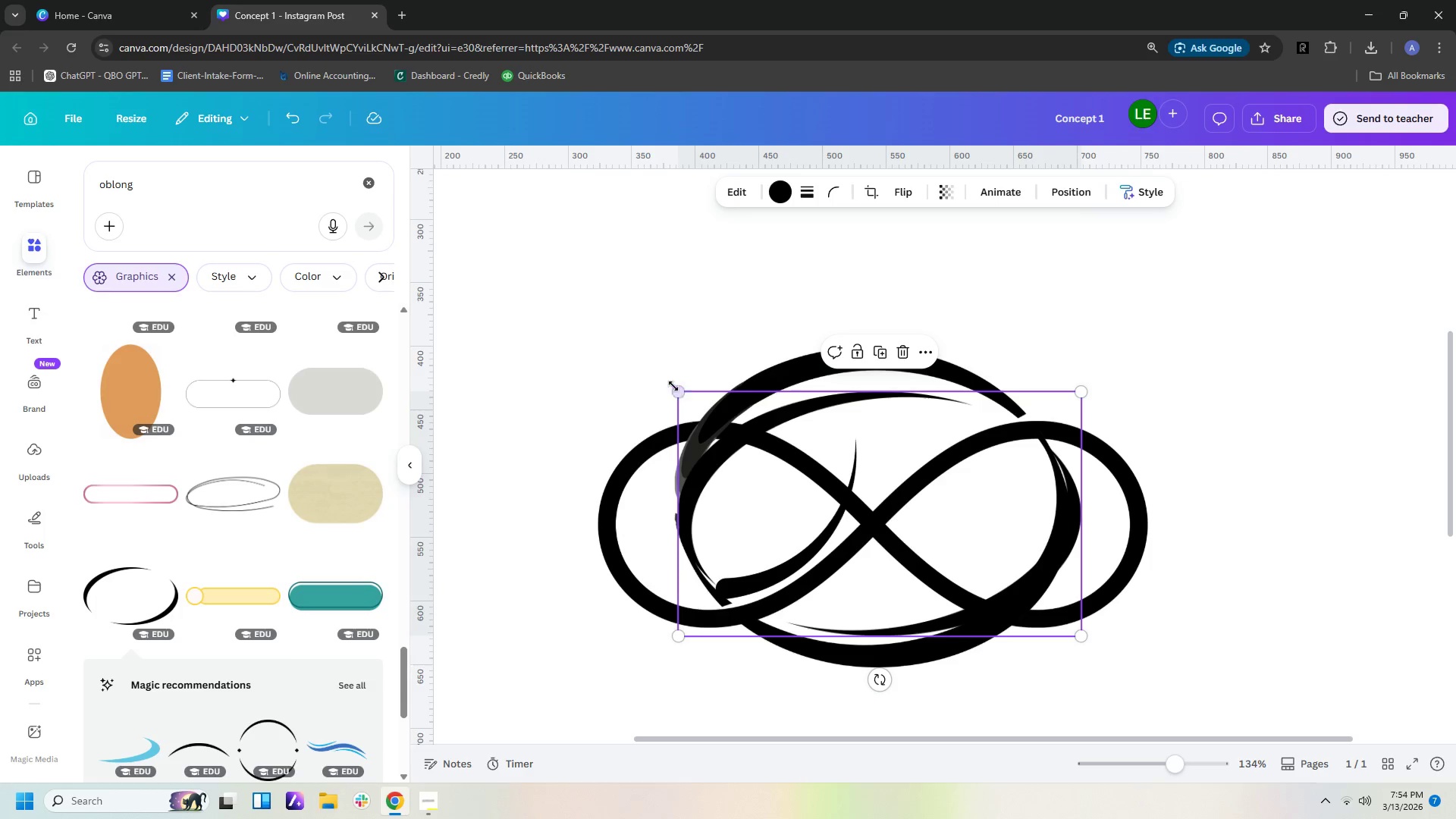 
left_click_drag(start_coordinate=[676, 386], to_coordinate=[677, 347])
 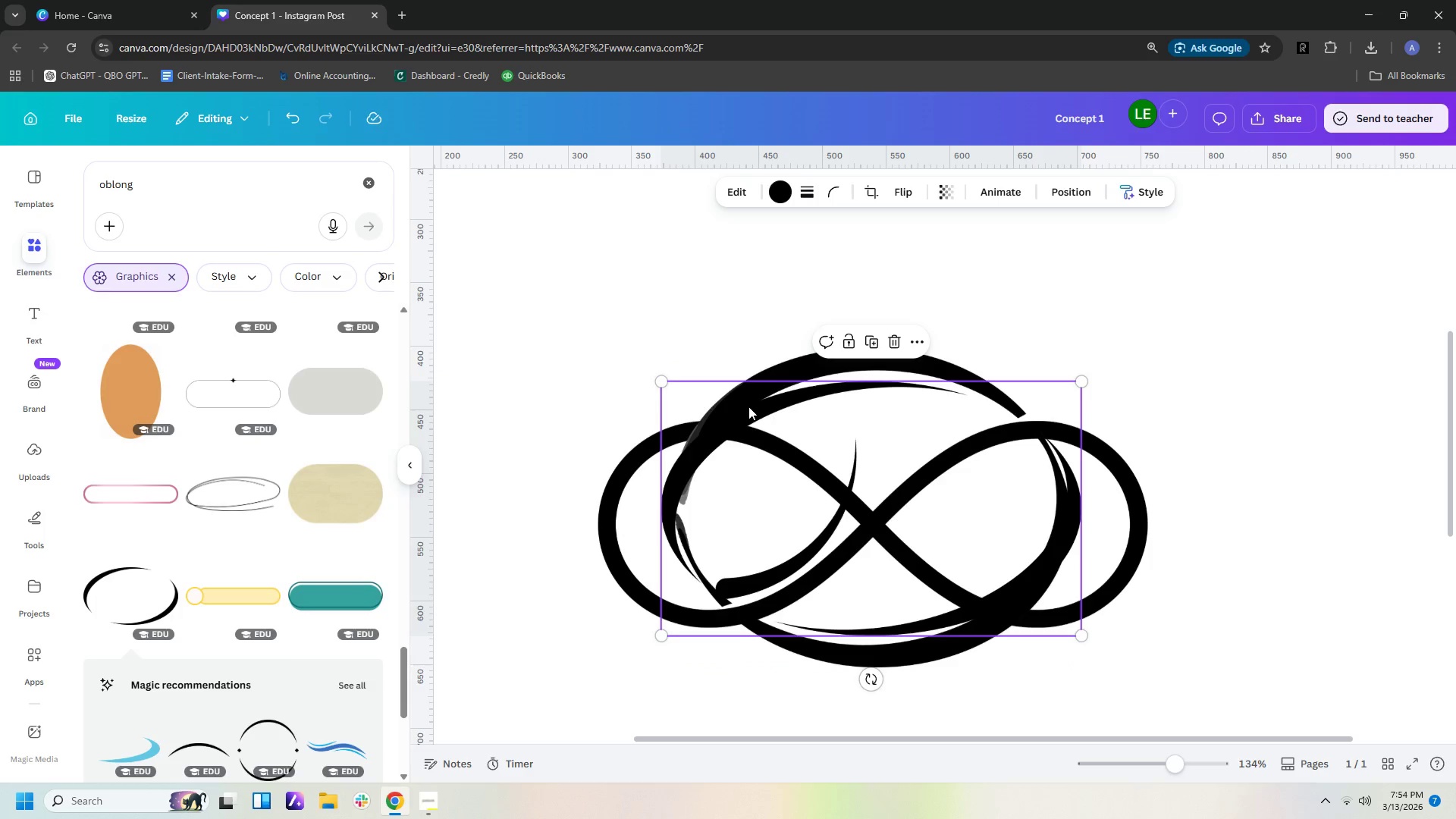 
left_click_drag(start_coordinate=[749, 413], to_coordinate=[745, 419])
 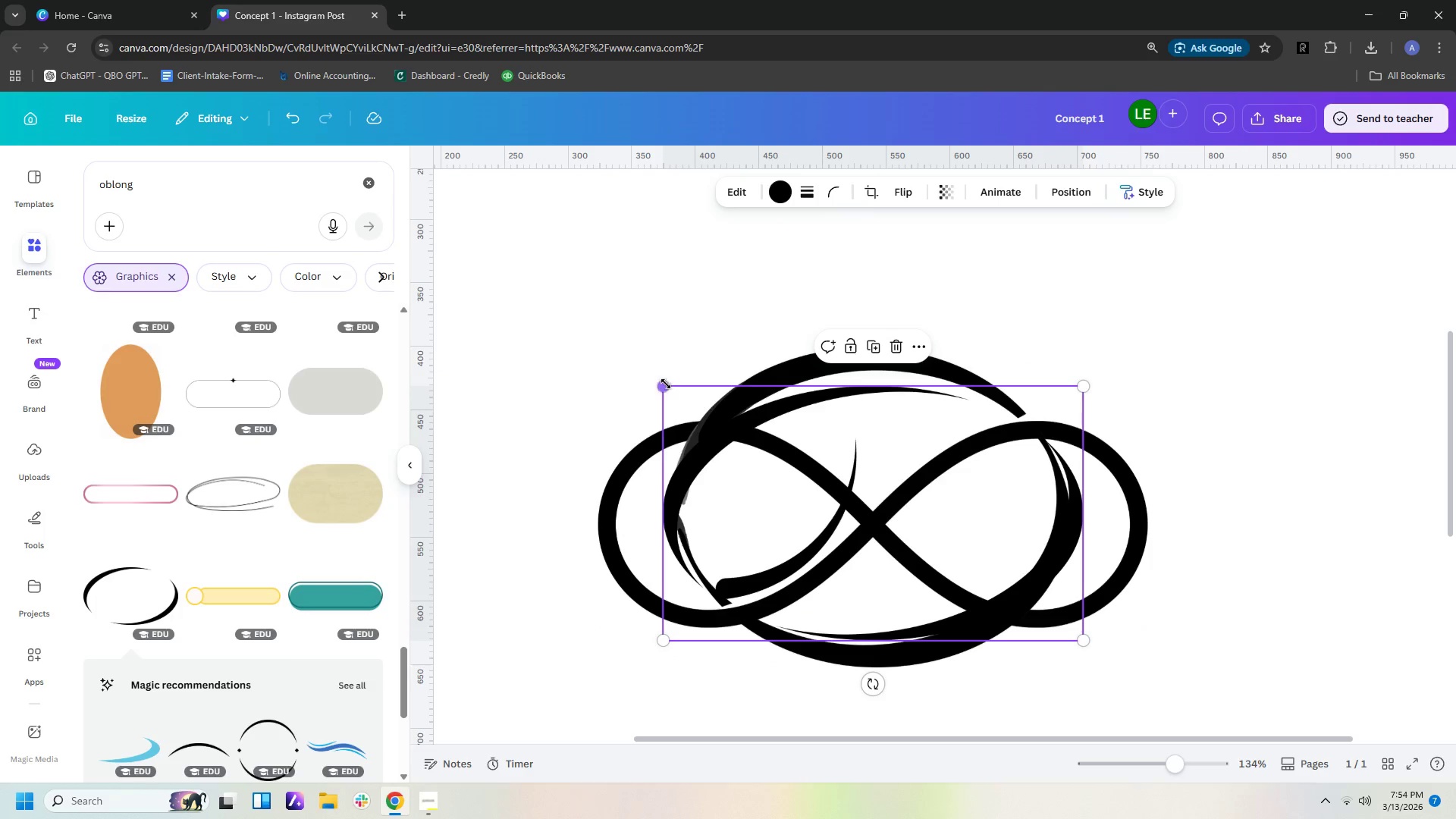 
left_click_drag(start_coordinate=[665, 384], to_coordinate=[634, 350])
 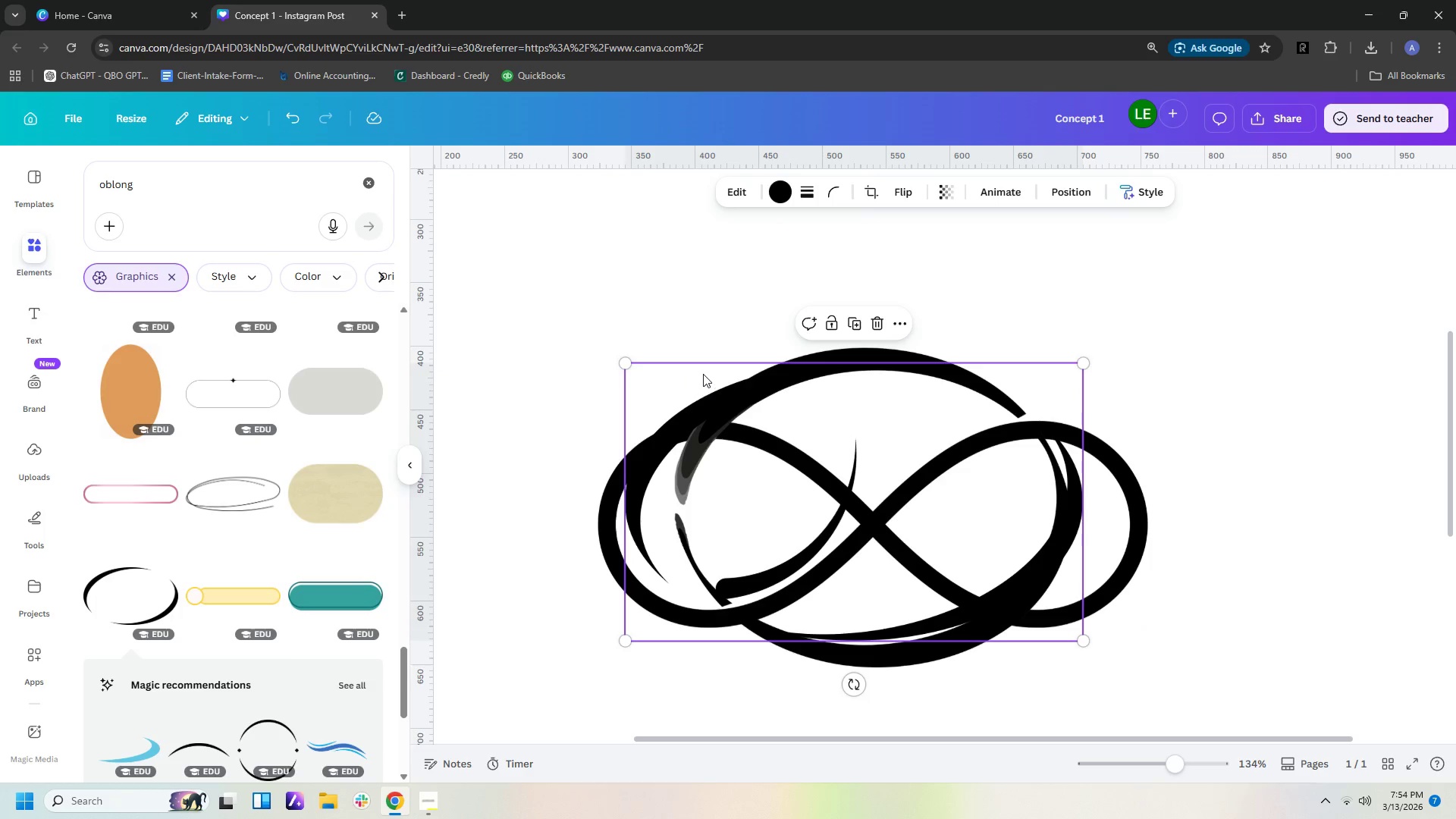 
left_click_drag(start_coordinate=[703, 372], to_coordinate=[717, 382])
 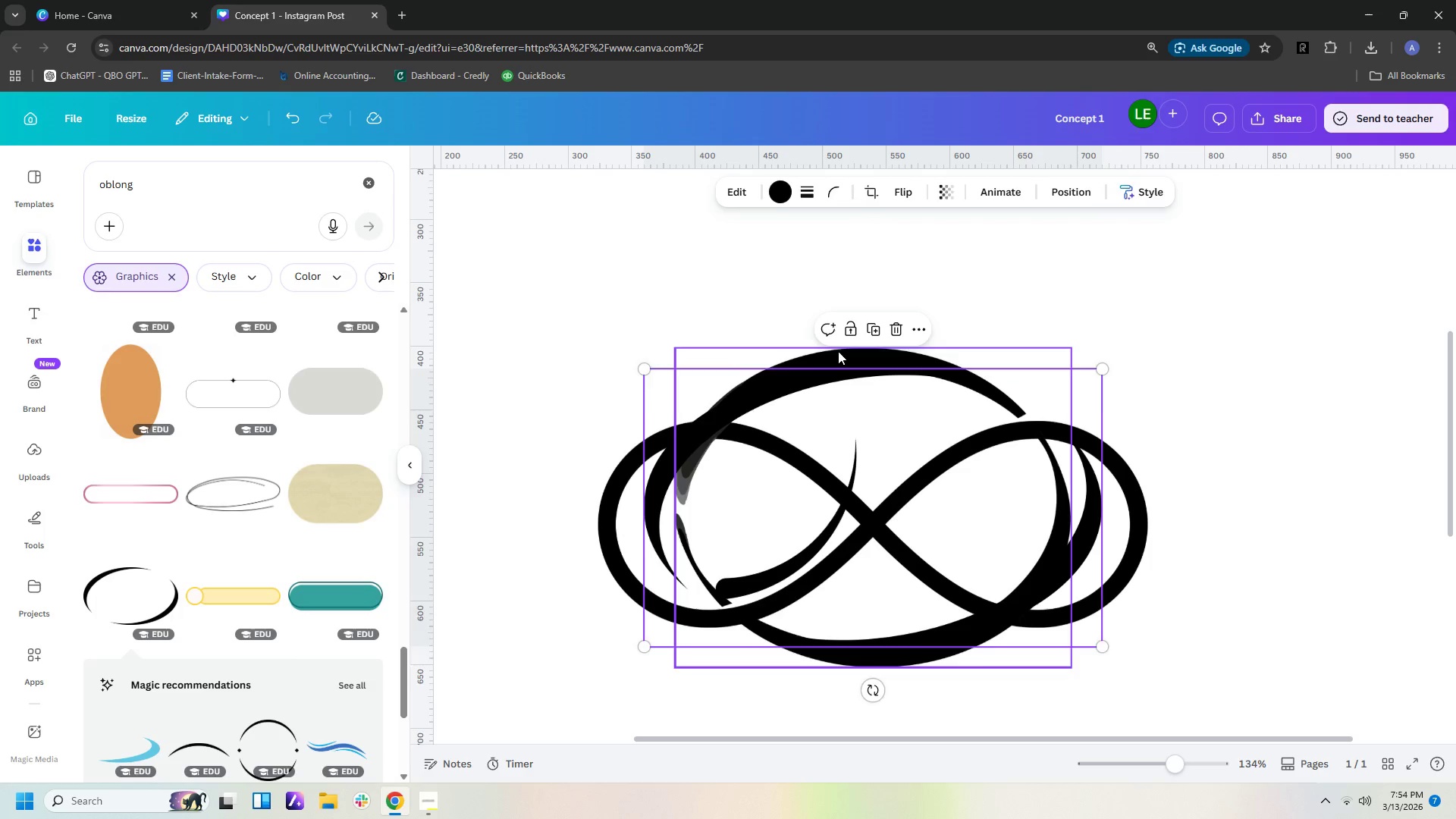 
left_click_drag(start_coordinate=[838, 351], to_coordinate=[871, 705])
 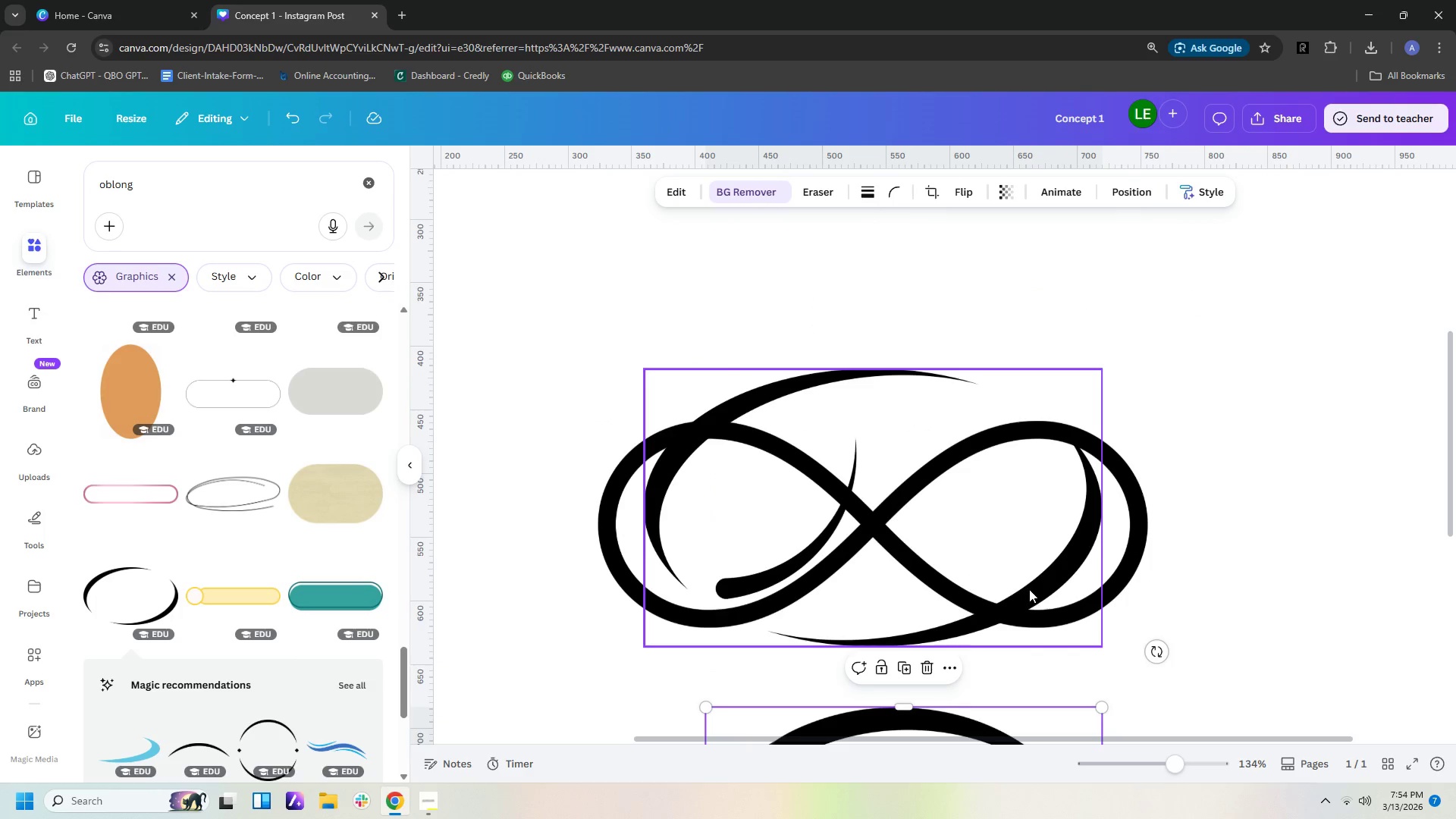 
left_click_drag(start_coordinate=[1029, 589], to_coordinate=[991, 582])
 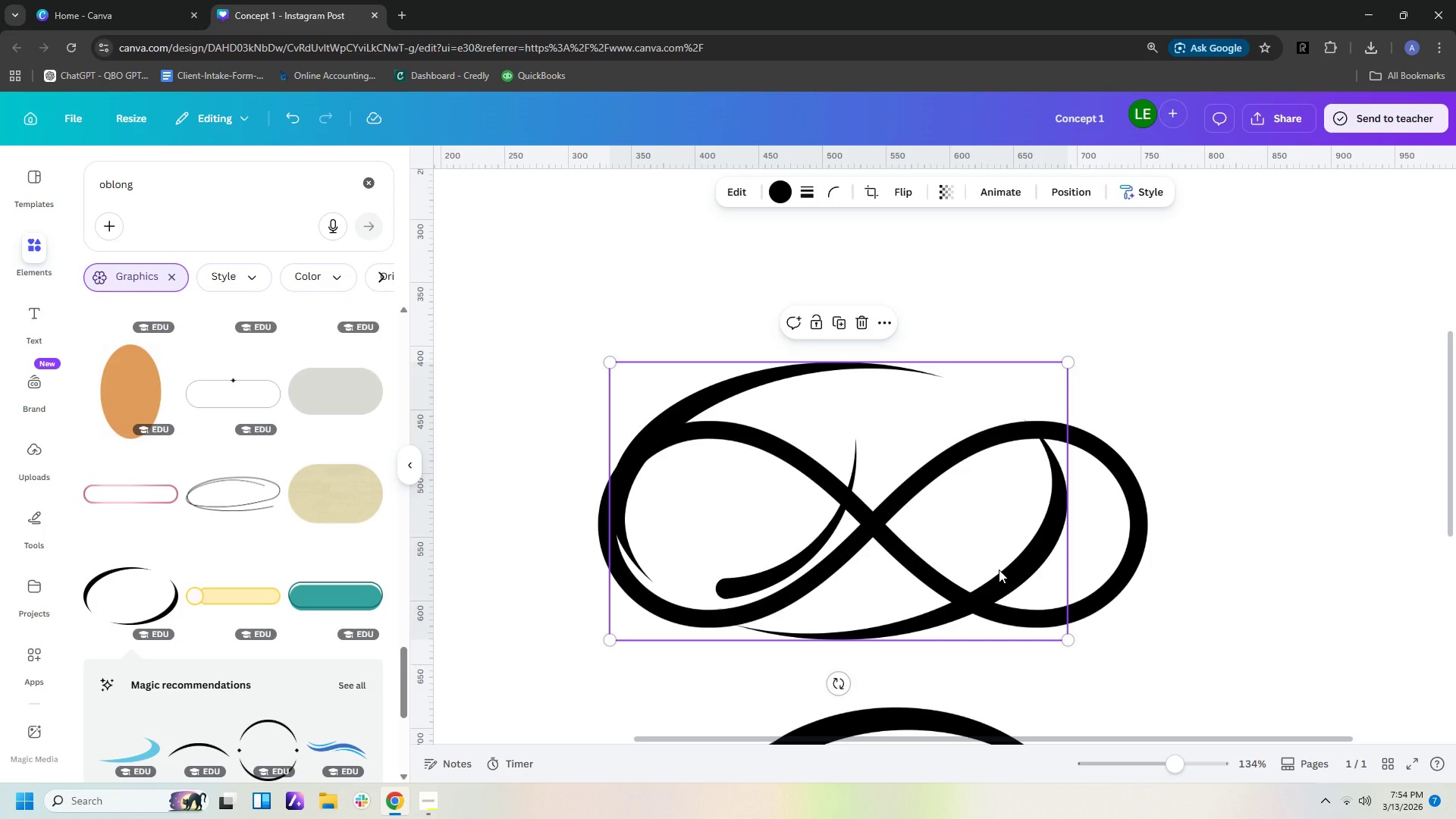 
double_click([999, 570])
 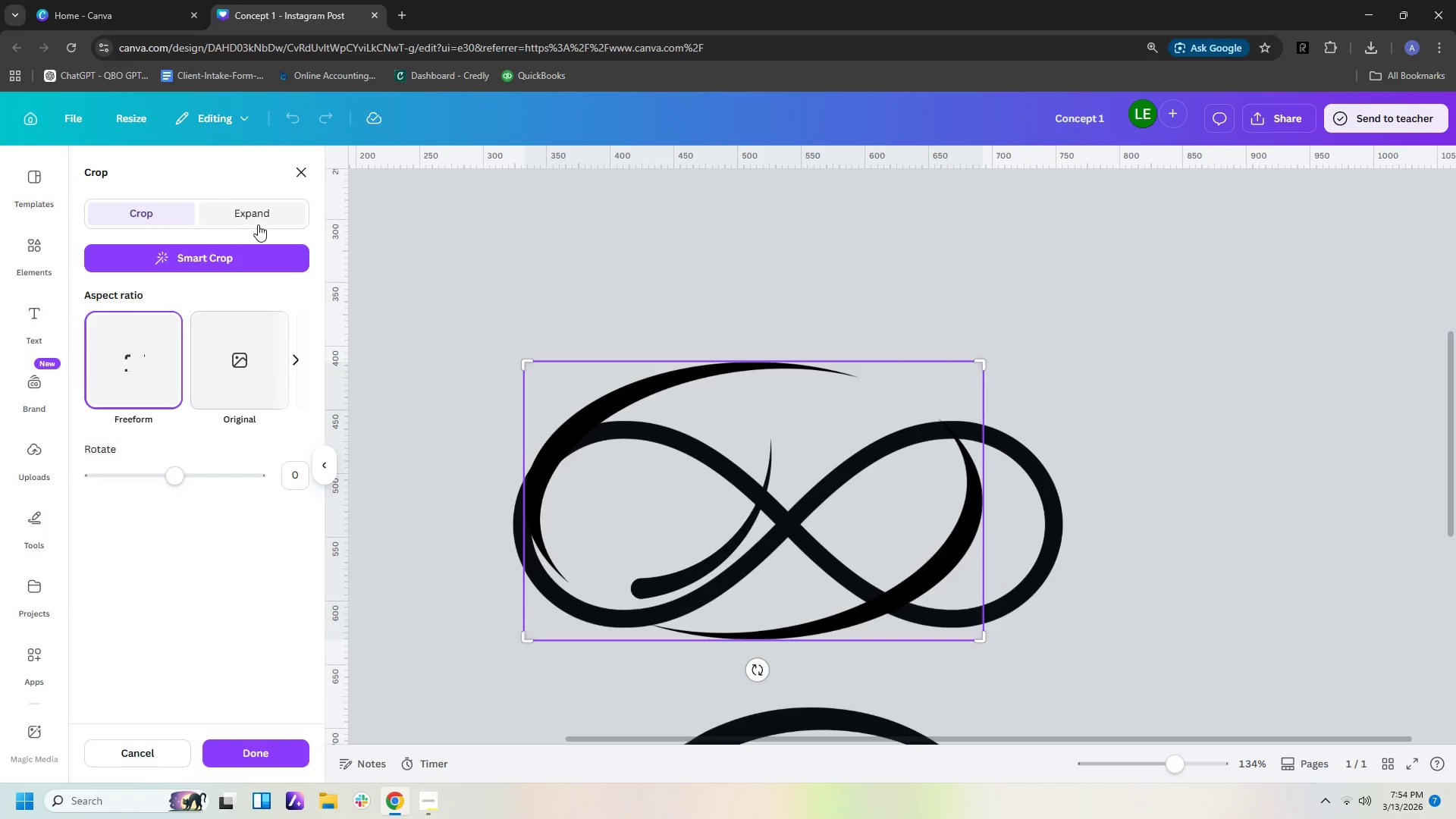 
left_click([278, 212])
 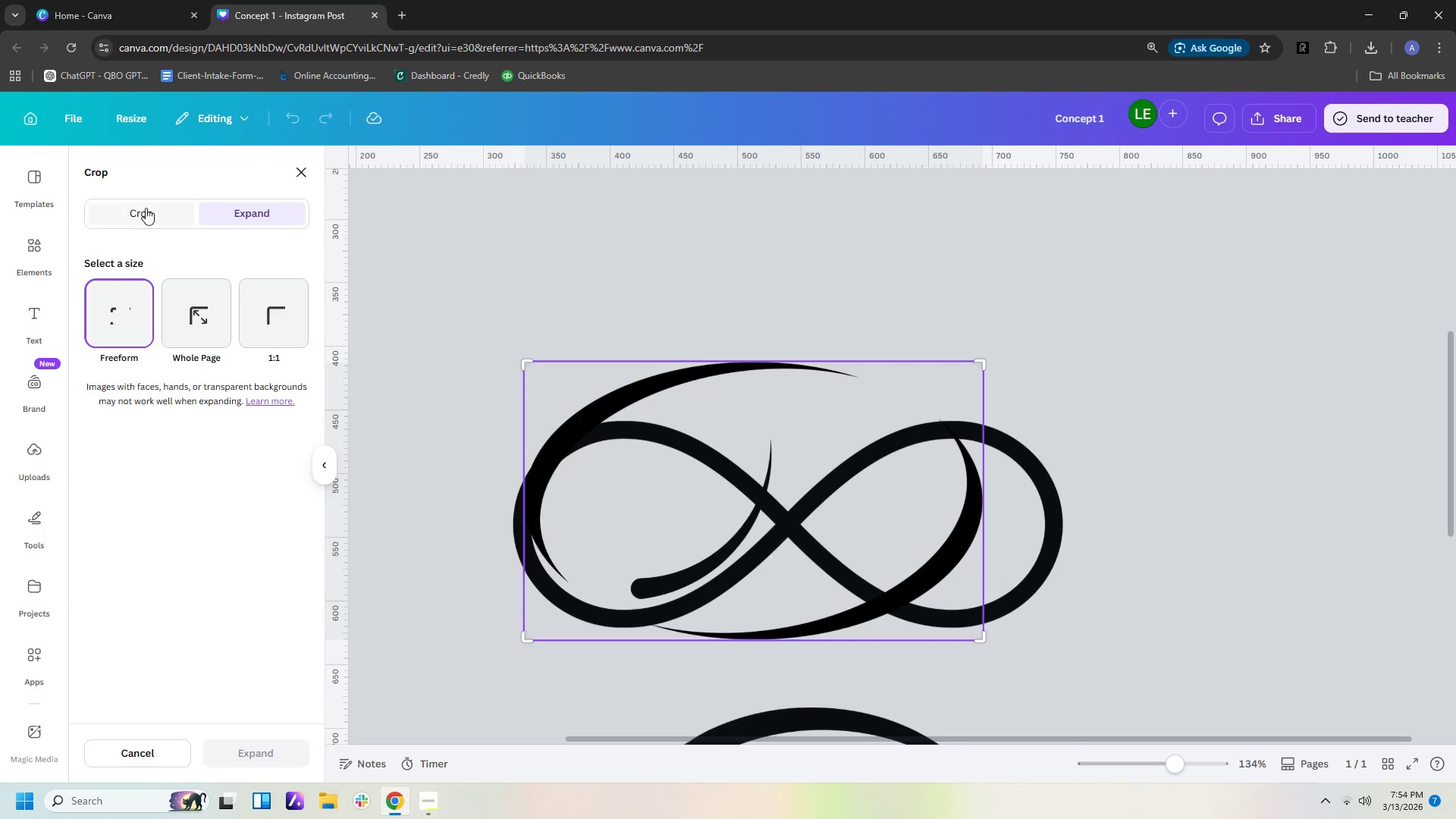 
left_click([141, 218])
 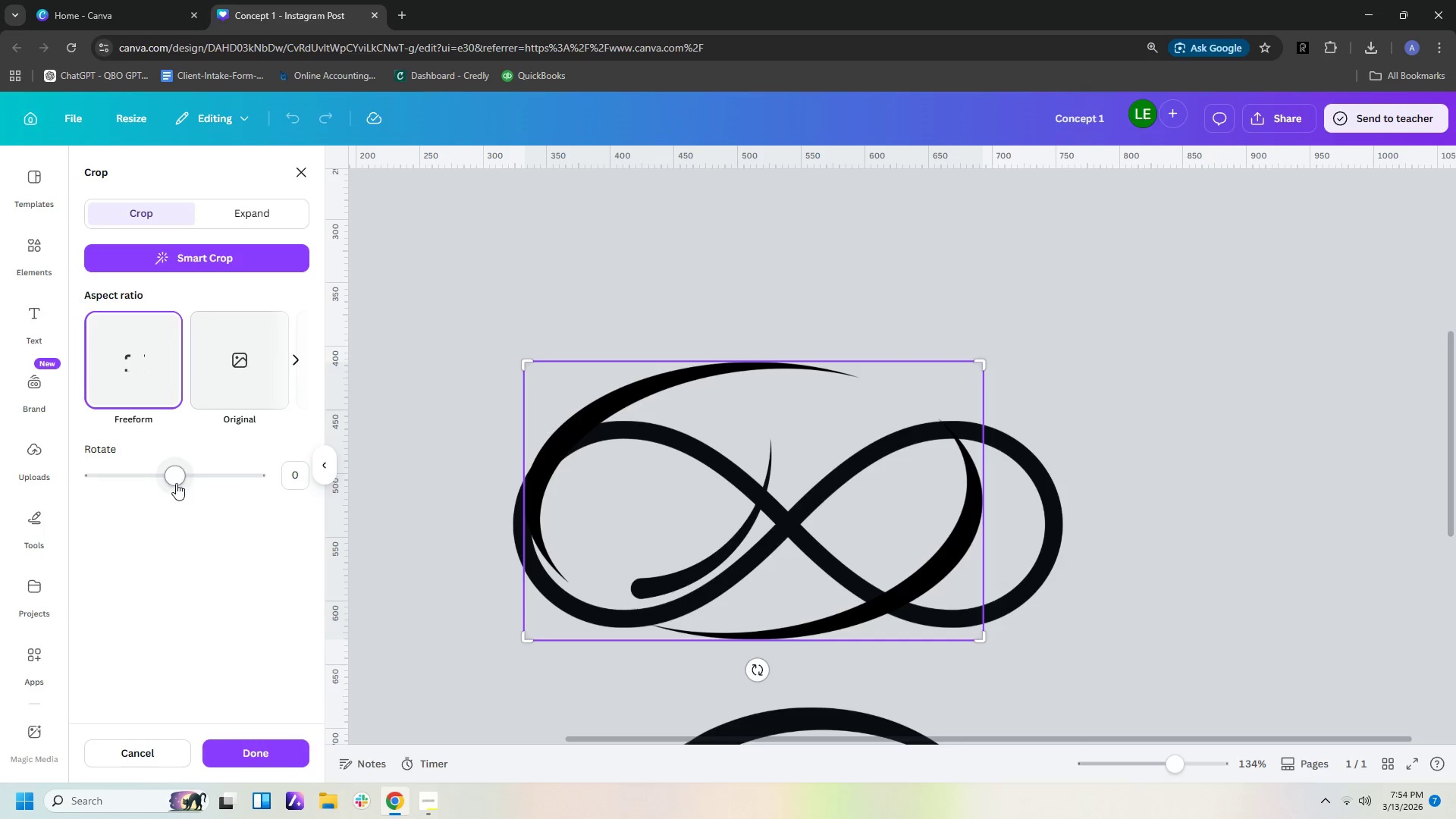 
left_click_drag(start_coordinate=[176, 476], to_coordinate=[140, 476])
 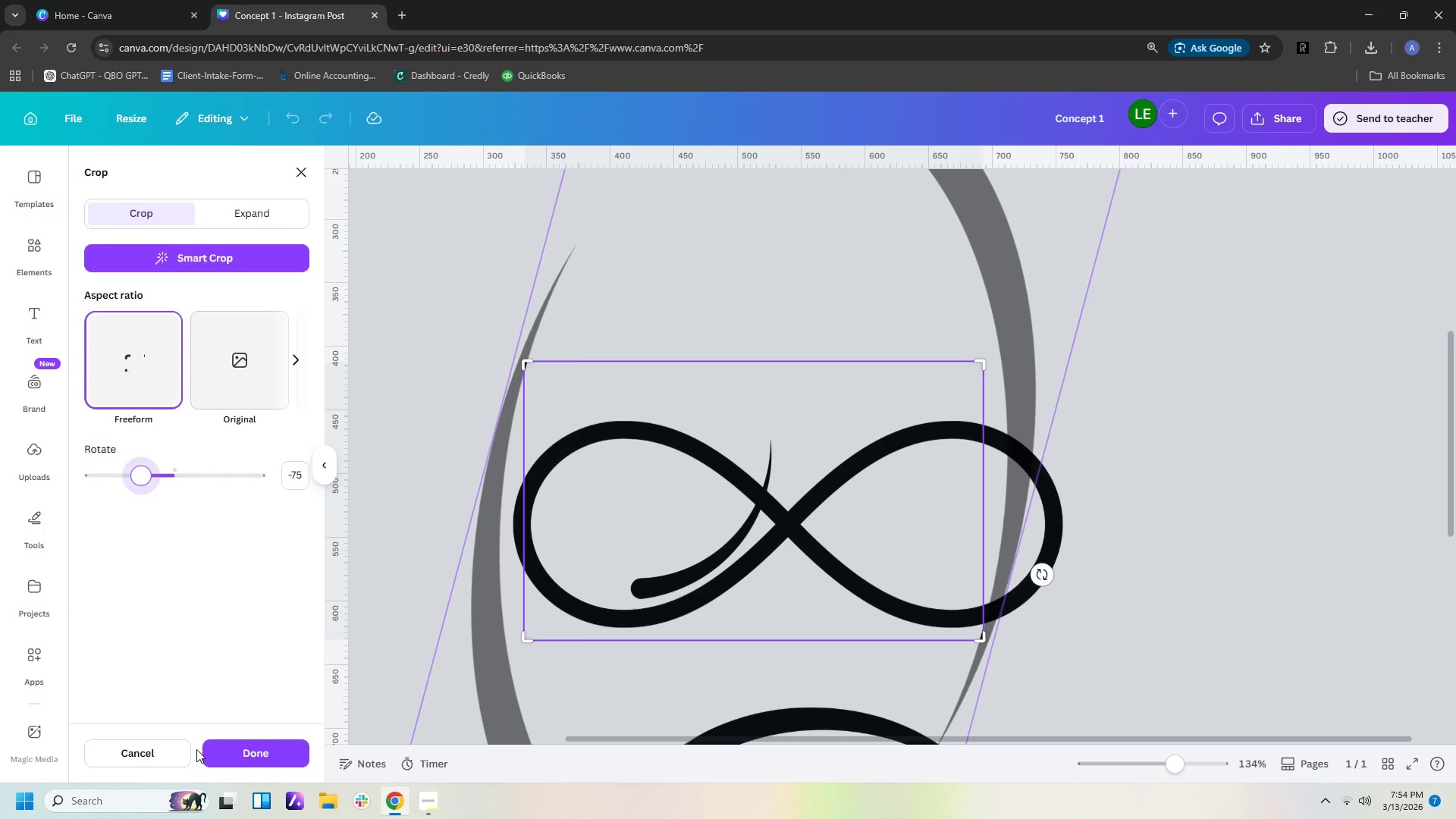 
left_click([182, 749])
 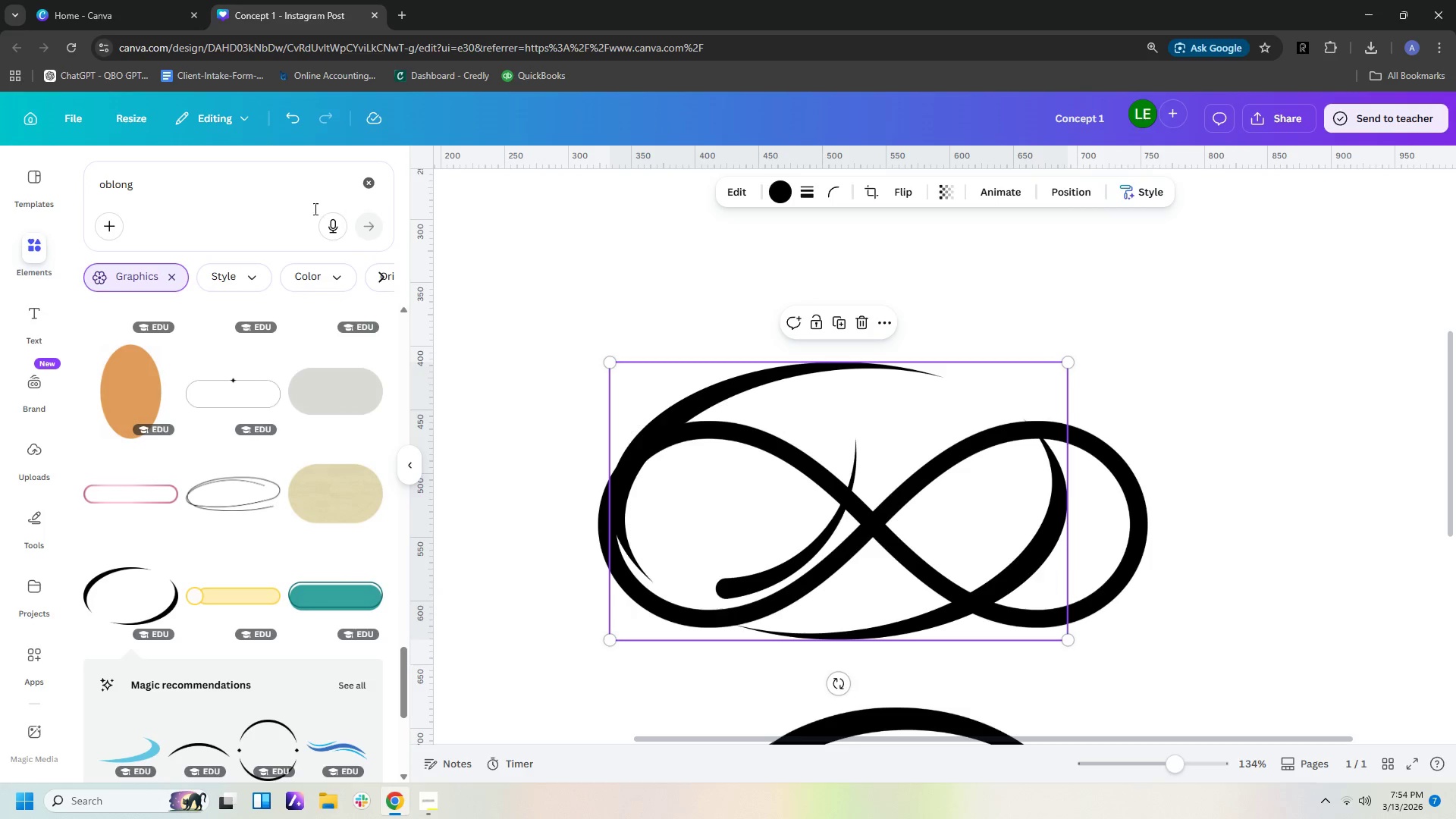 
wait(7.56)
 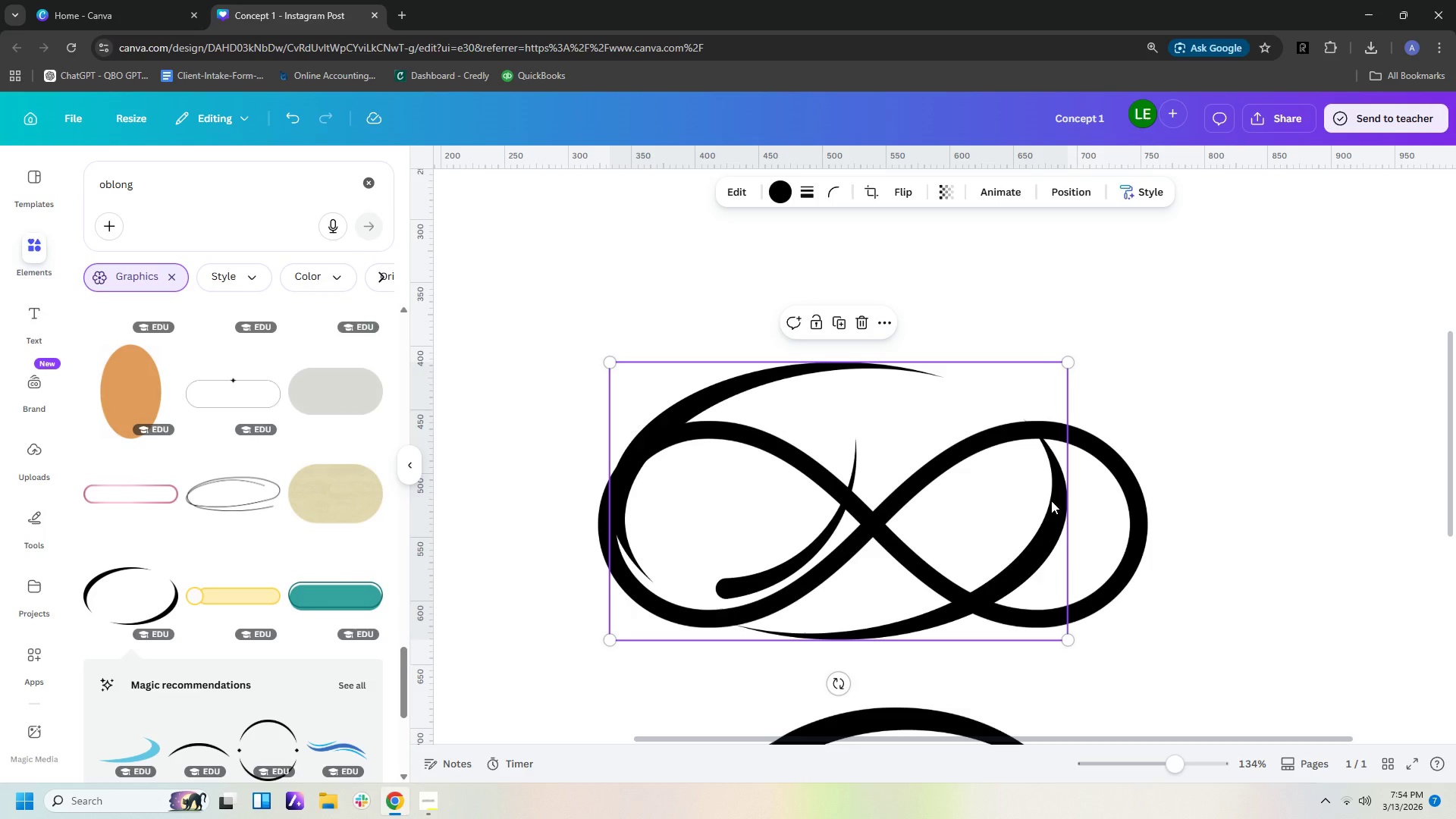 
left_click([874, 191])
 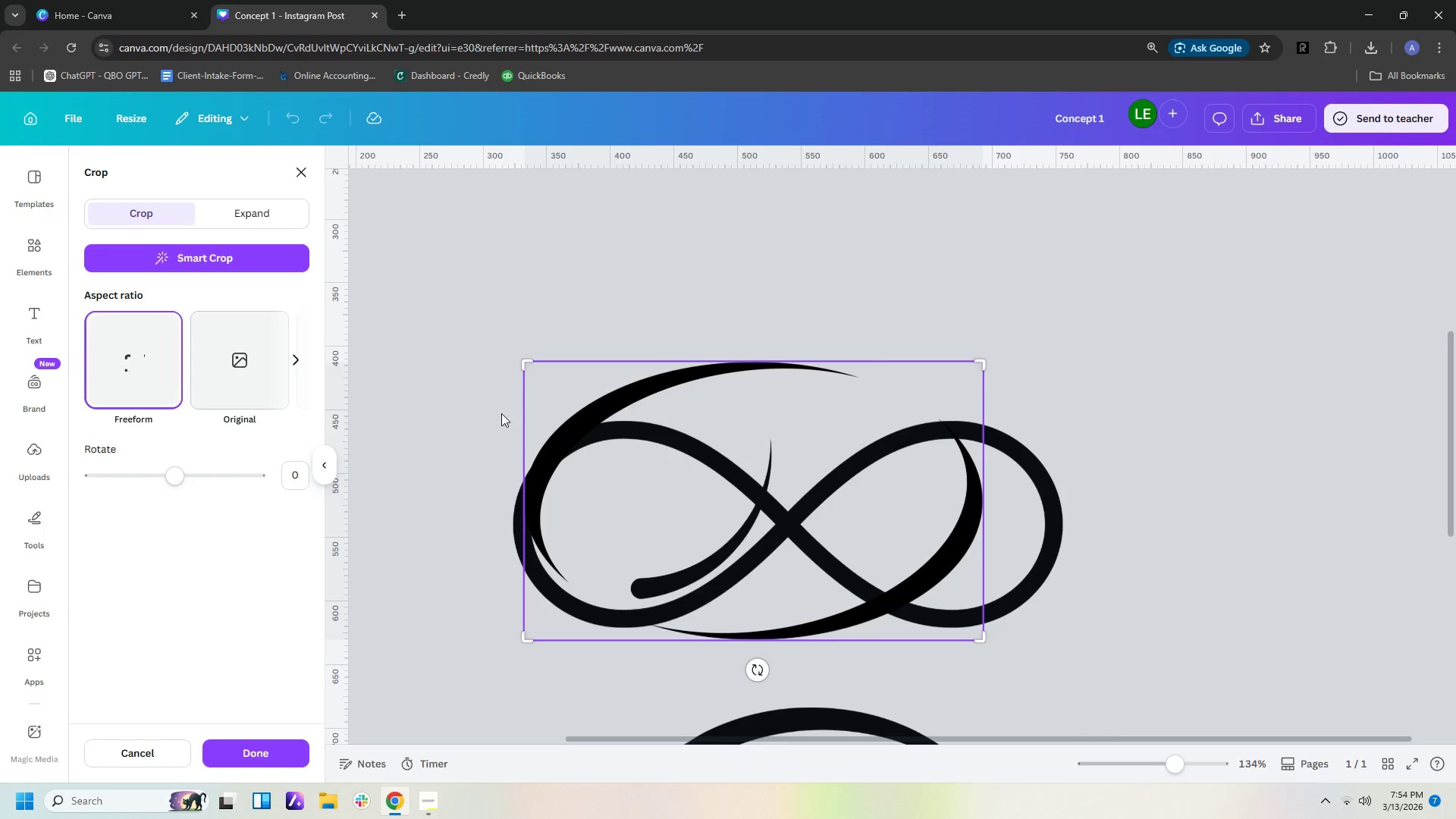 
left_click_drag(start_coordinate=[527, 366], to_coordinate=[651, 425])
 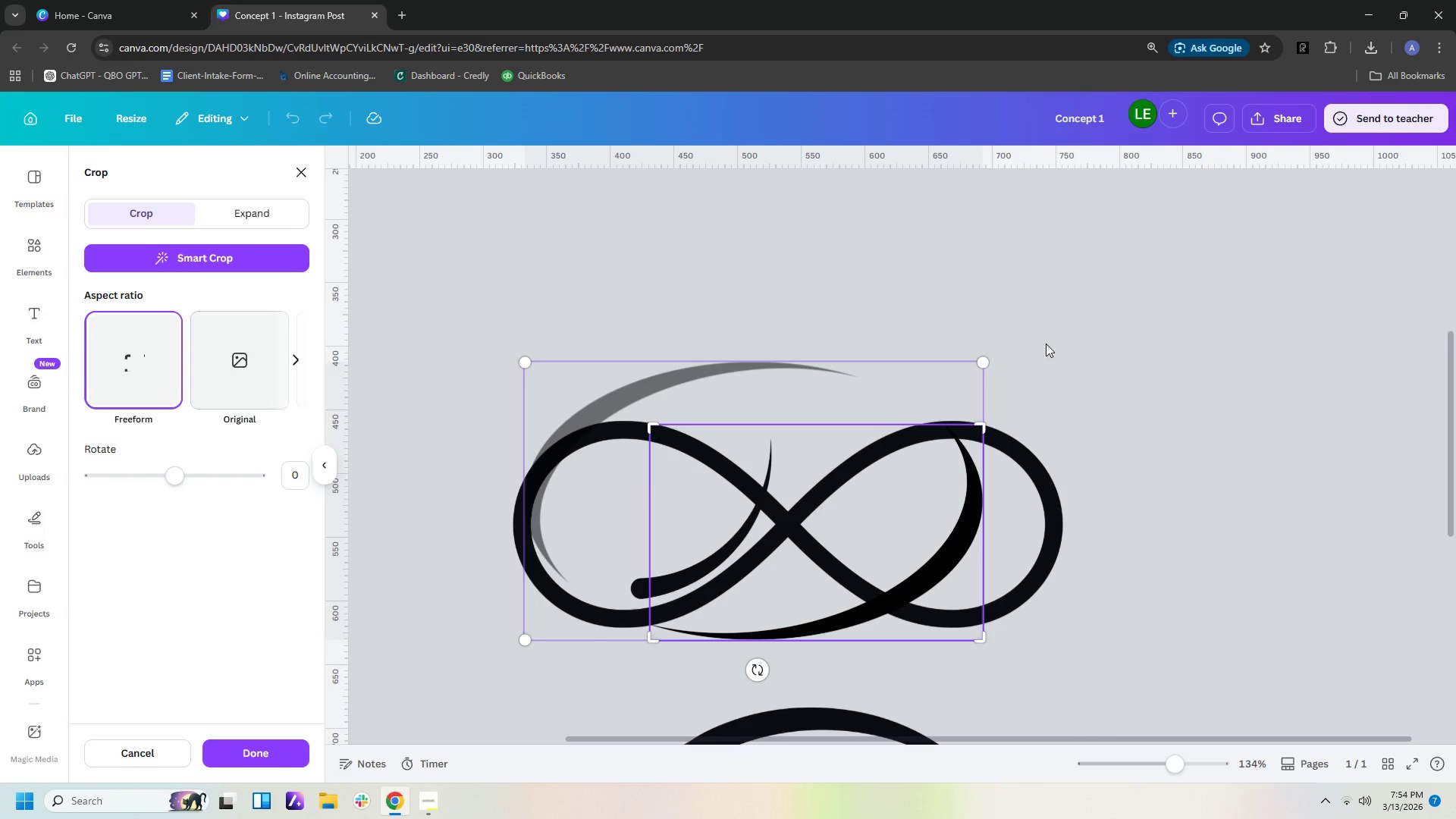 
left_click([1062, 318])
 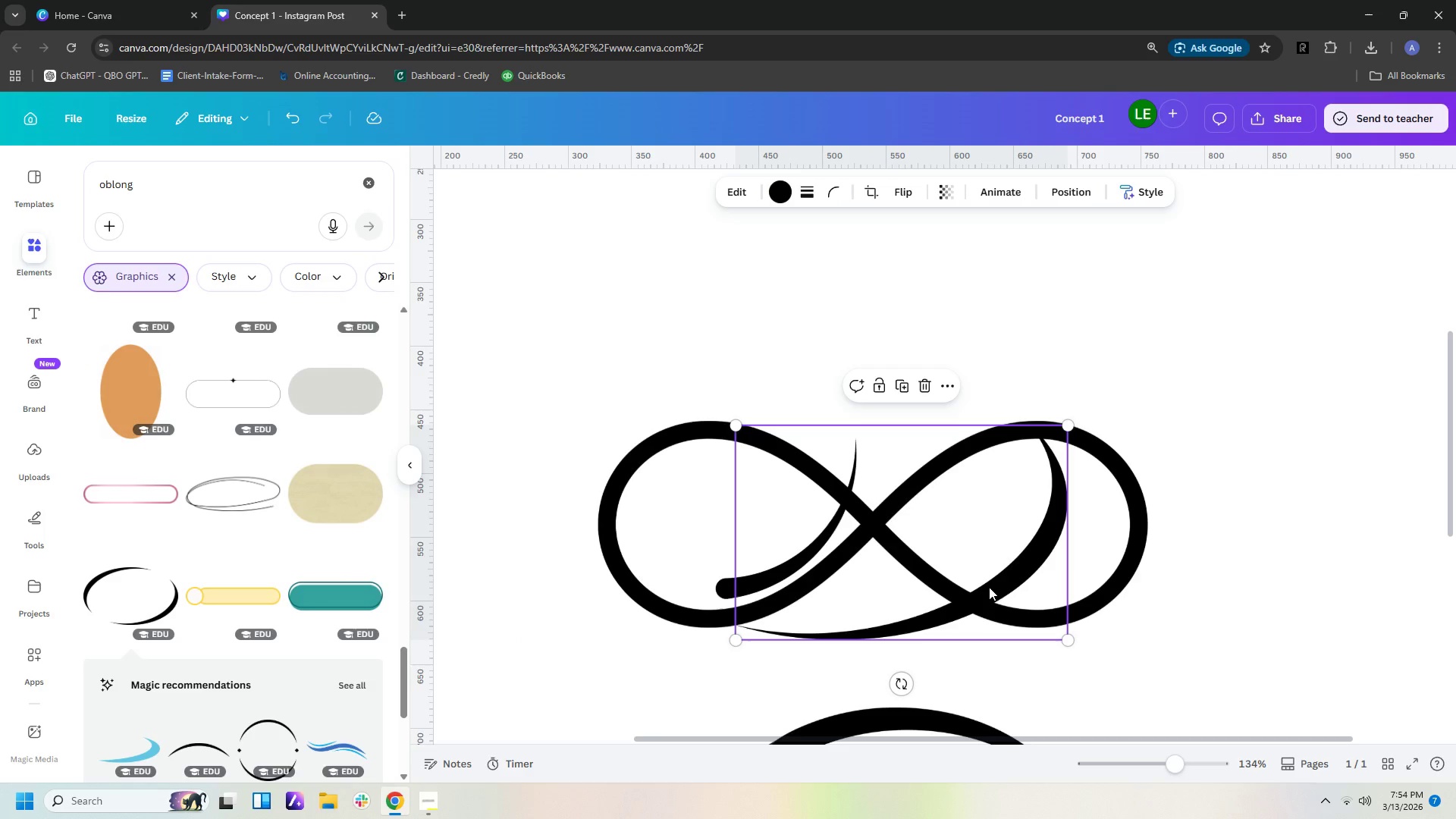 
left_click_drag(start_coordinate=[1006, 585], to_coordinate=[999, 584])
 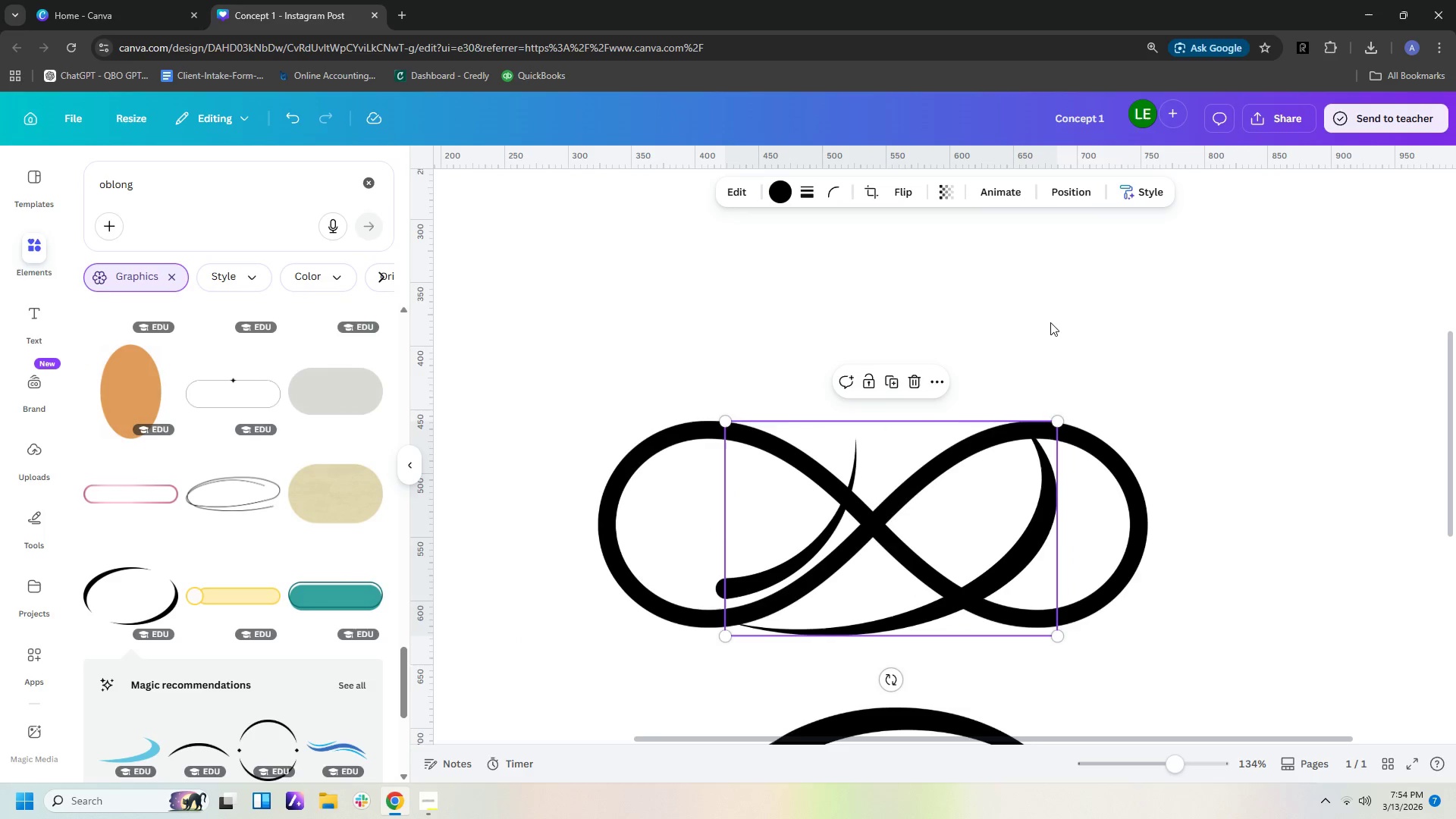 
left_click([1053, 313])
 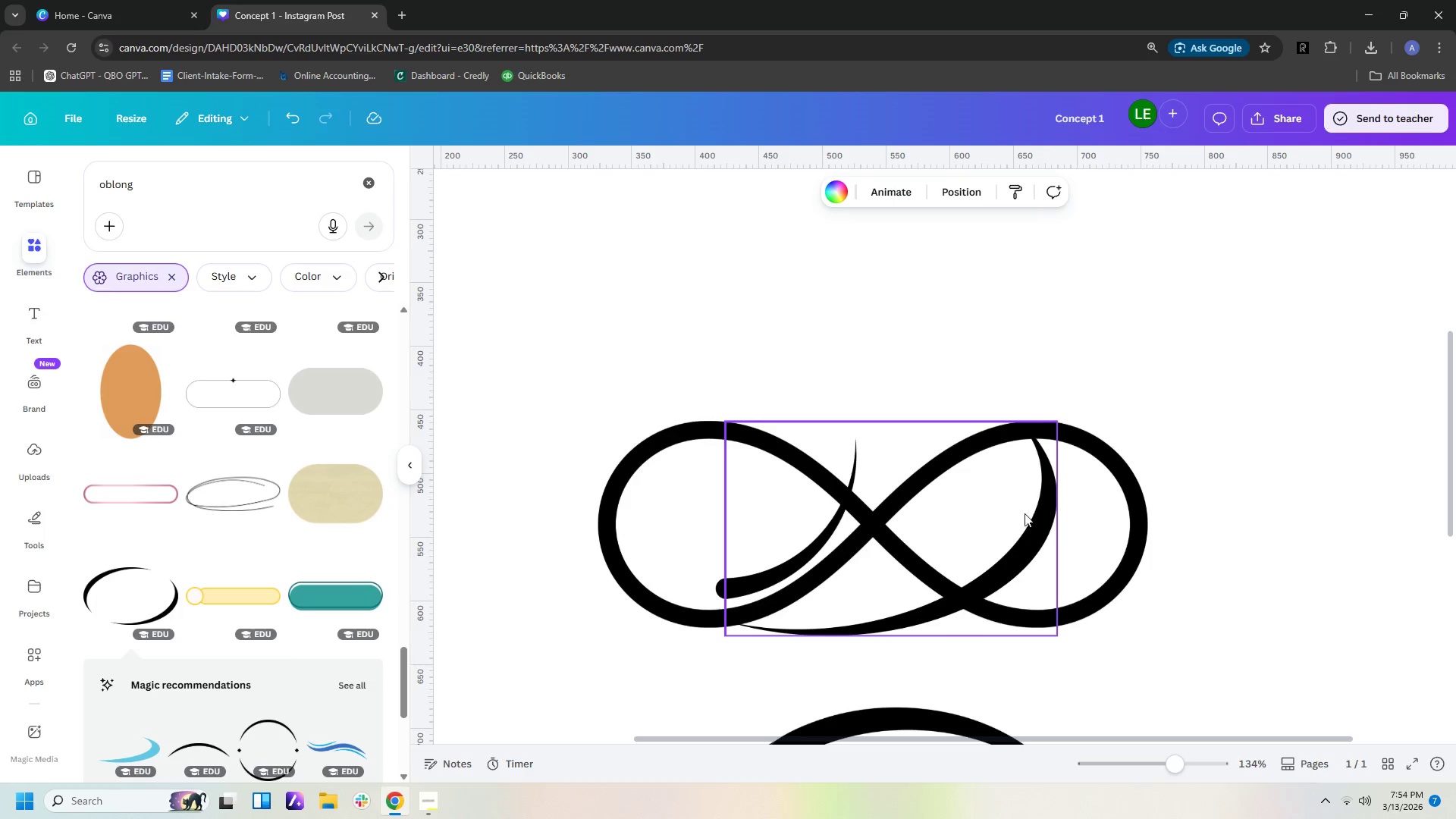 
left_click([1021, 520])
 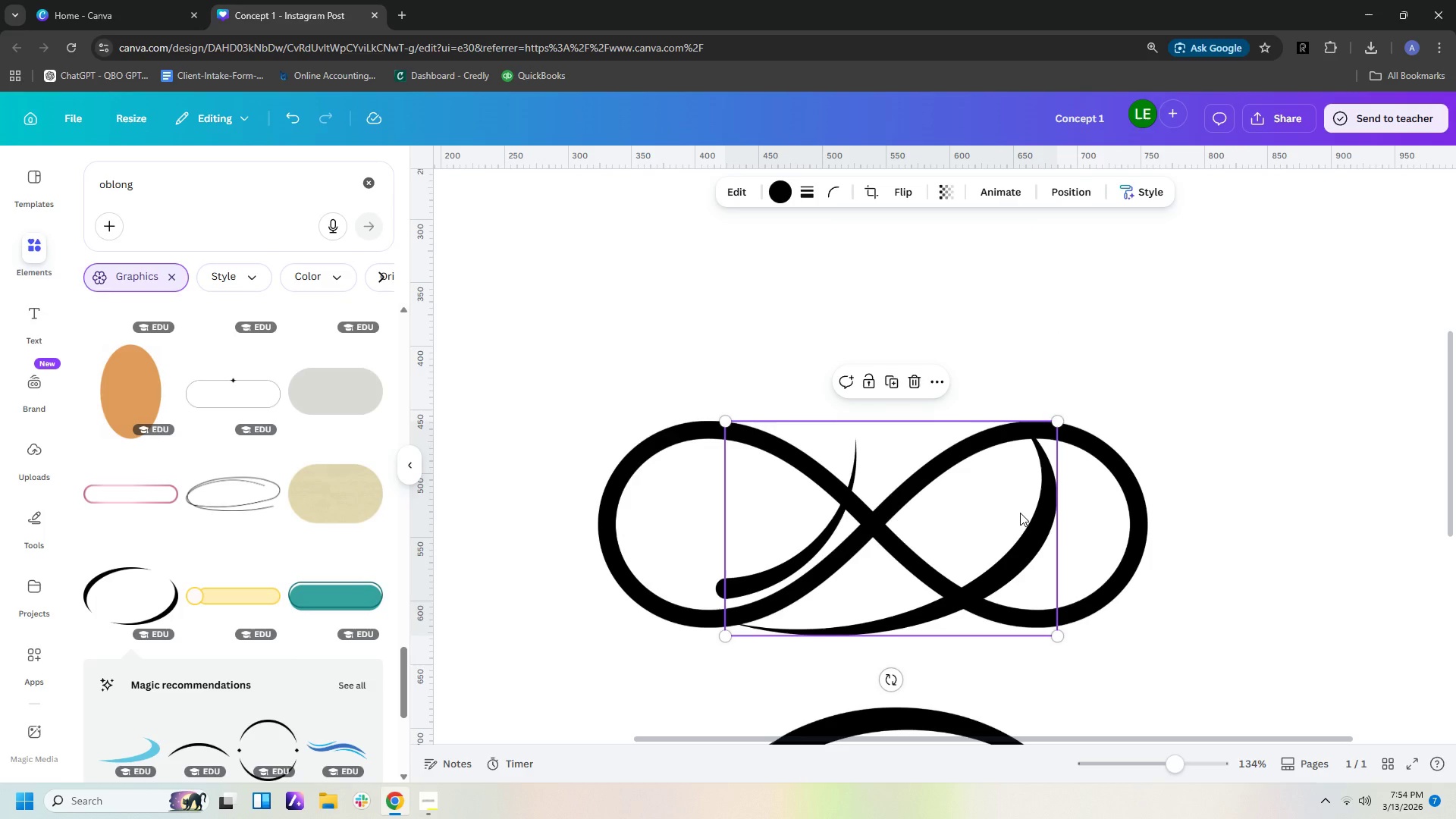 
key(Control+C)
 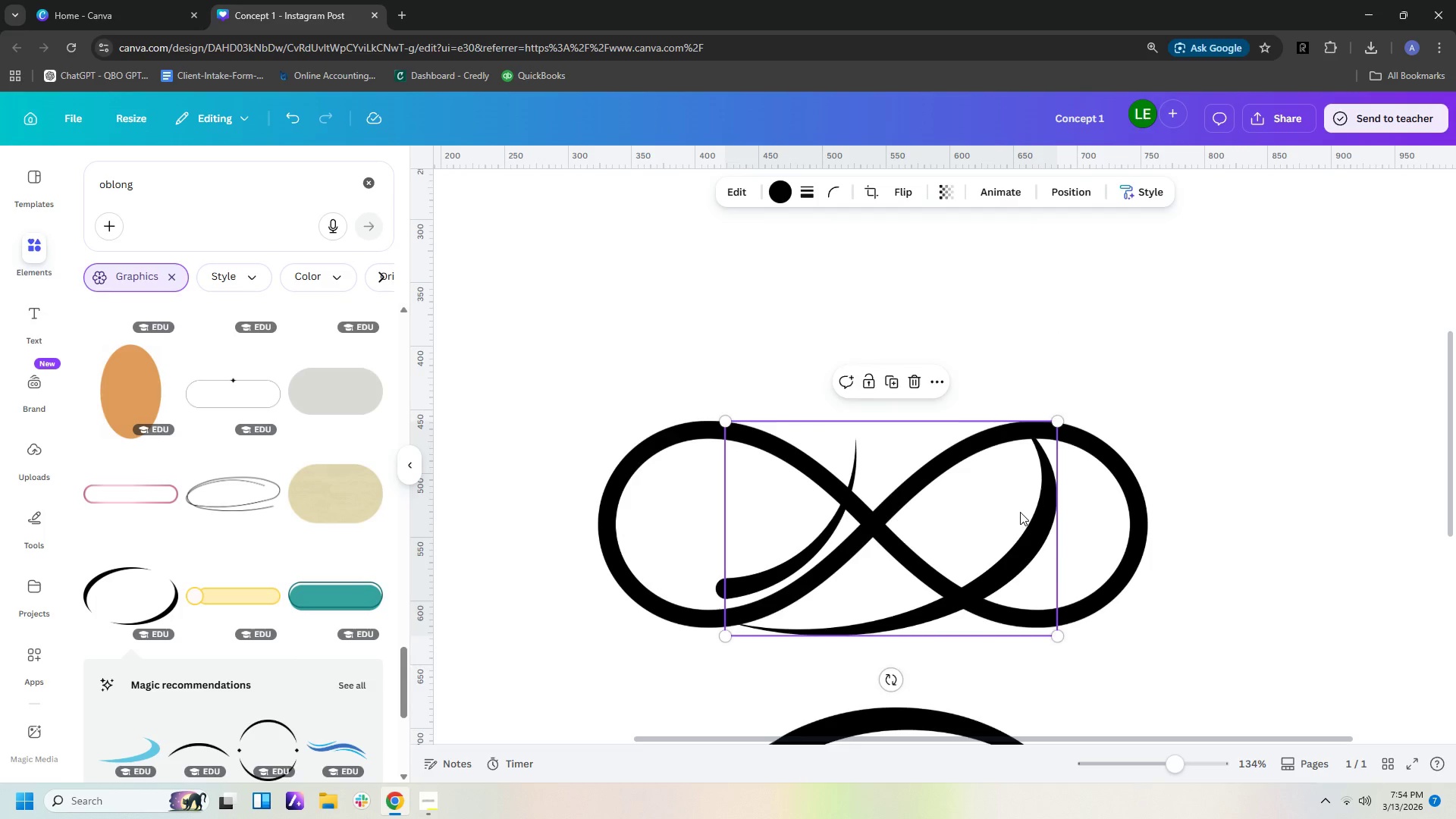 
key(Control+V)
 